 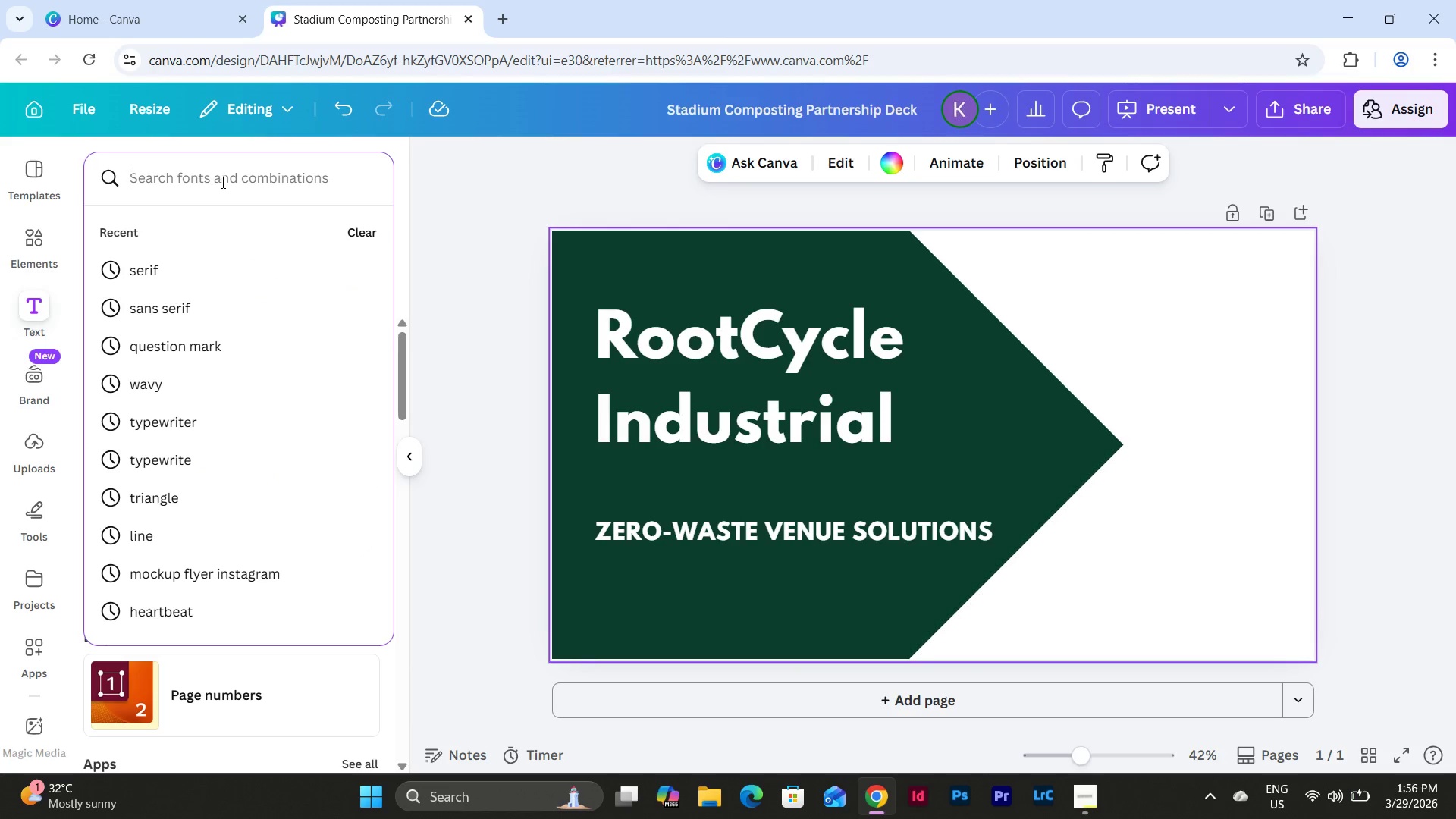 
left_click([39, 251])
 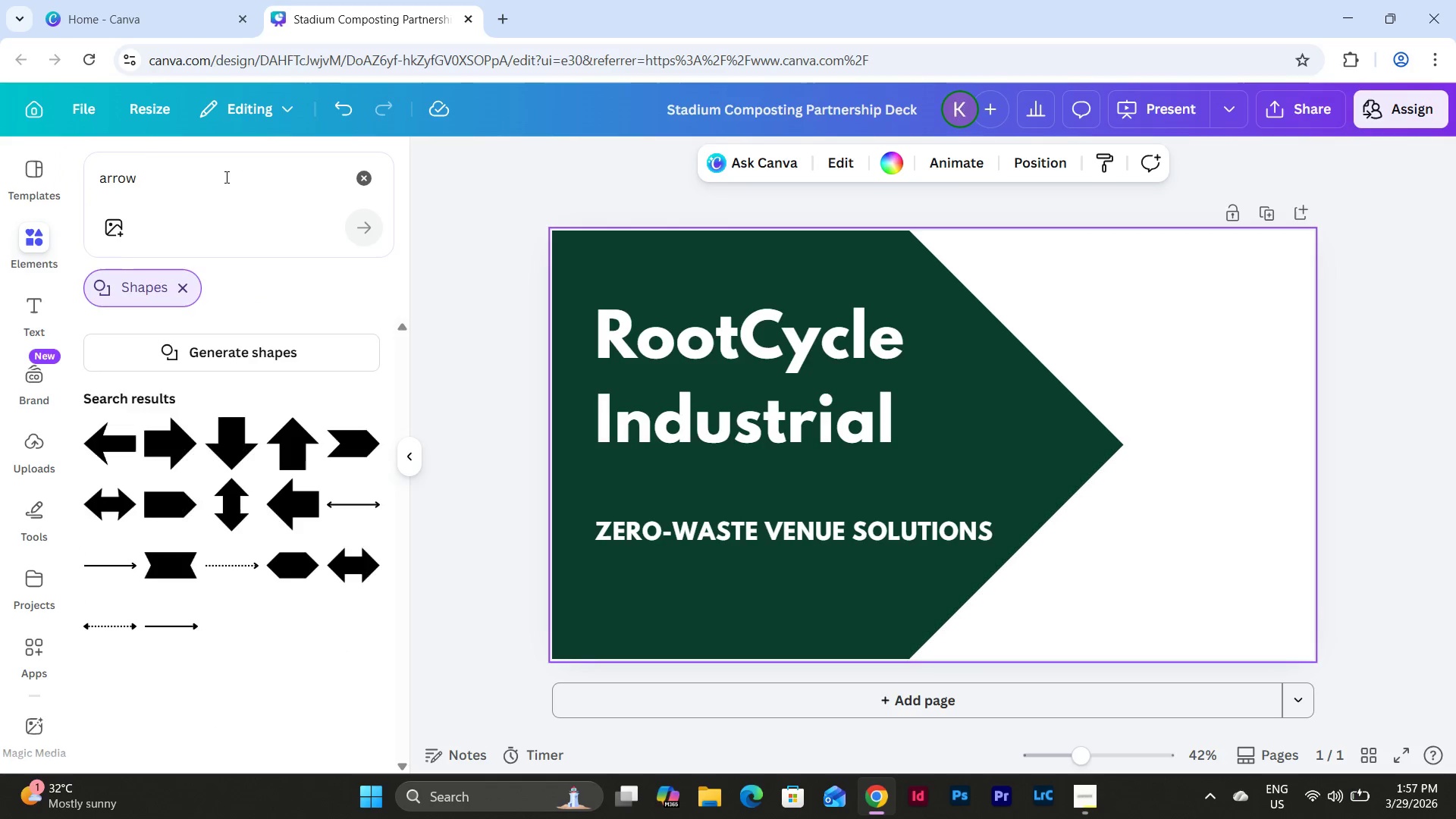 
left_click_drag(start_coordinate=[224, 177], to_coordinate=[41, 176])
 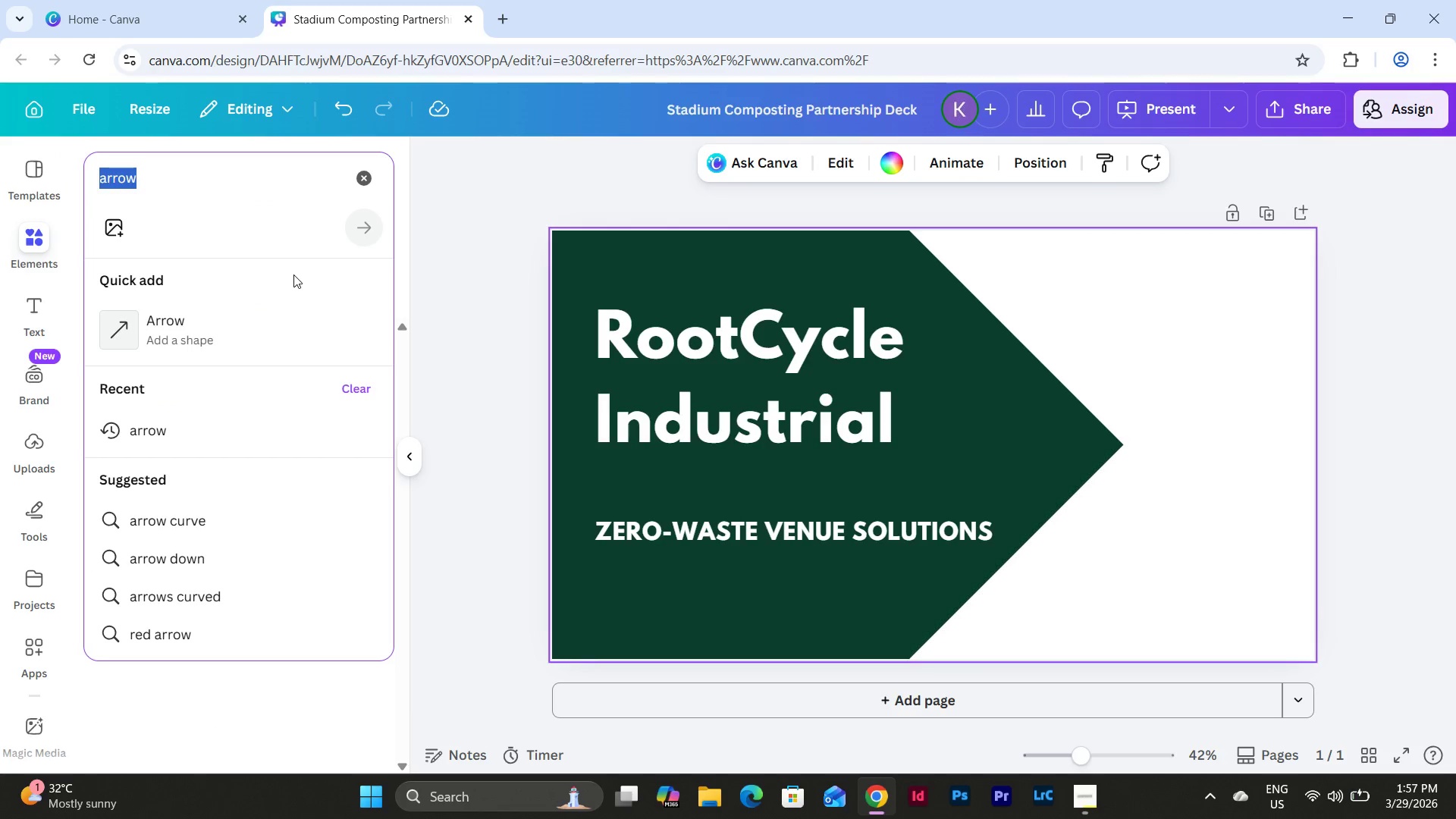 
key(R)
 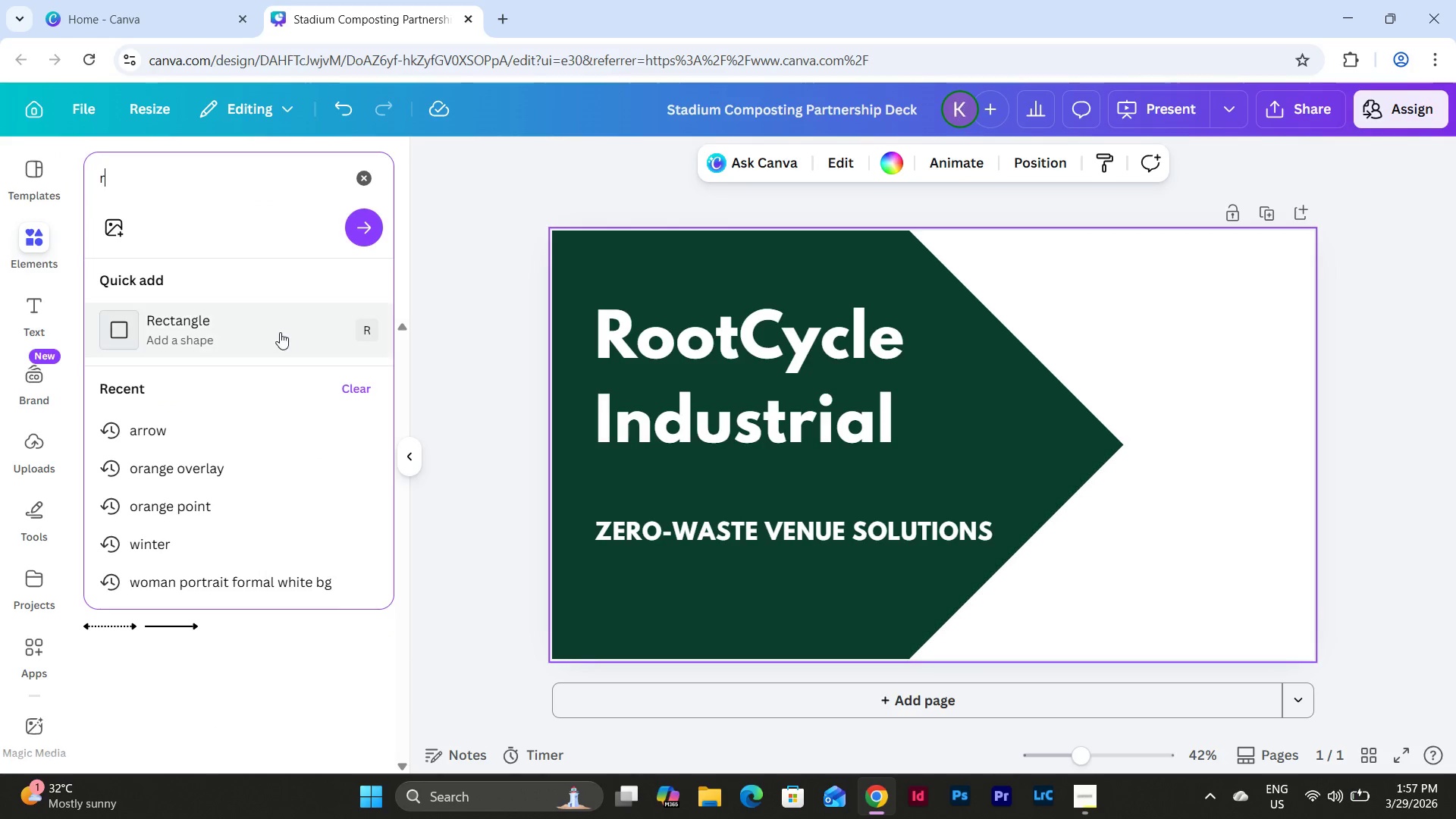 
left_click([279, 332])
 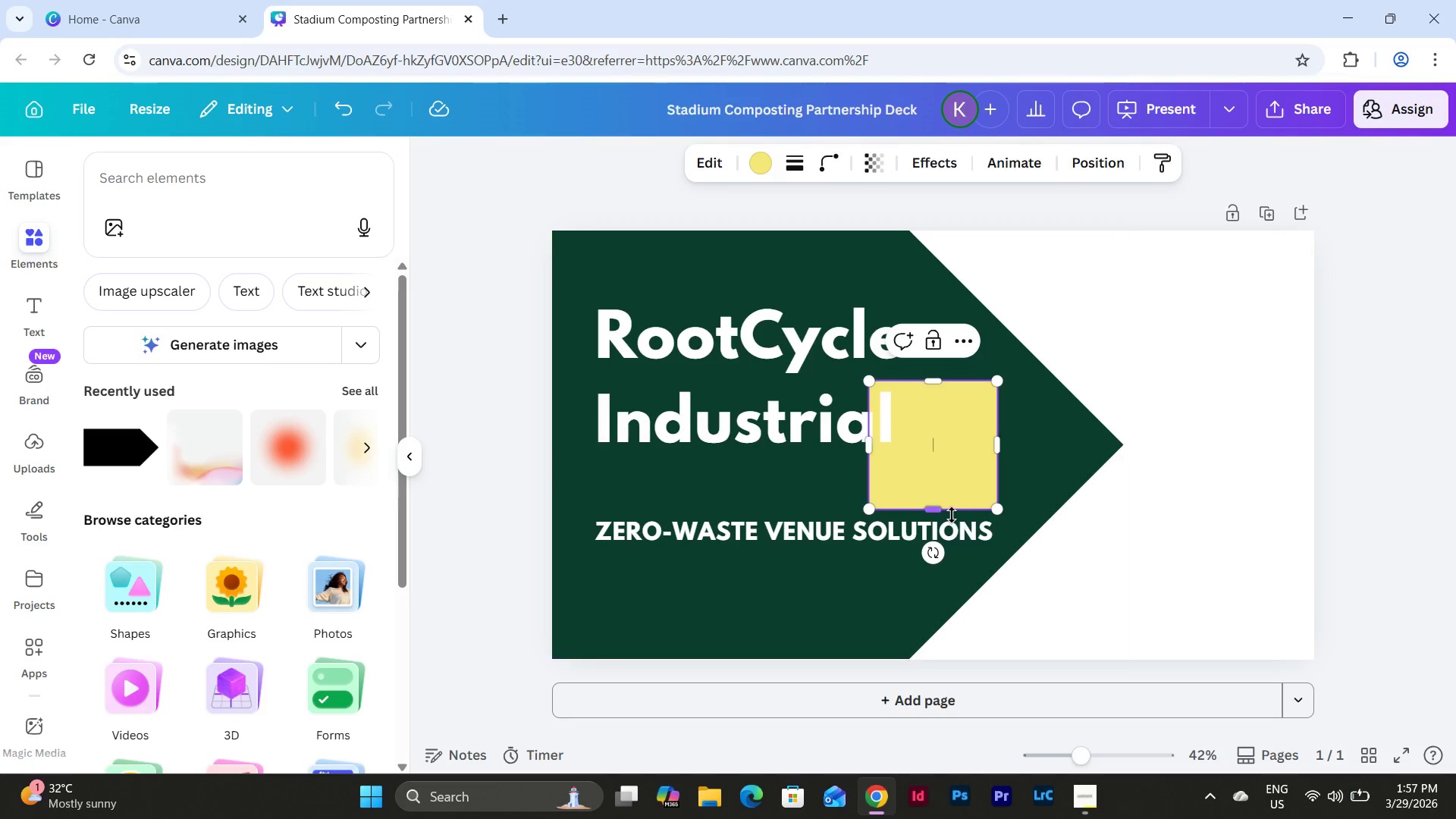 
left_click_drag(start_coordinate=[940, 508], to_coordinate=[955, 398])
 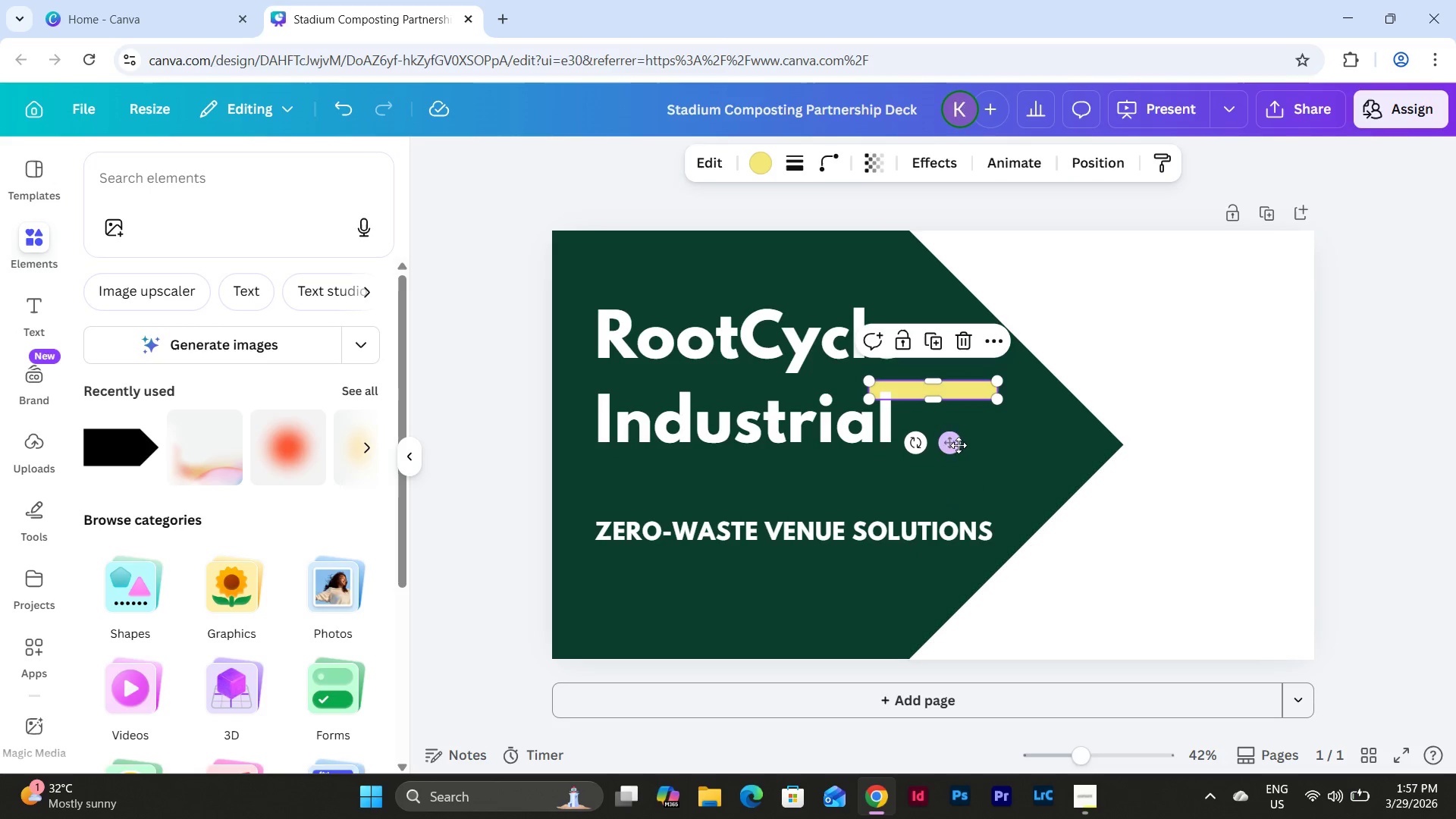 
left_click_drag(start_coordinate=[953, 447], to_coordinate=[681, 540])
 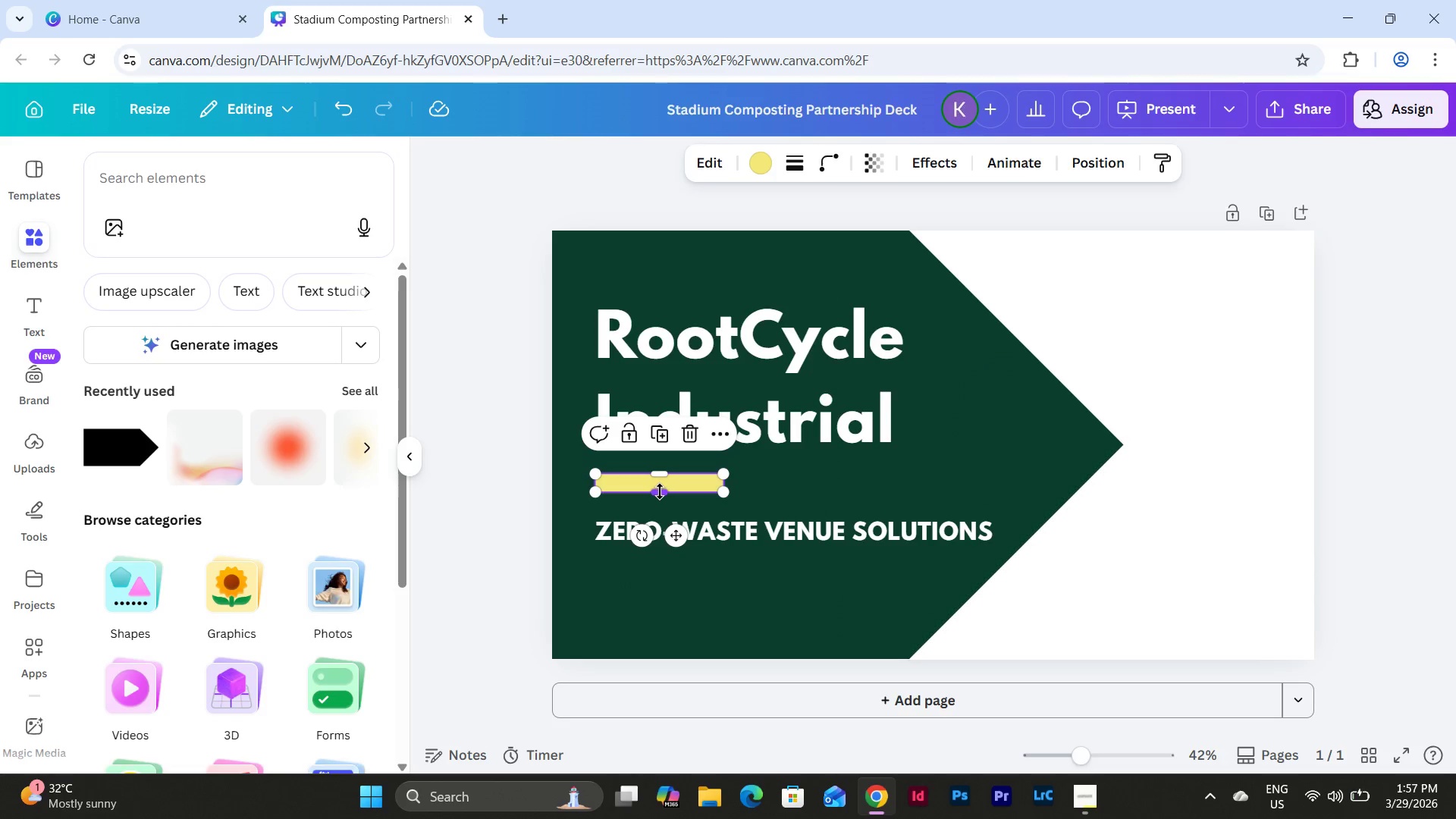 
left_click_drag(start_coordinate=[660, 491], to_coordinate=[660, 482])
 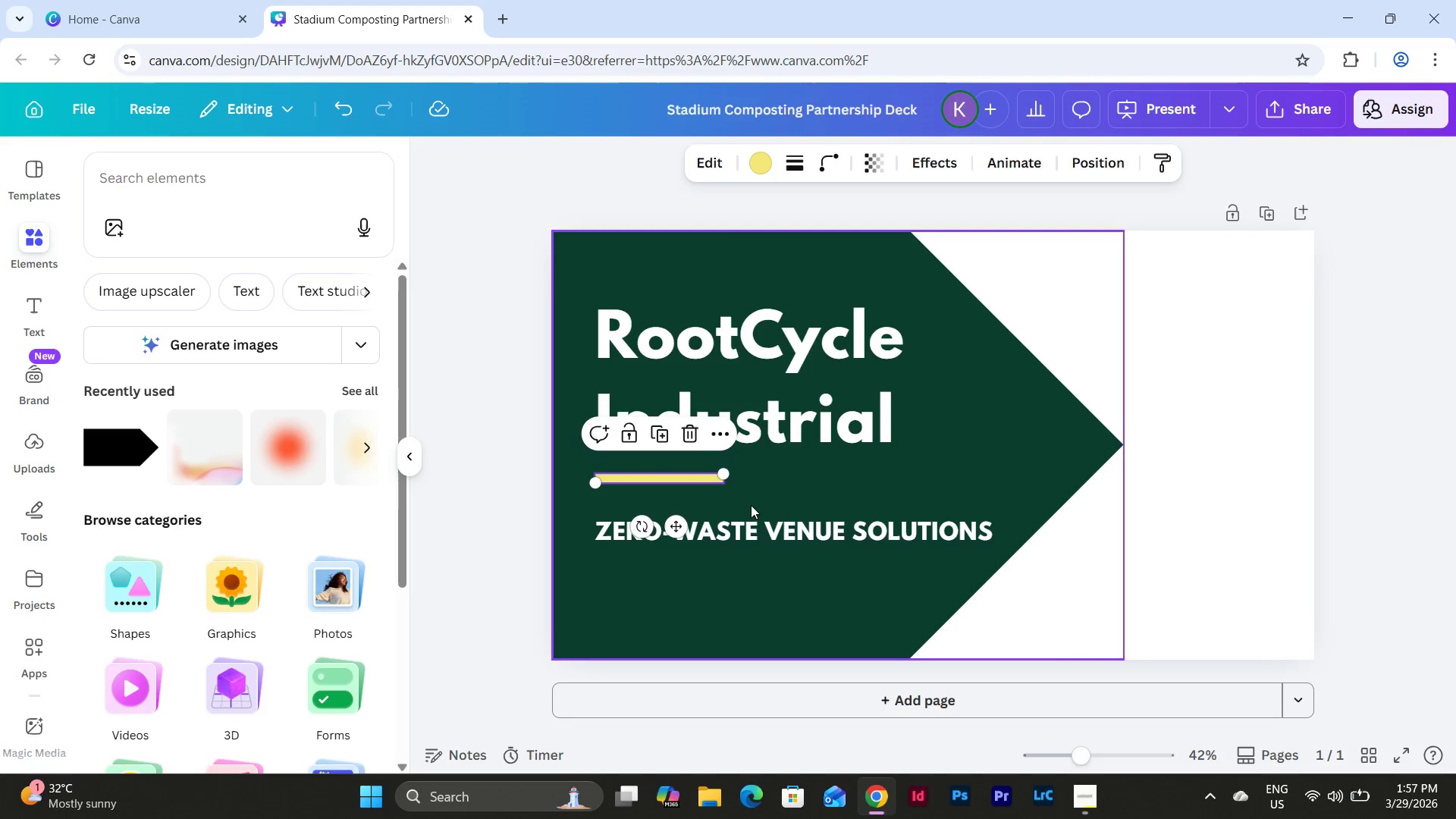 
left_click_drag(start_coordinate=[726, 476], to_coordinate=[1003, 479])
 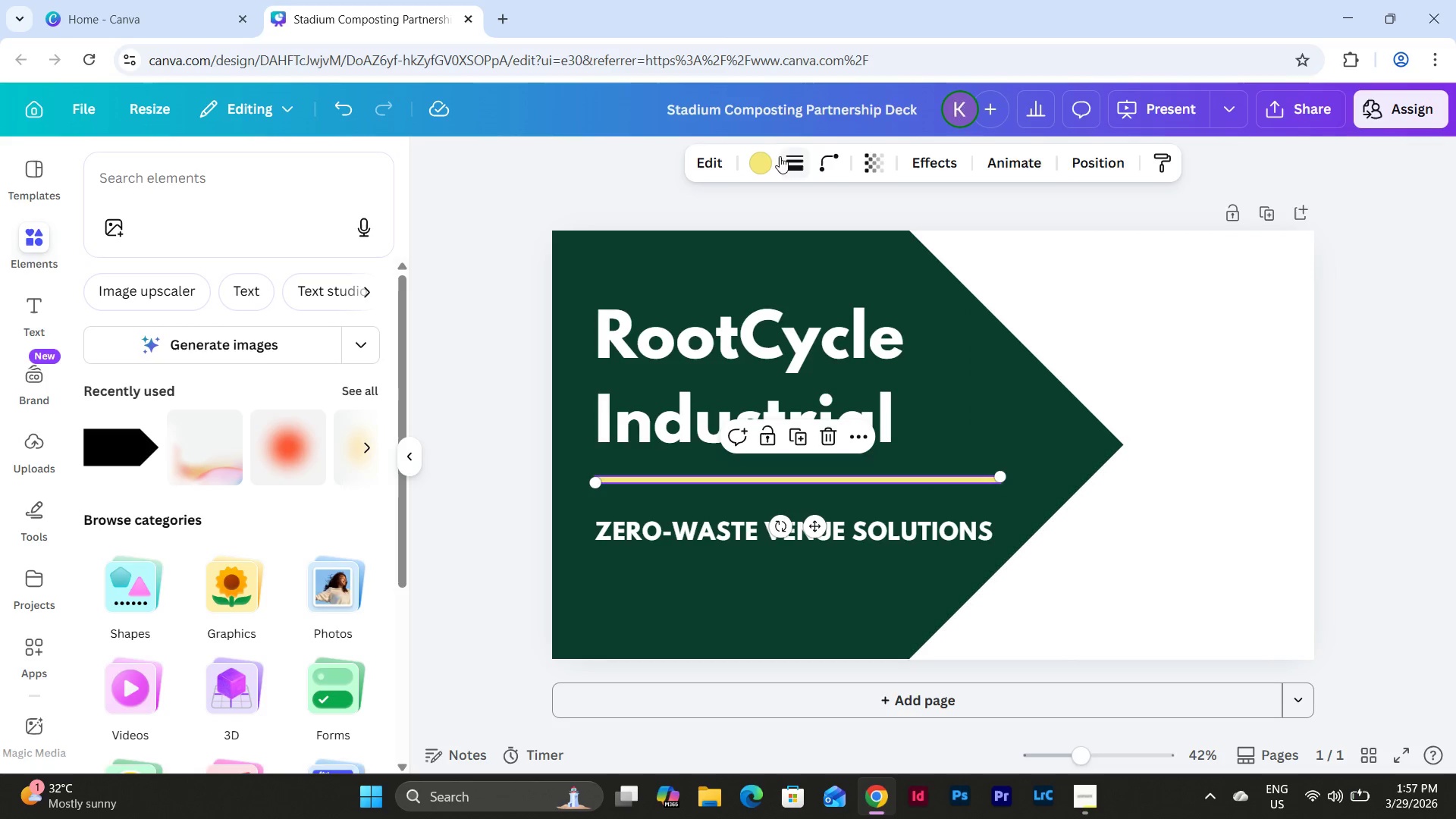 
left_click([765, 159])
 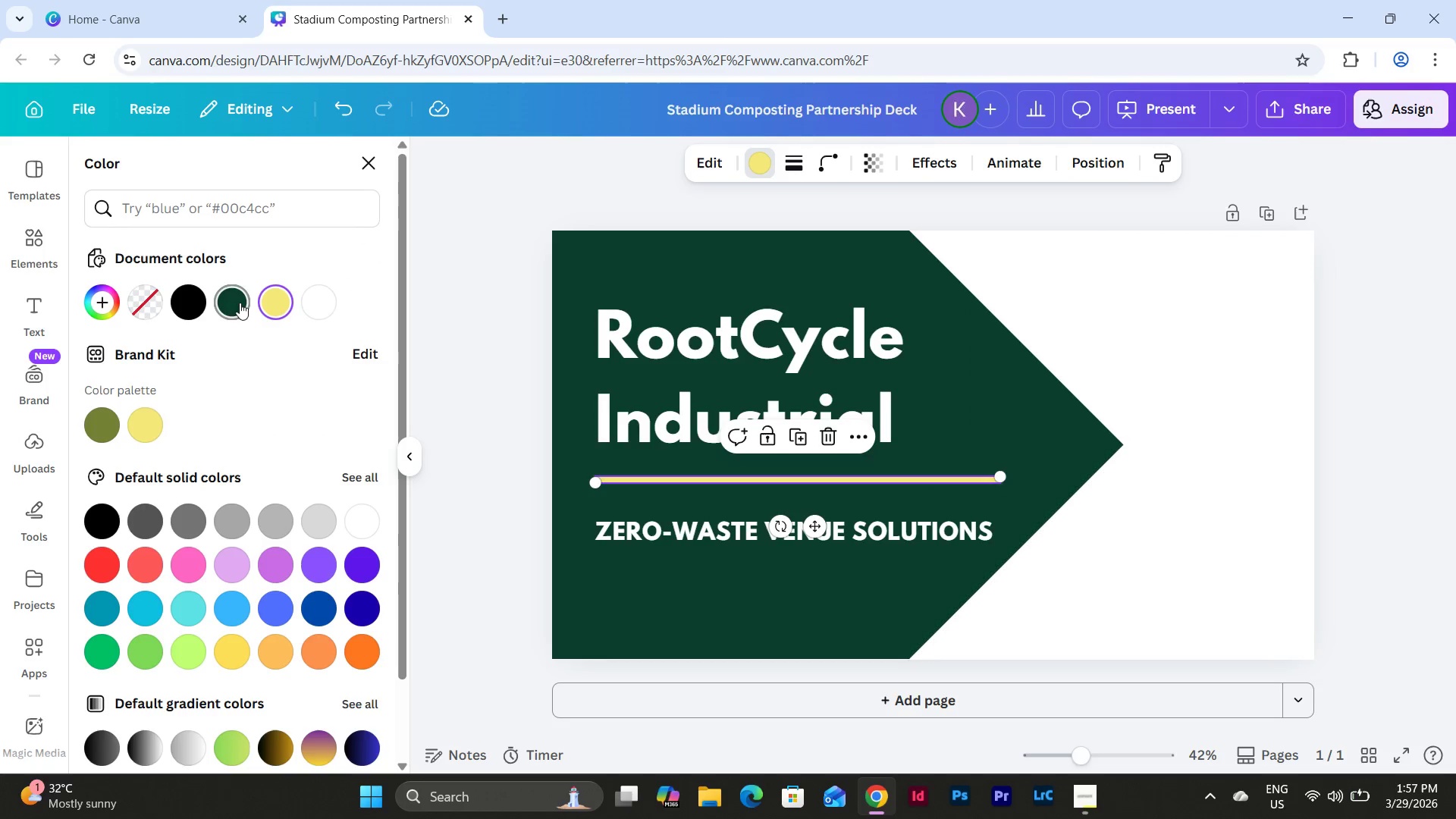 
left_click([334, 301])
 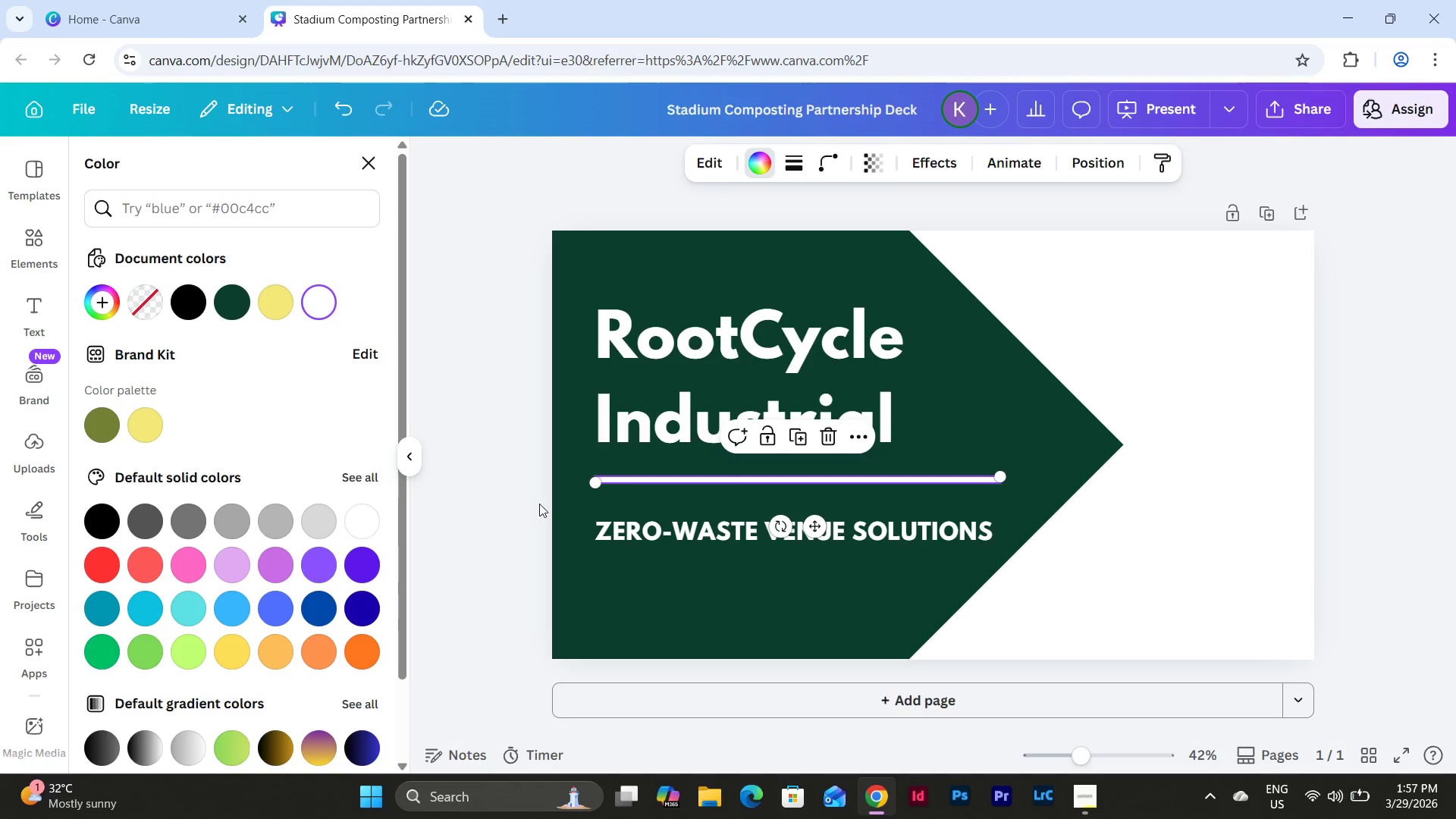 
left_click([513, 497])
 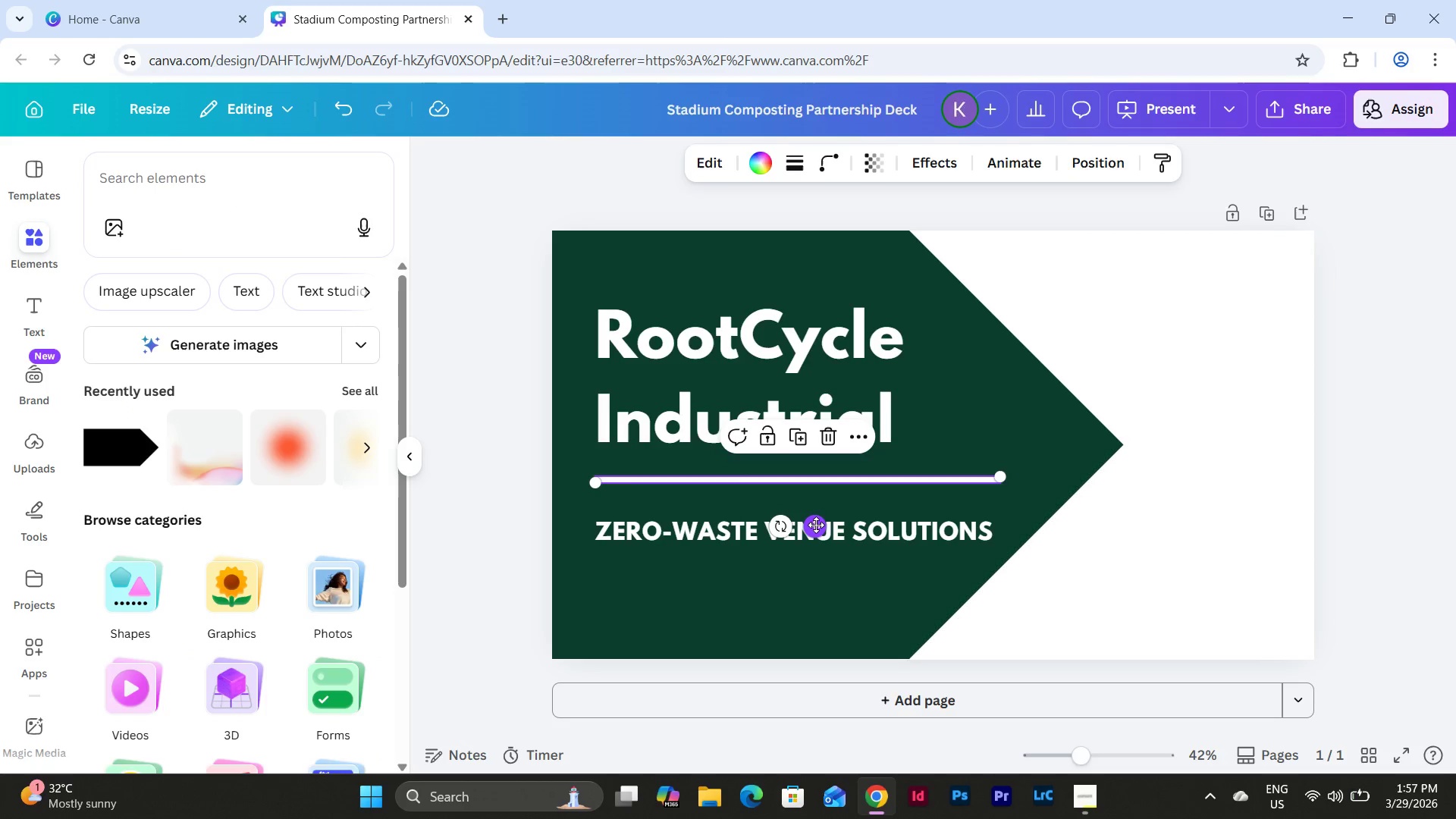 
left_click_drag(start_coordinate=[817, 526], to_coordinate=[819, 535])
 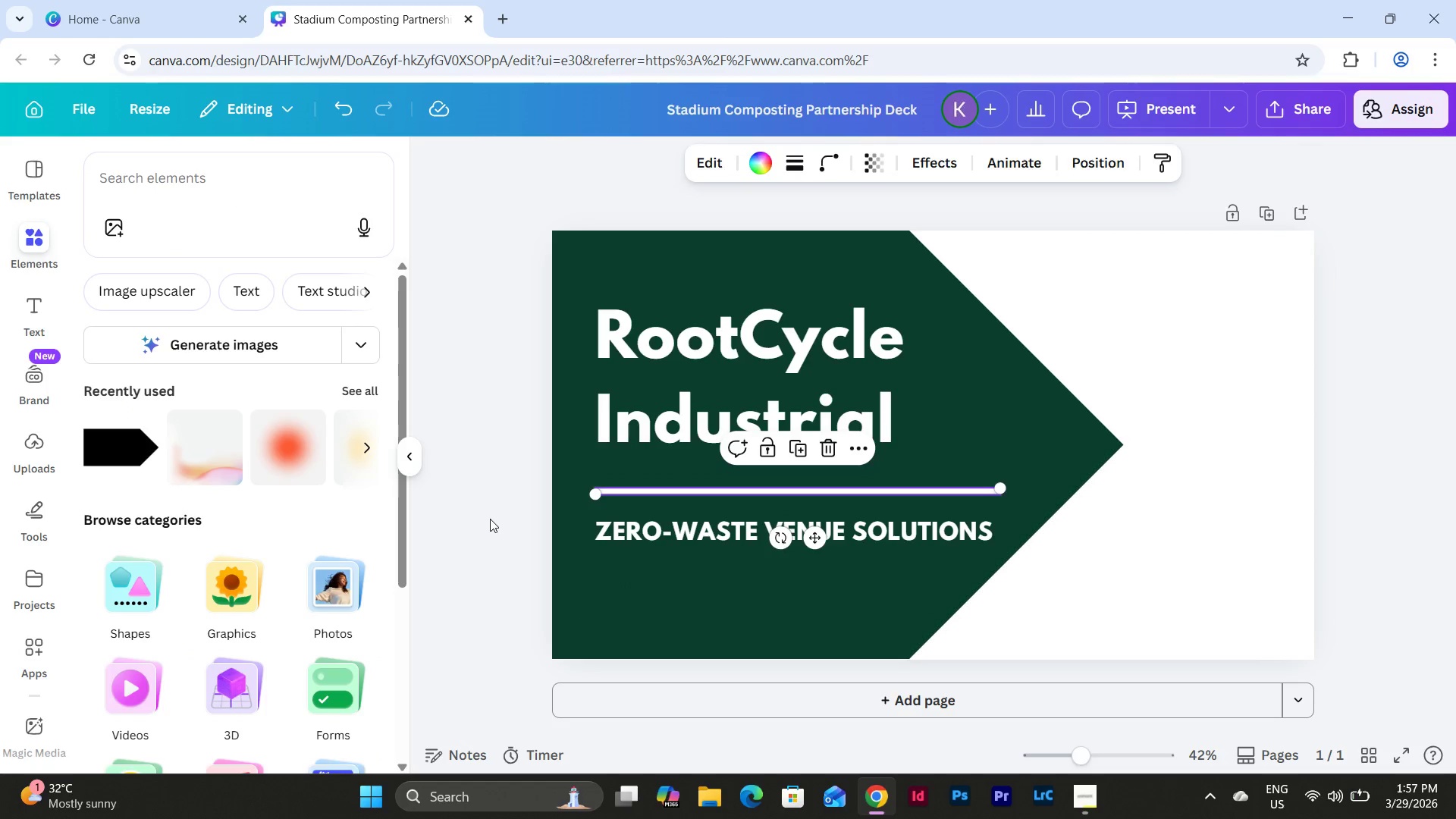 
left_click([490, 519])
 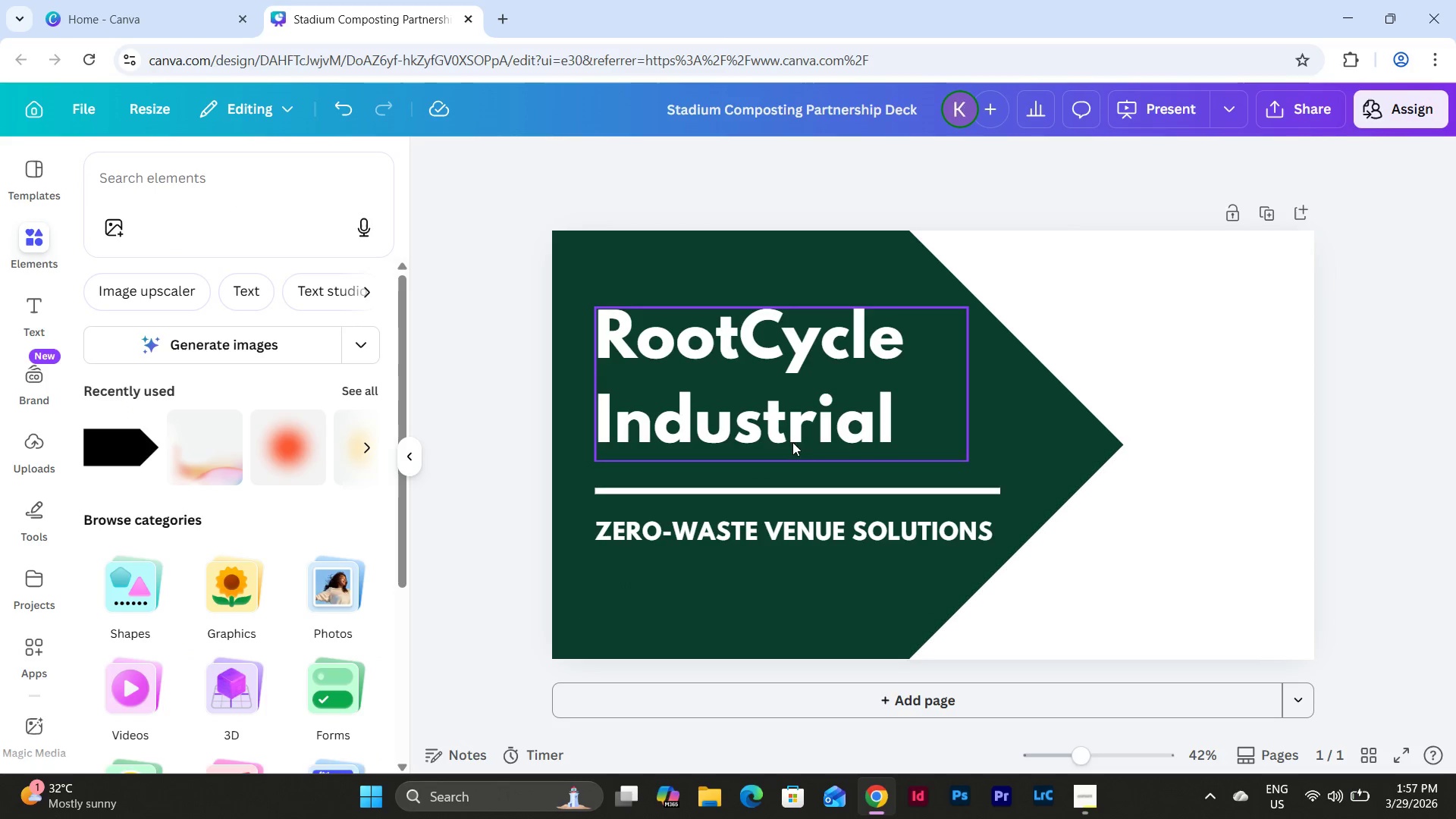 
left_click_drag(start_coordinate=[755, 337], to_coordinate=[755, 341])
 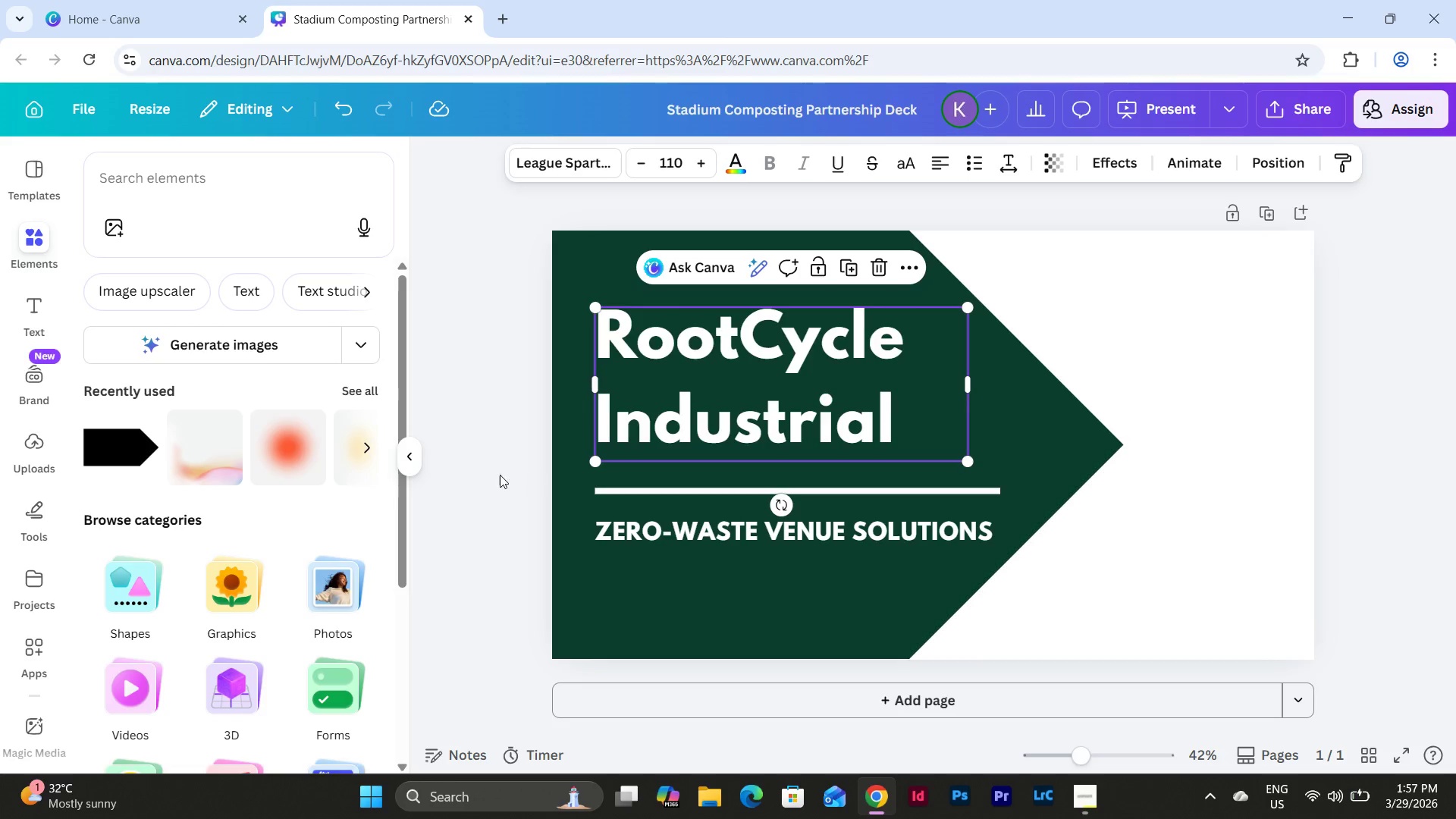 
left_click([491, 473])
 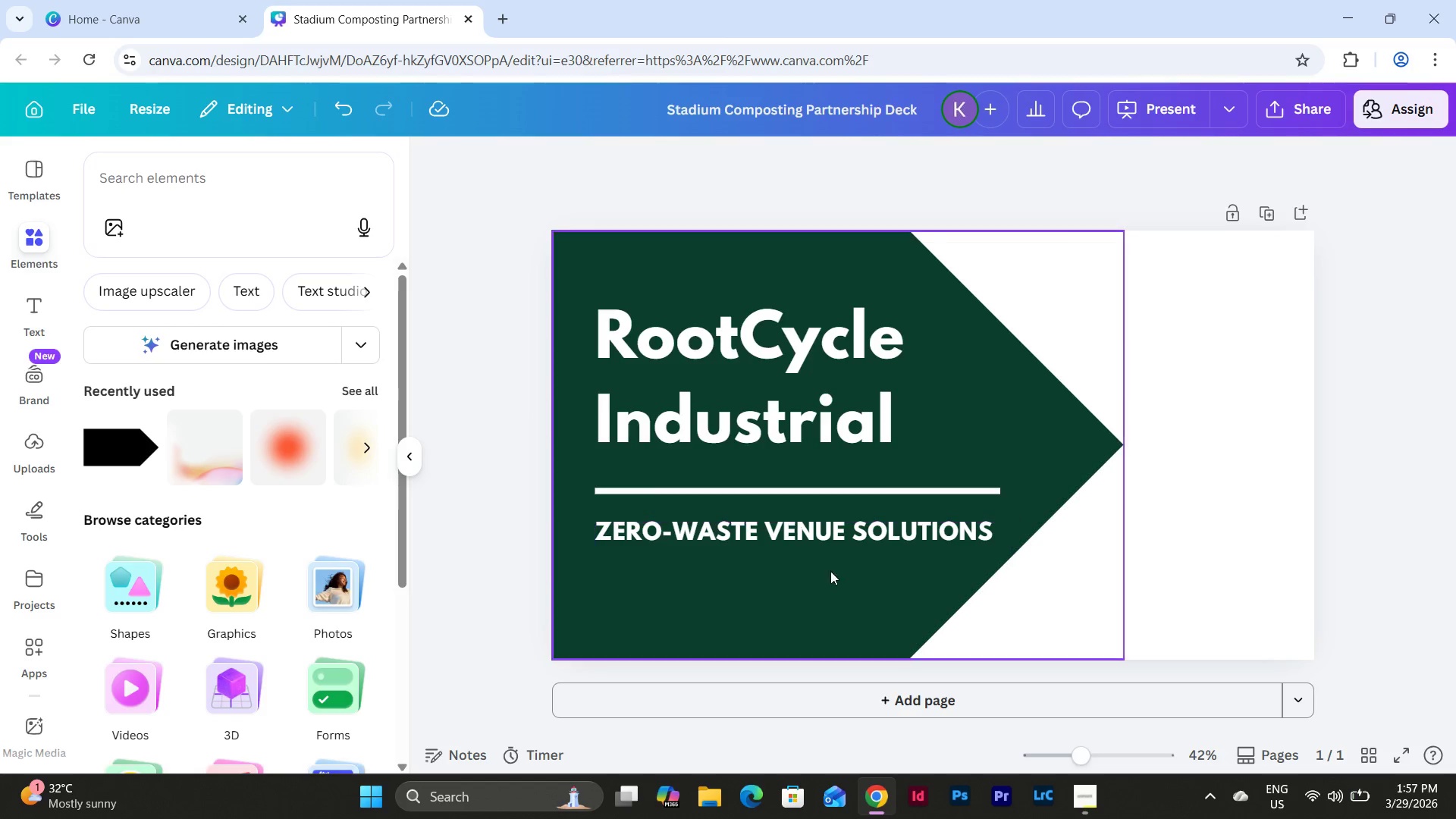 
left_click([823, 533])
 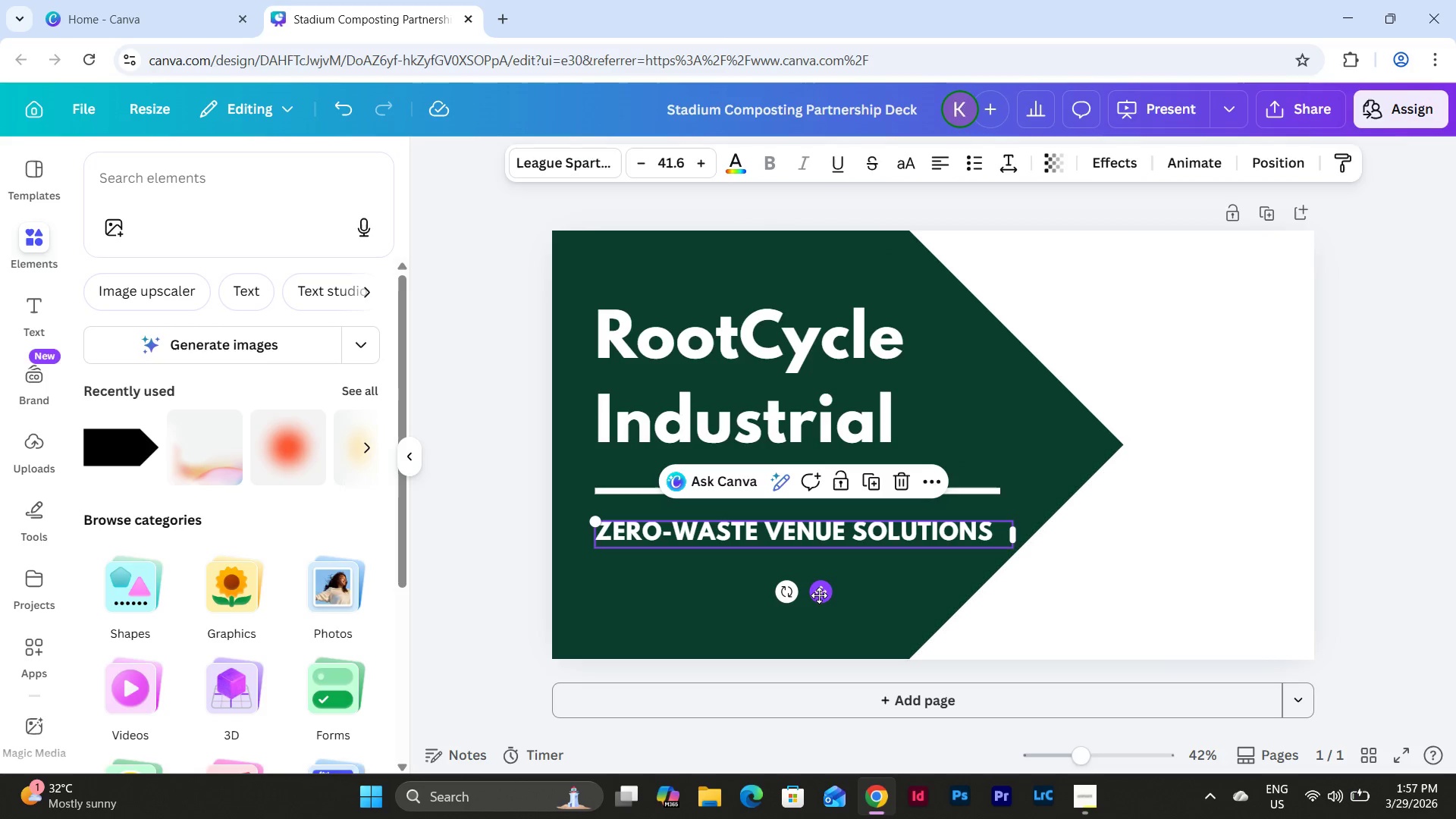 
left_click_drag(start_coordinate=[819, 595], to_coordinate=[818, 601])
 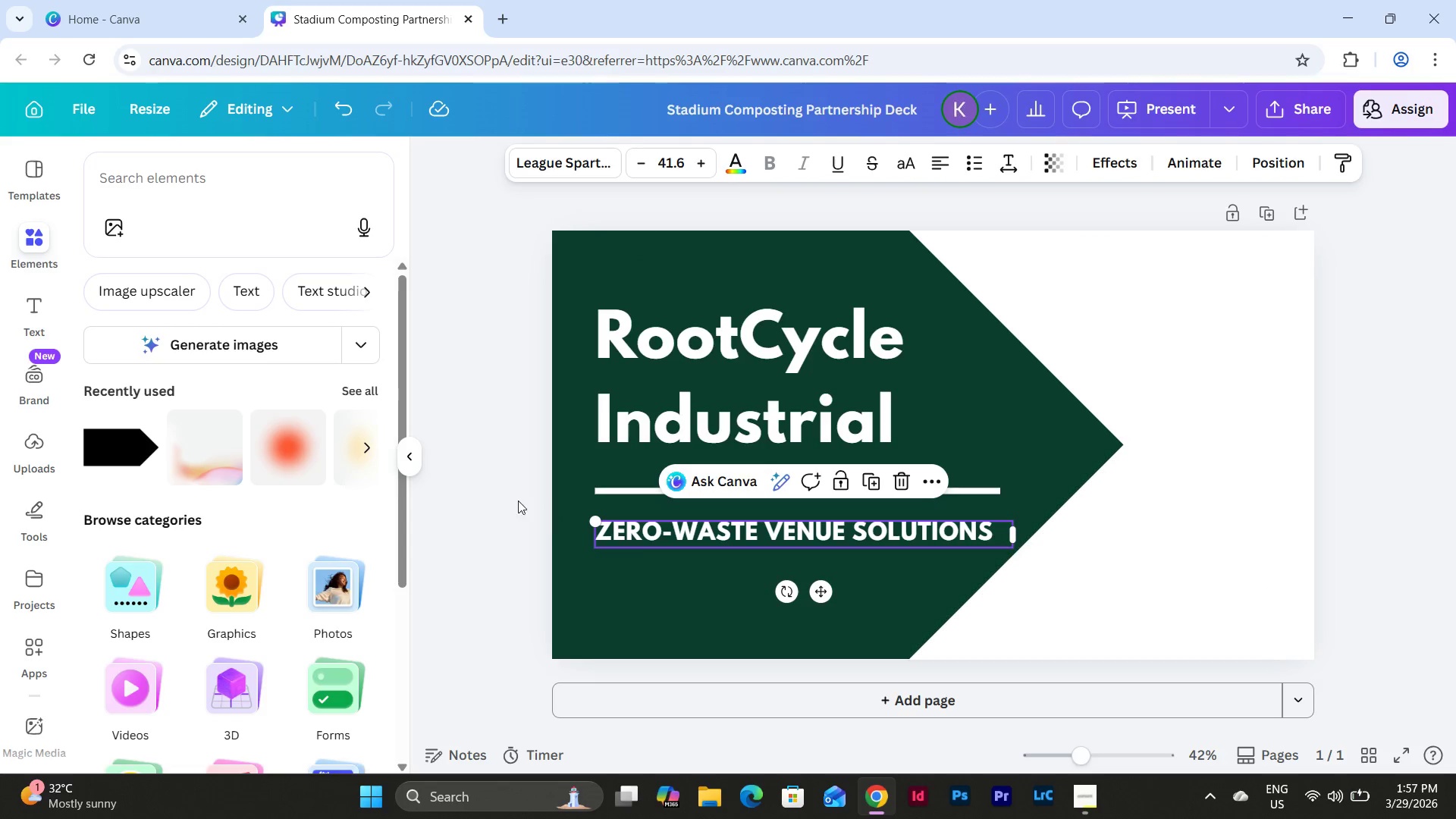 
left_click([479, 488])
 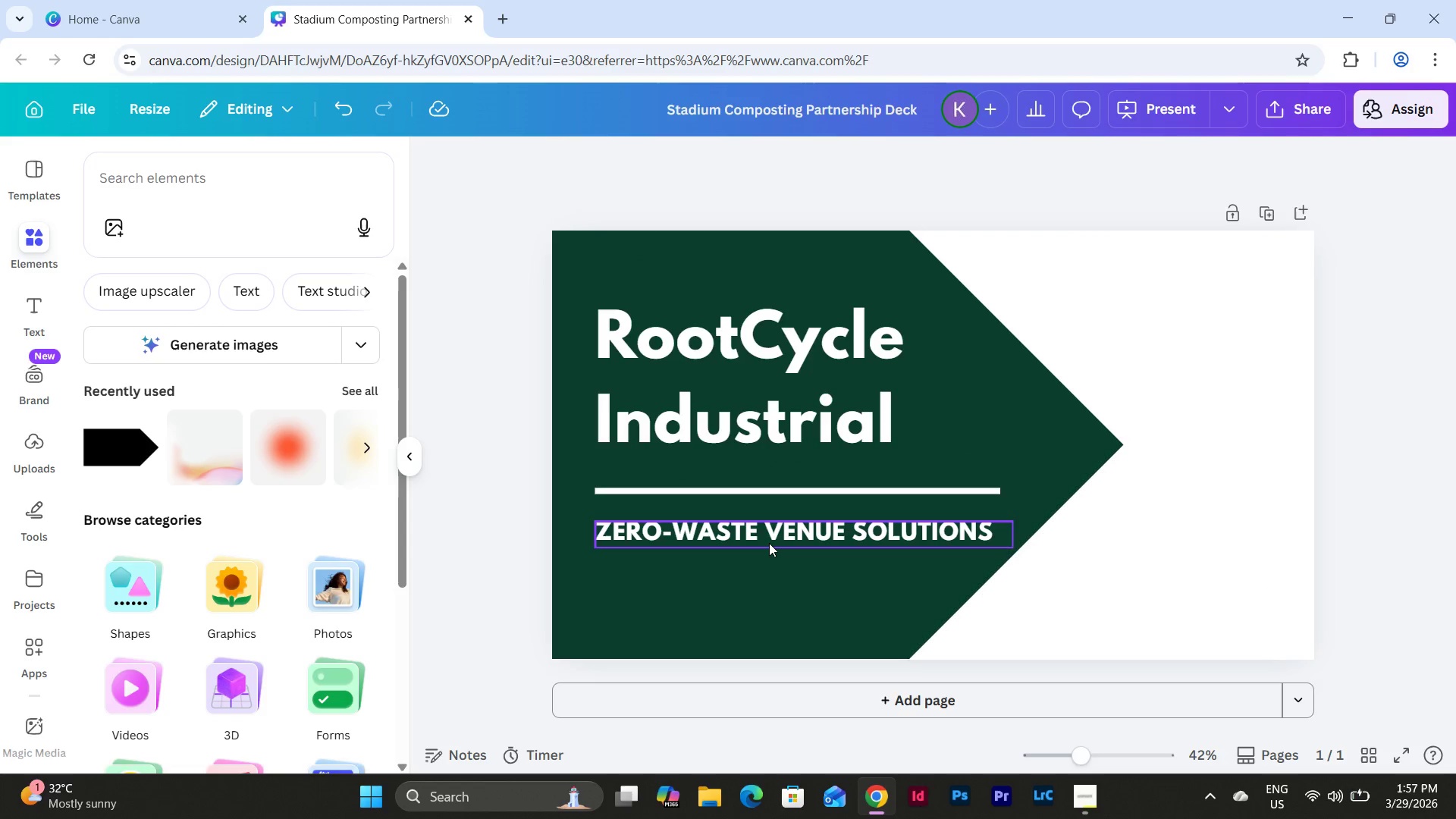 
hold_key(key=ShiftLeft, duration=1.5)
left_click([765, 540])
 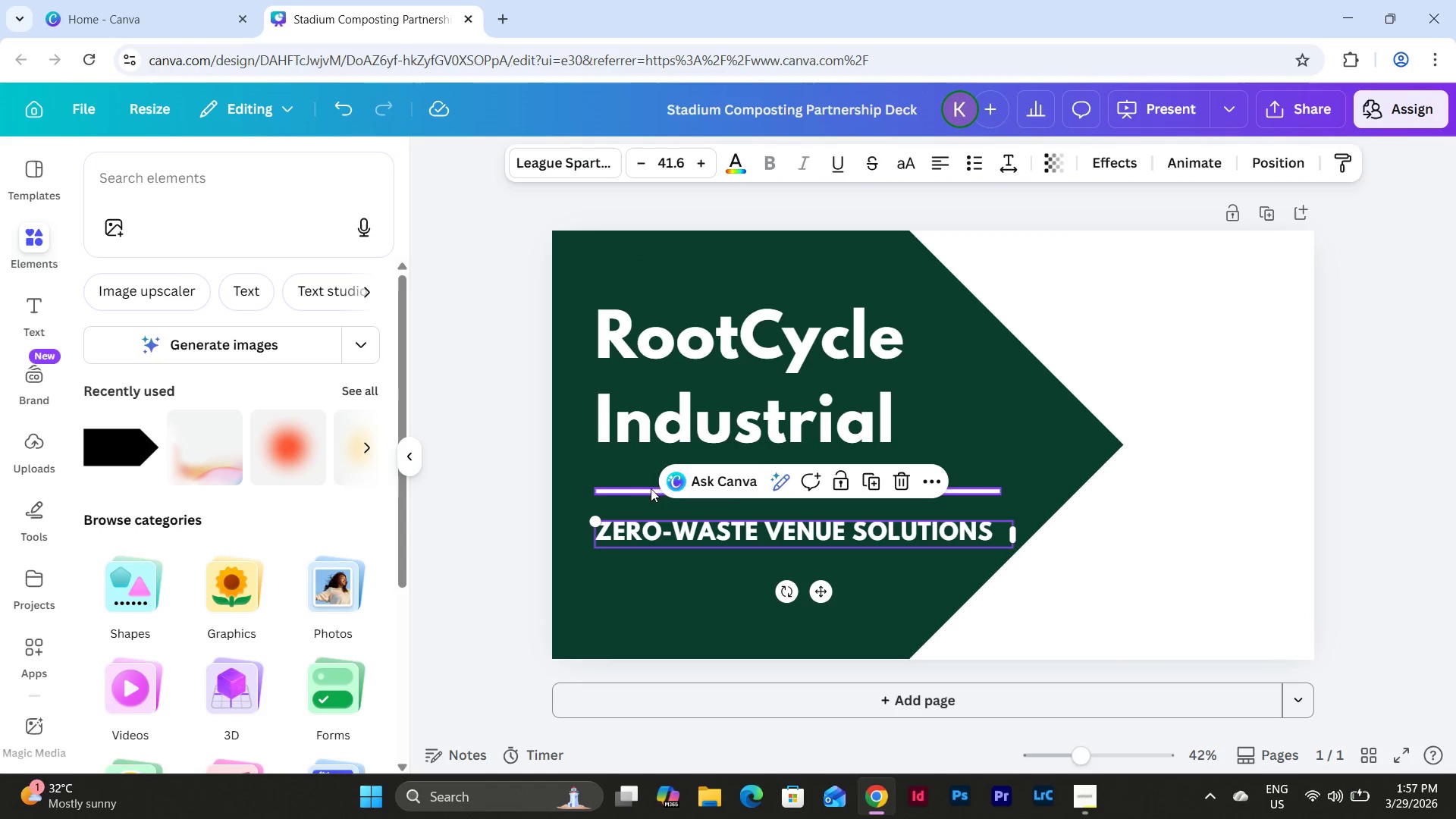 
left_click([631, 487])
 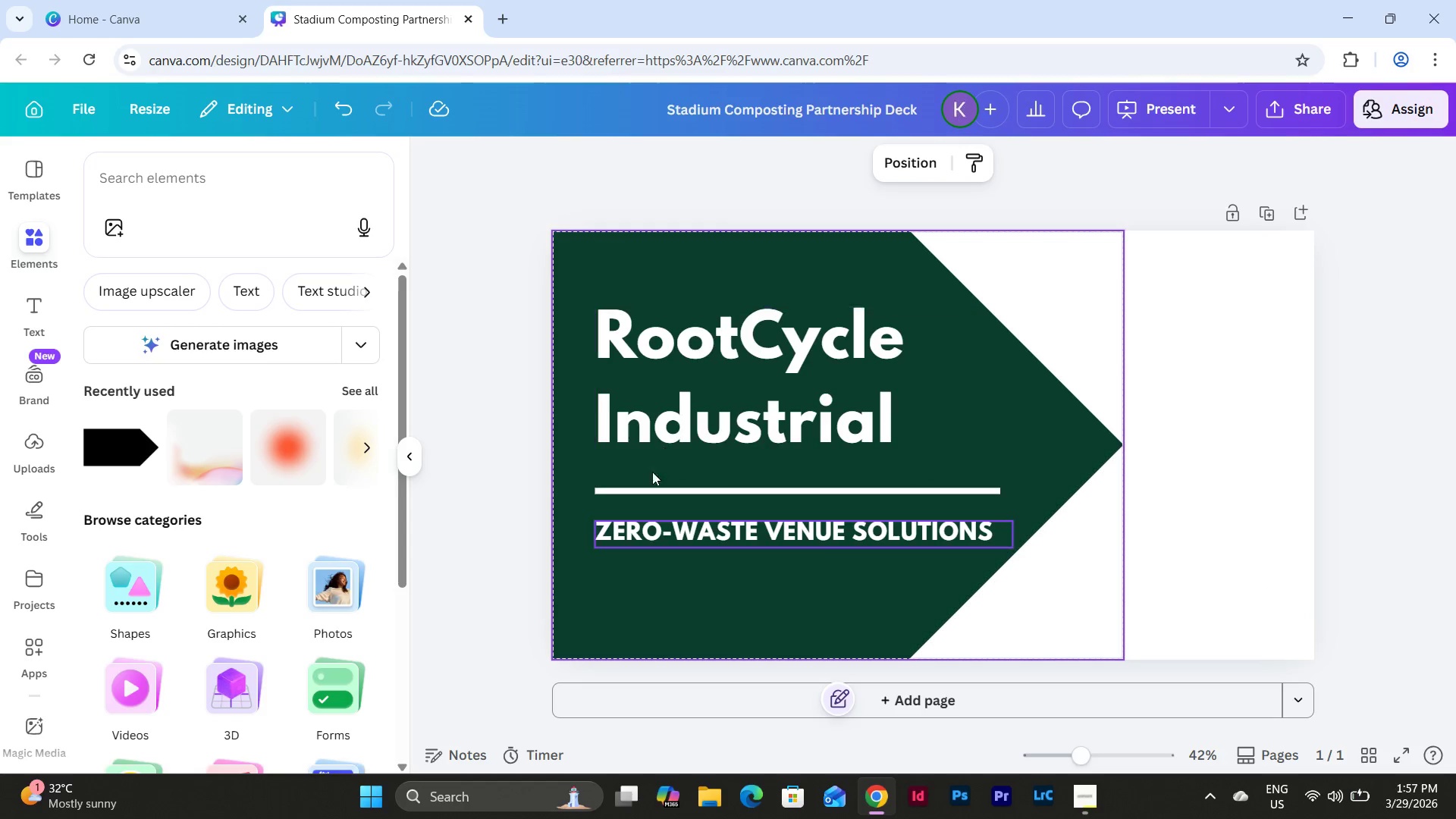 
hold_key(key=ShiftLeft, duration=1.51)
left_click([666, 490])
 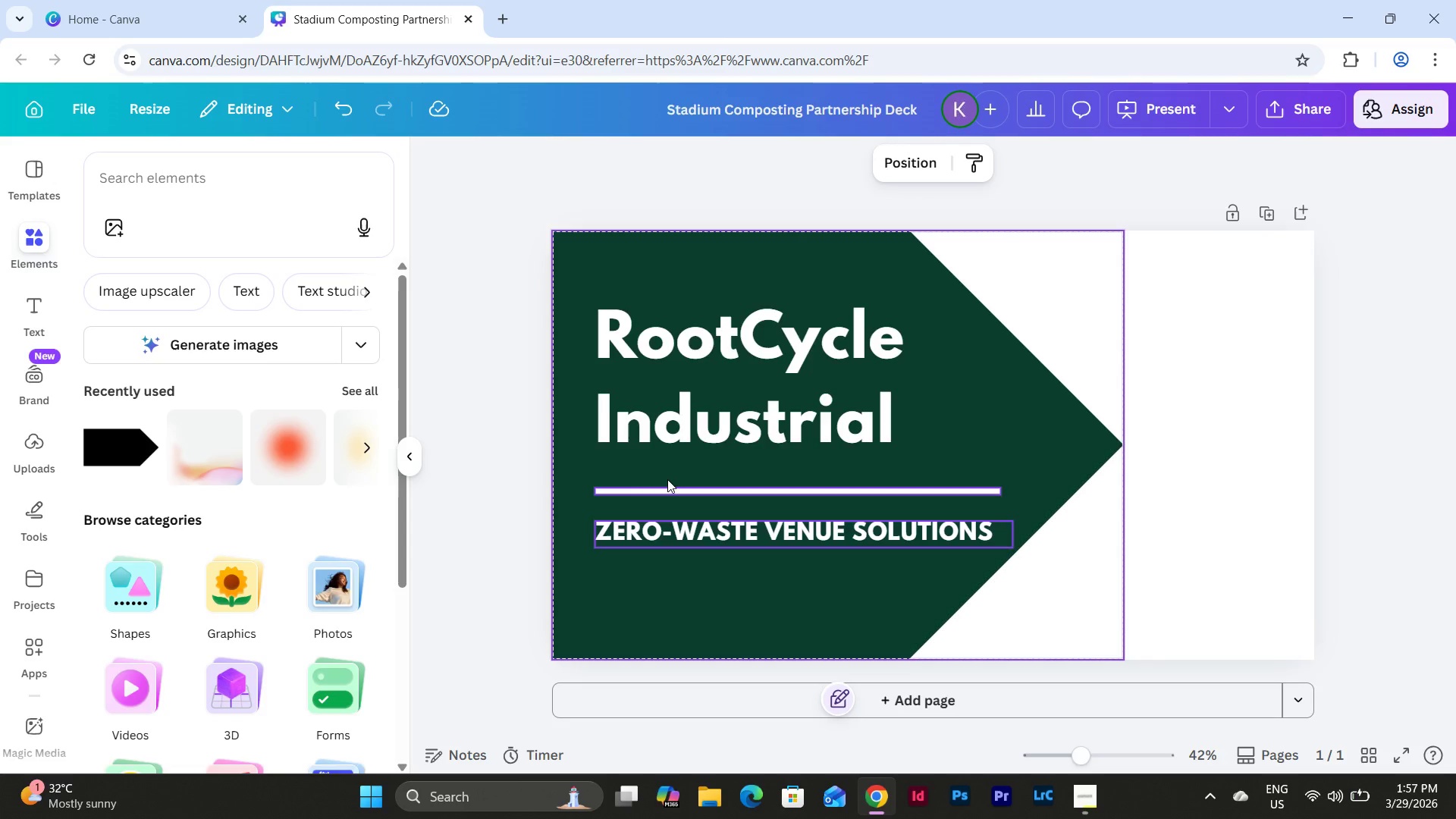 
hold_key(key=ShiftLeft, duration=0.44)
left_click([707, 410])
 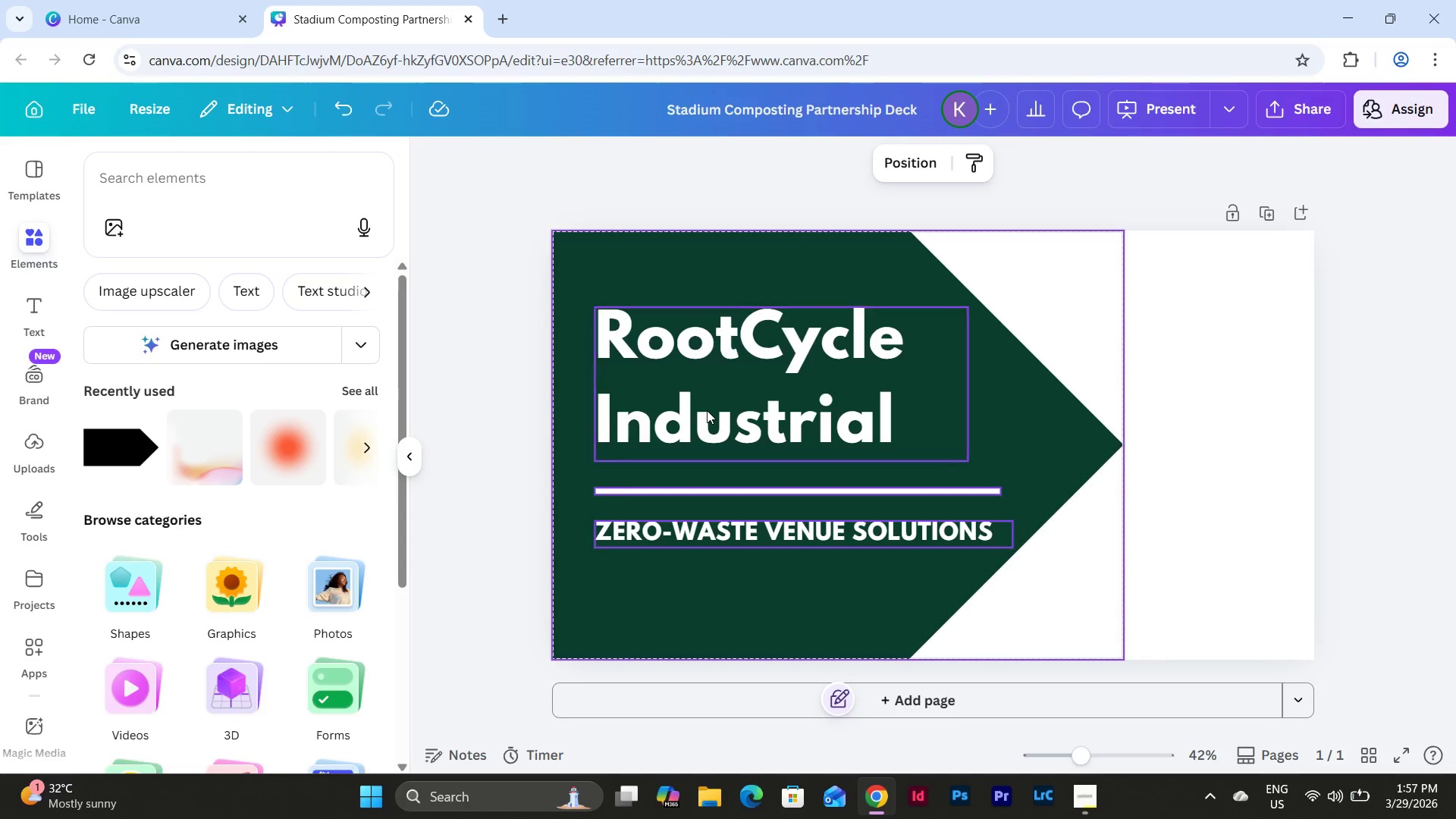 
left_click_drag(start_coordinate=[726, 413], to_coordinate=[726, 391])
 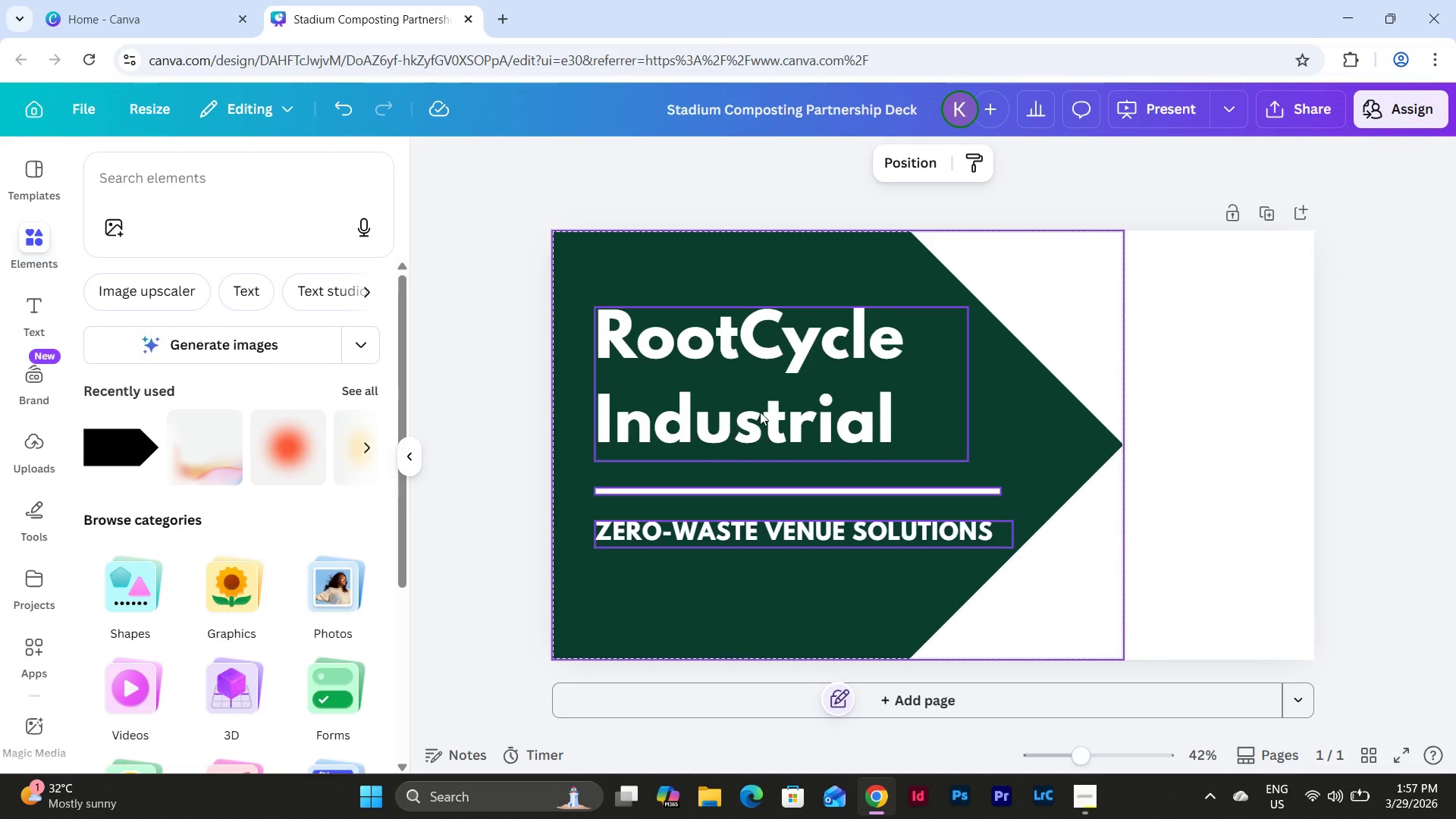 
left_click_drag(start_coordinate=[764, 409], to_coordinate=[764, 386])
 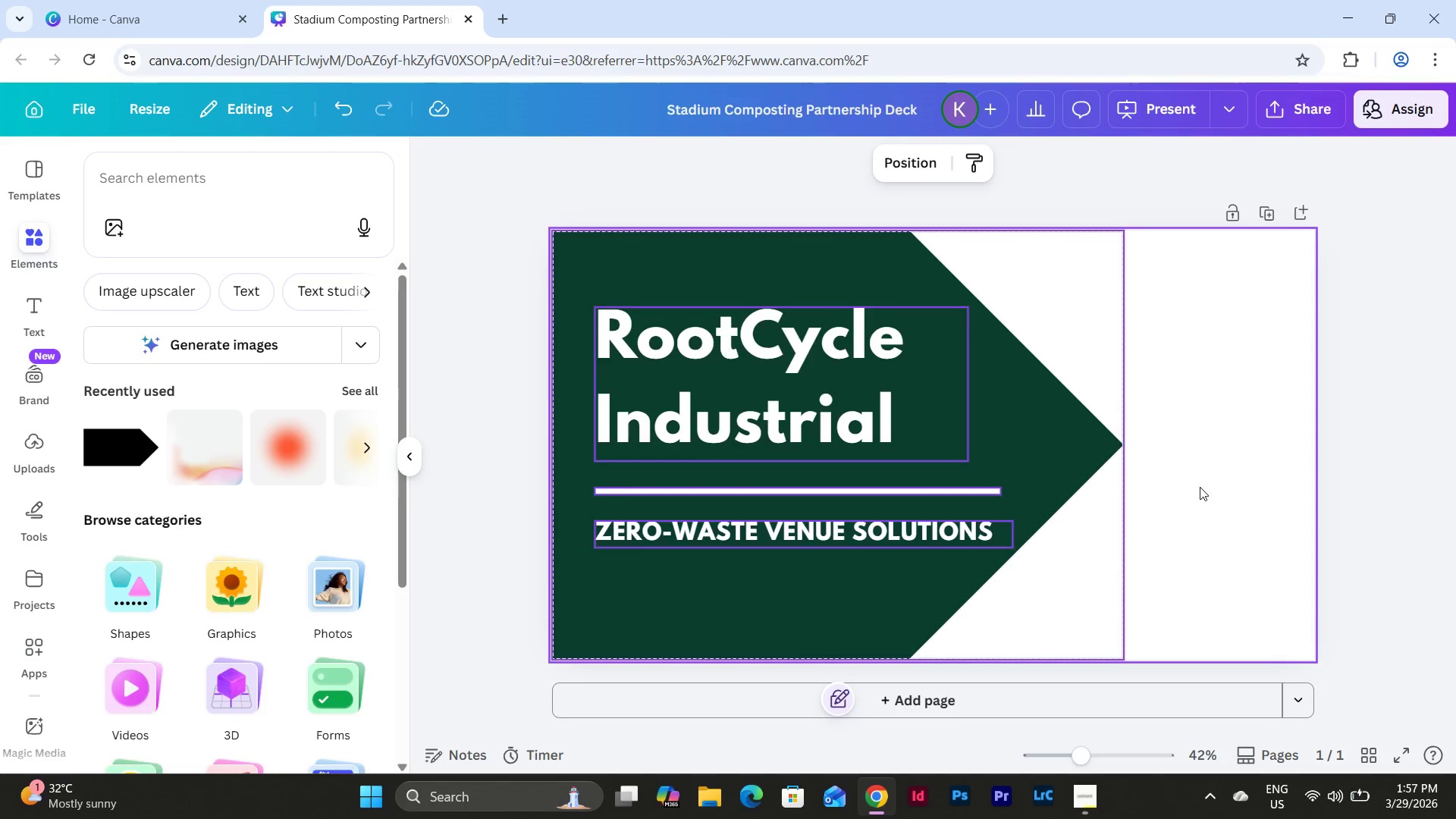 
left_click([1200, 487])
 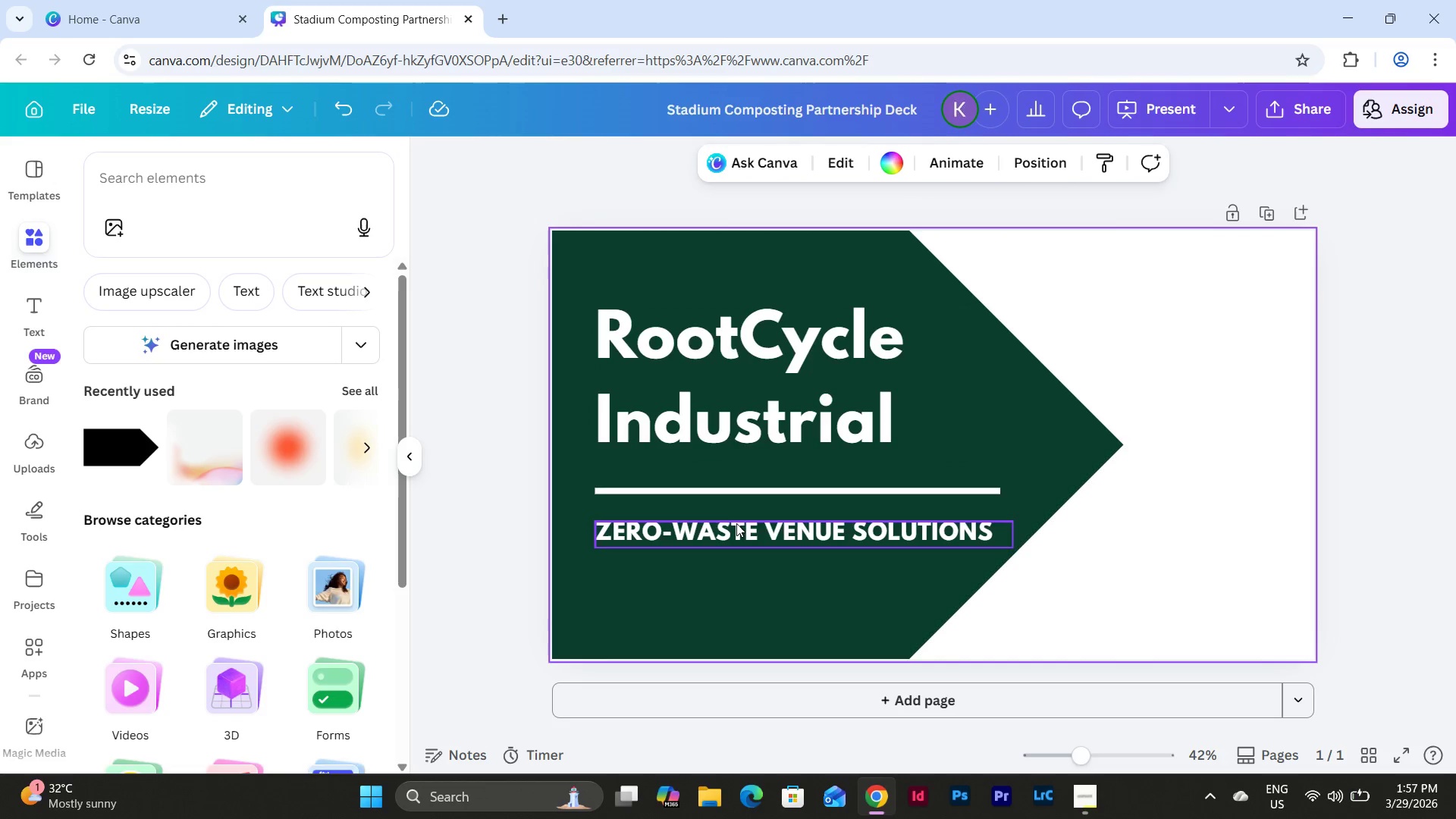 
hold_key(key=ShiftLeft, duration=1.5)
left_click([697, 531])
 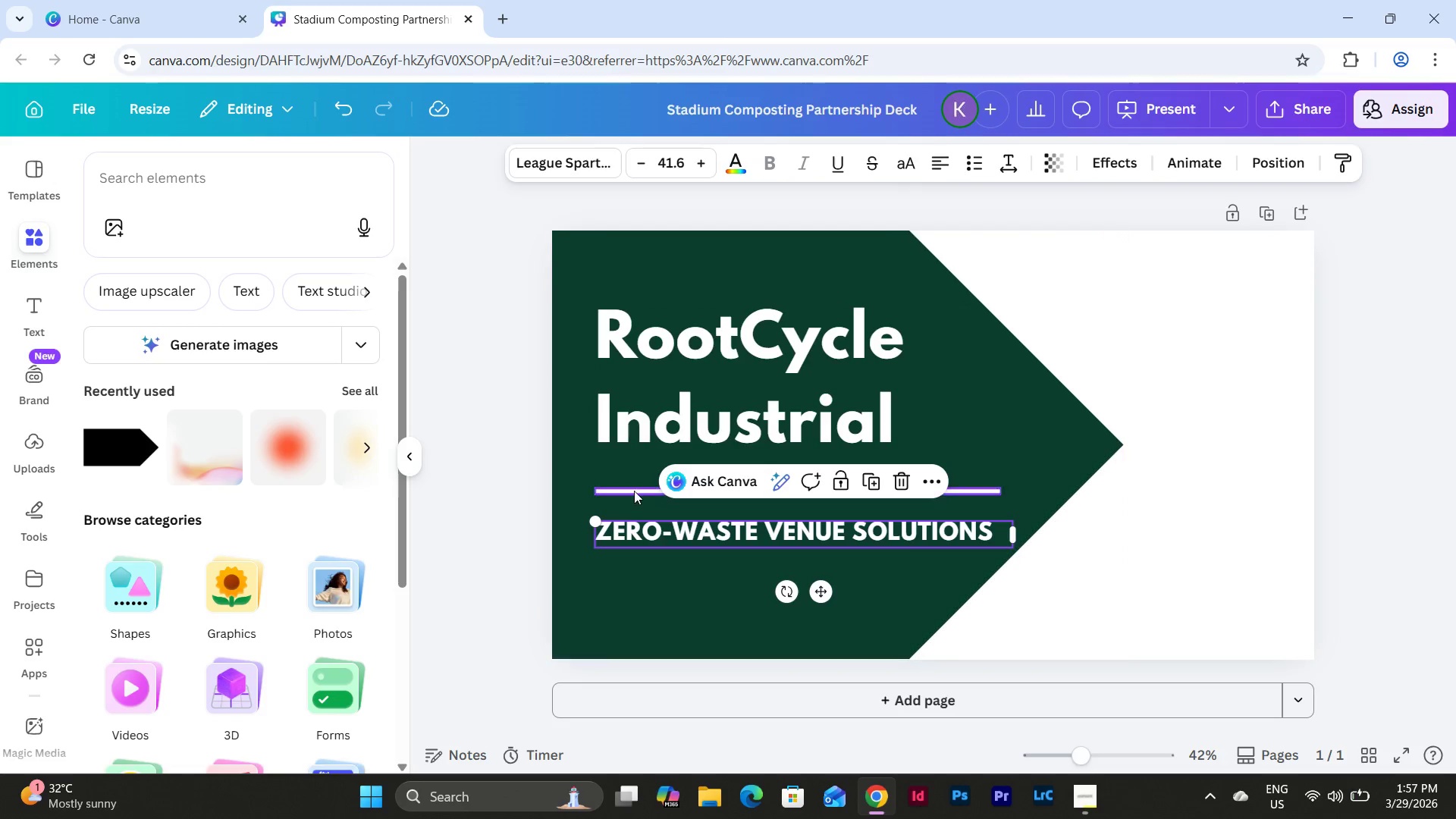 
left_click([631, 485])
 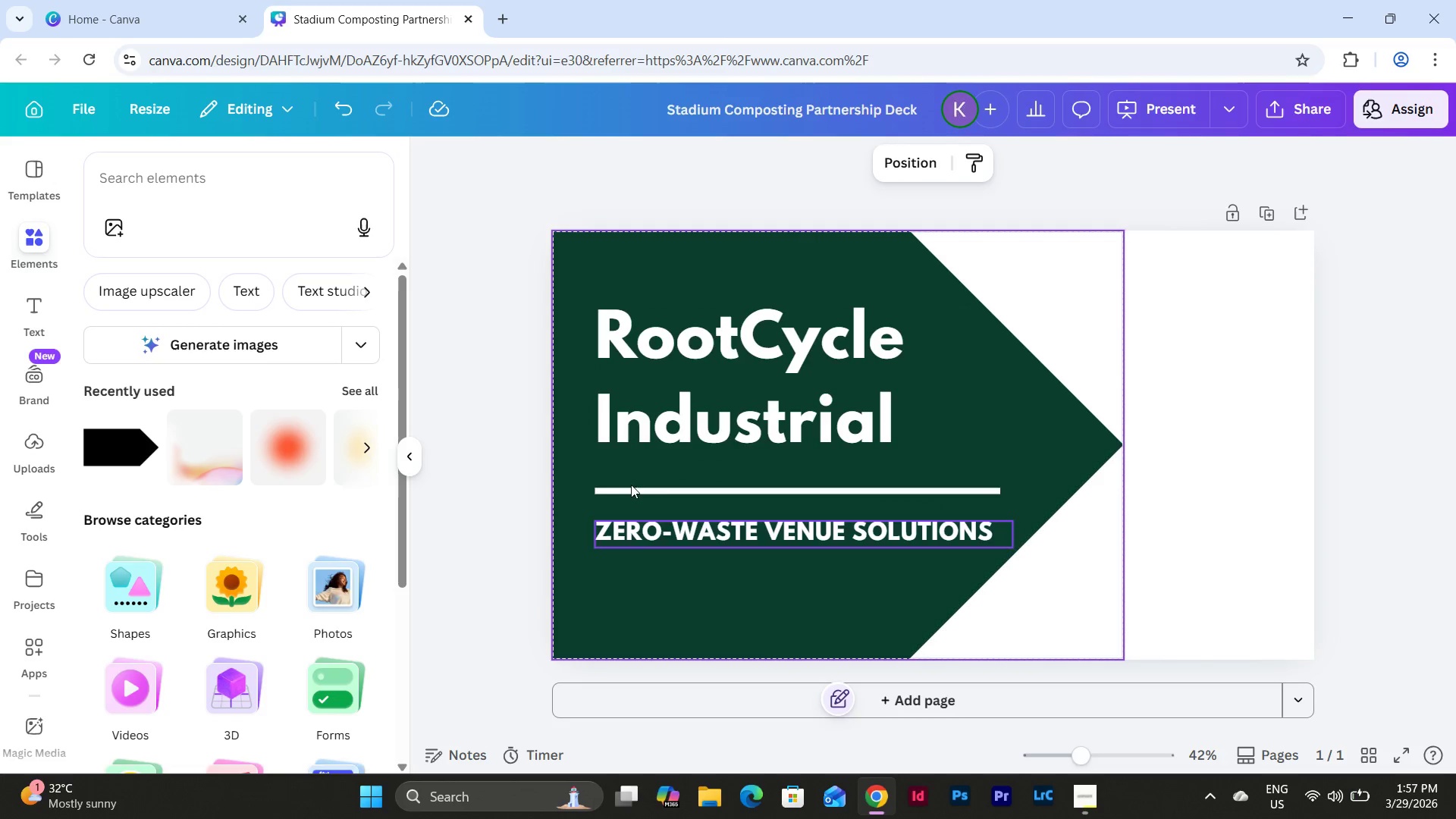 
hold_key(key=ShiftLeft, duration=0.41)
 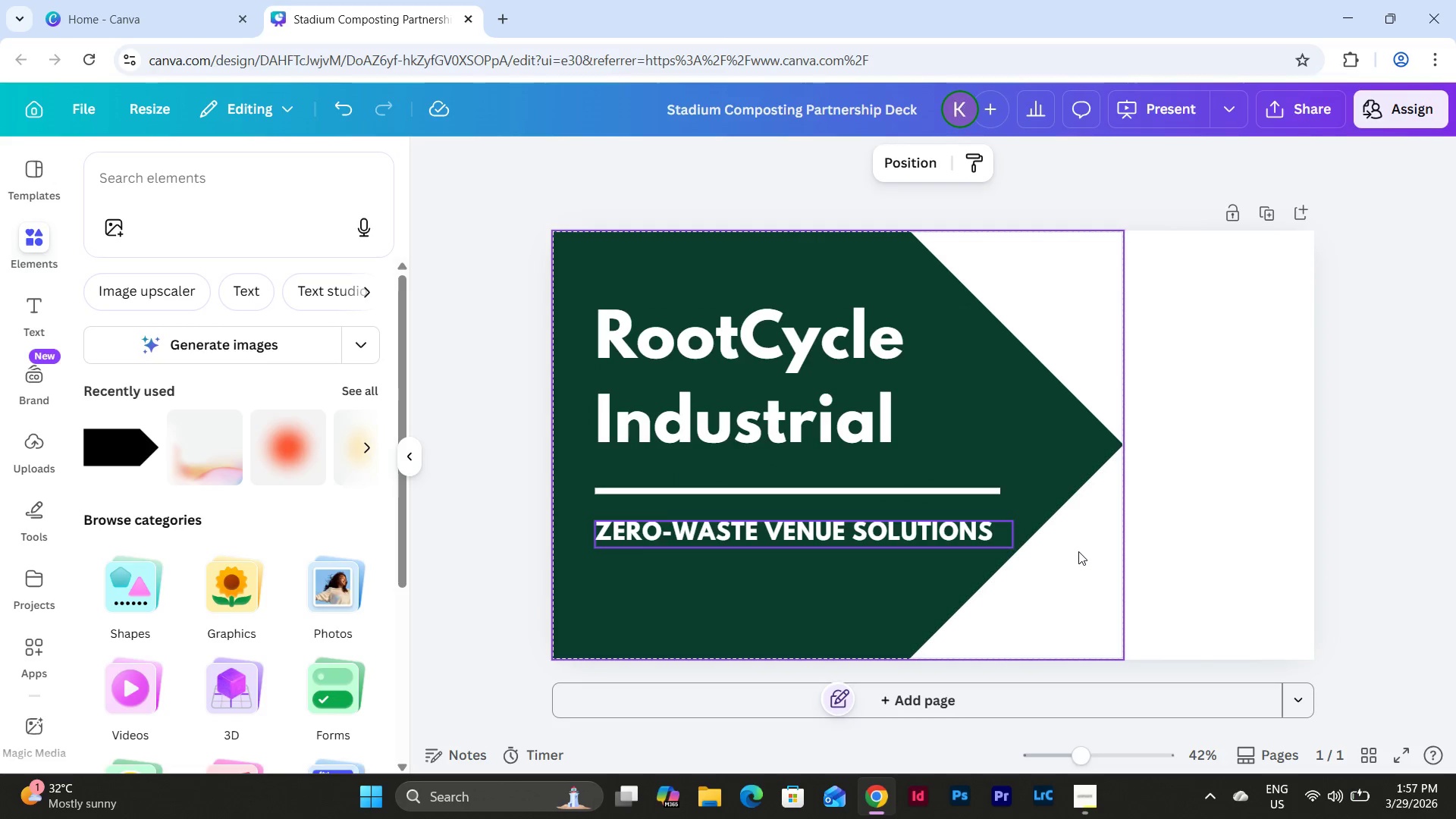 
hold_key(key=ShiftLeft, duration=0.42)
left_click([1077, 557])
 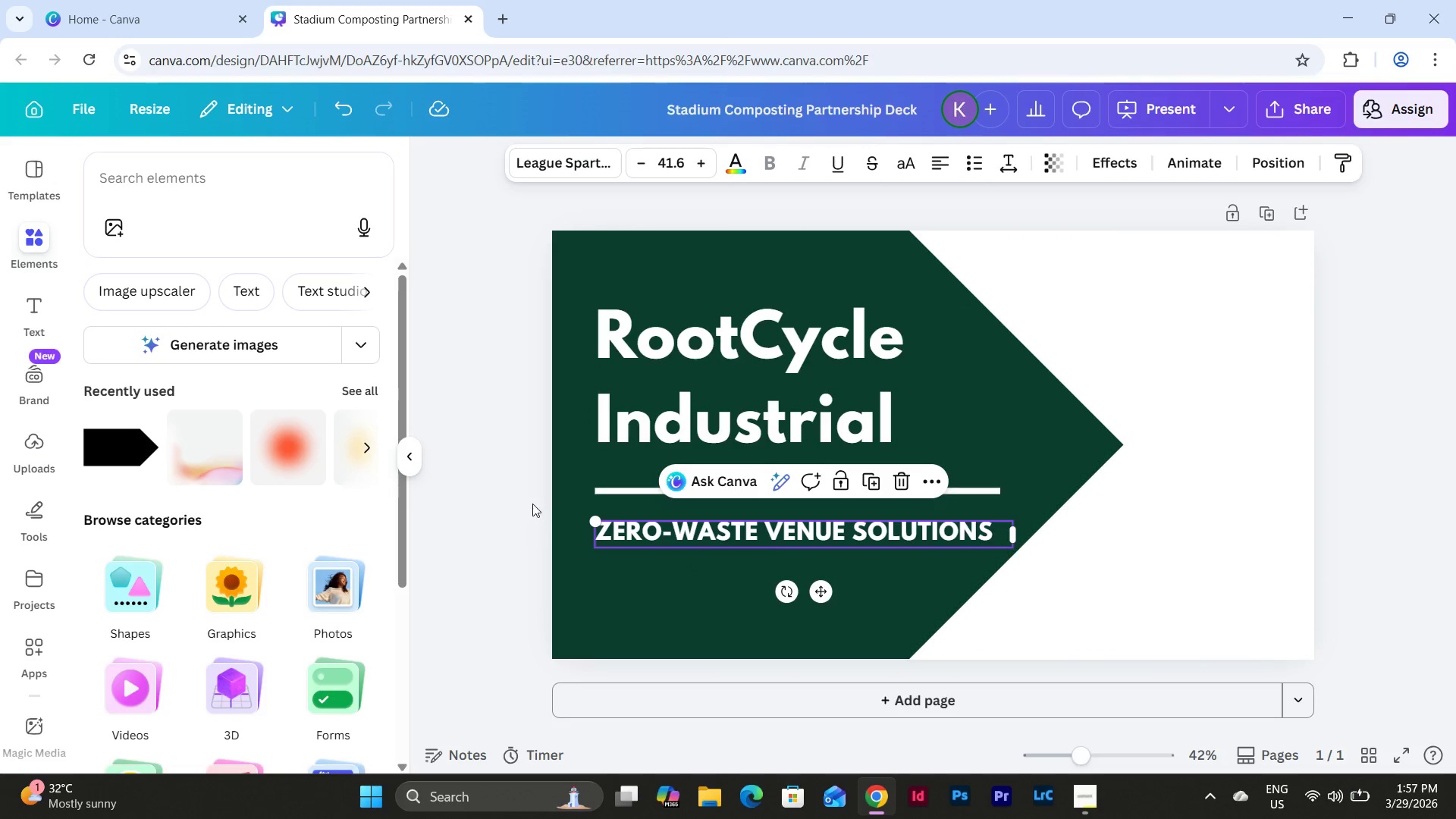 
hold_key(key=ShiftLeft, duration=1.12)
left_click([622, 491])
 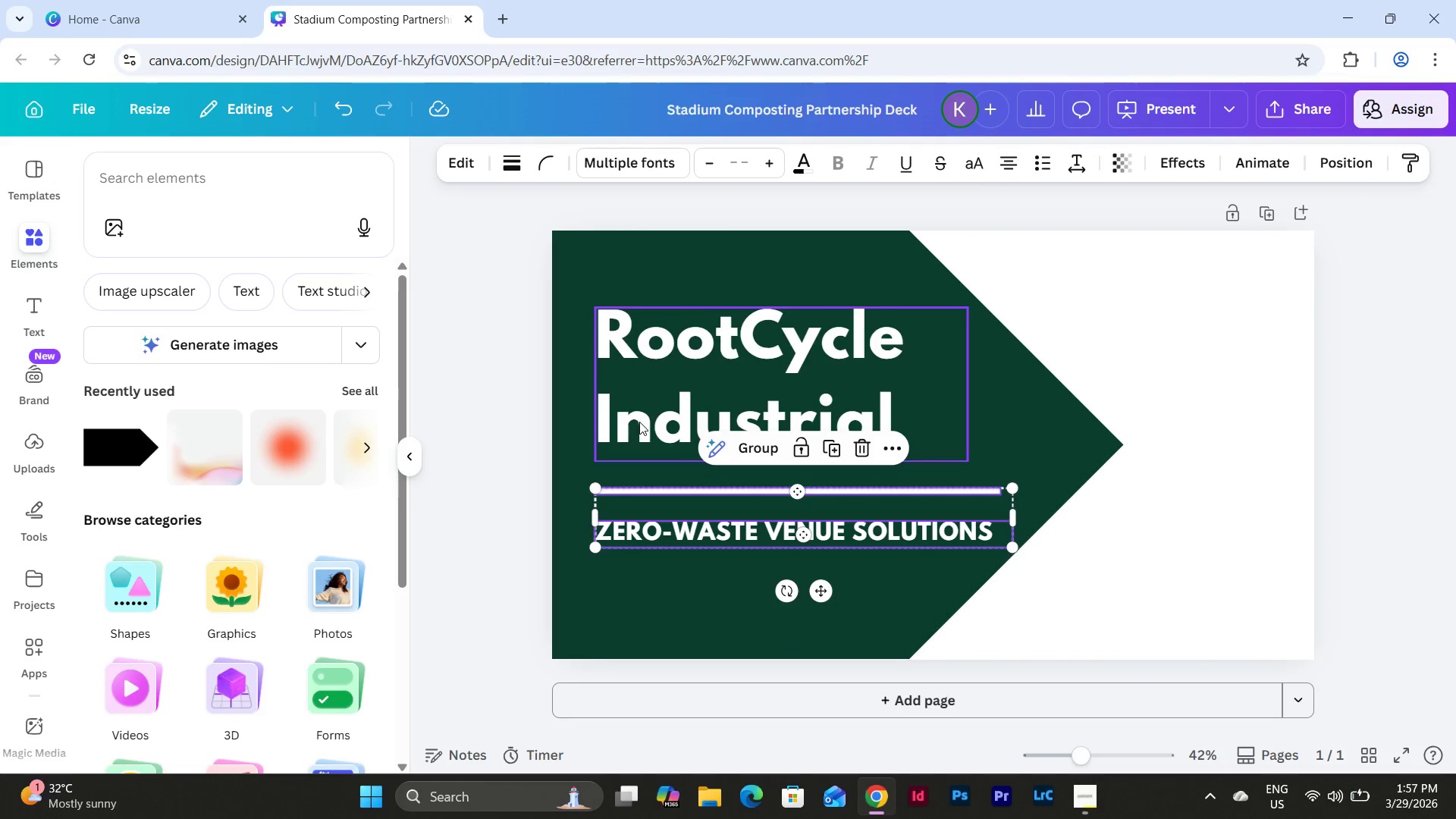 
left_click([639, 421])
 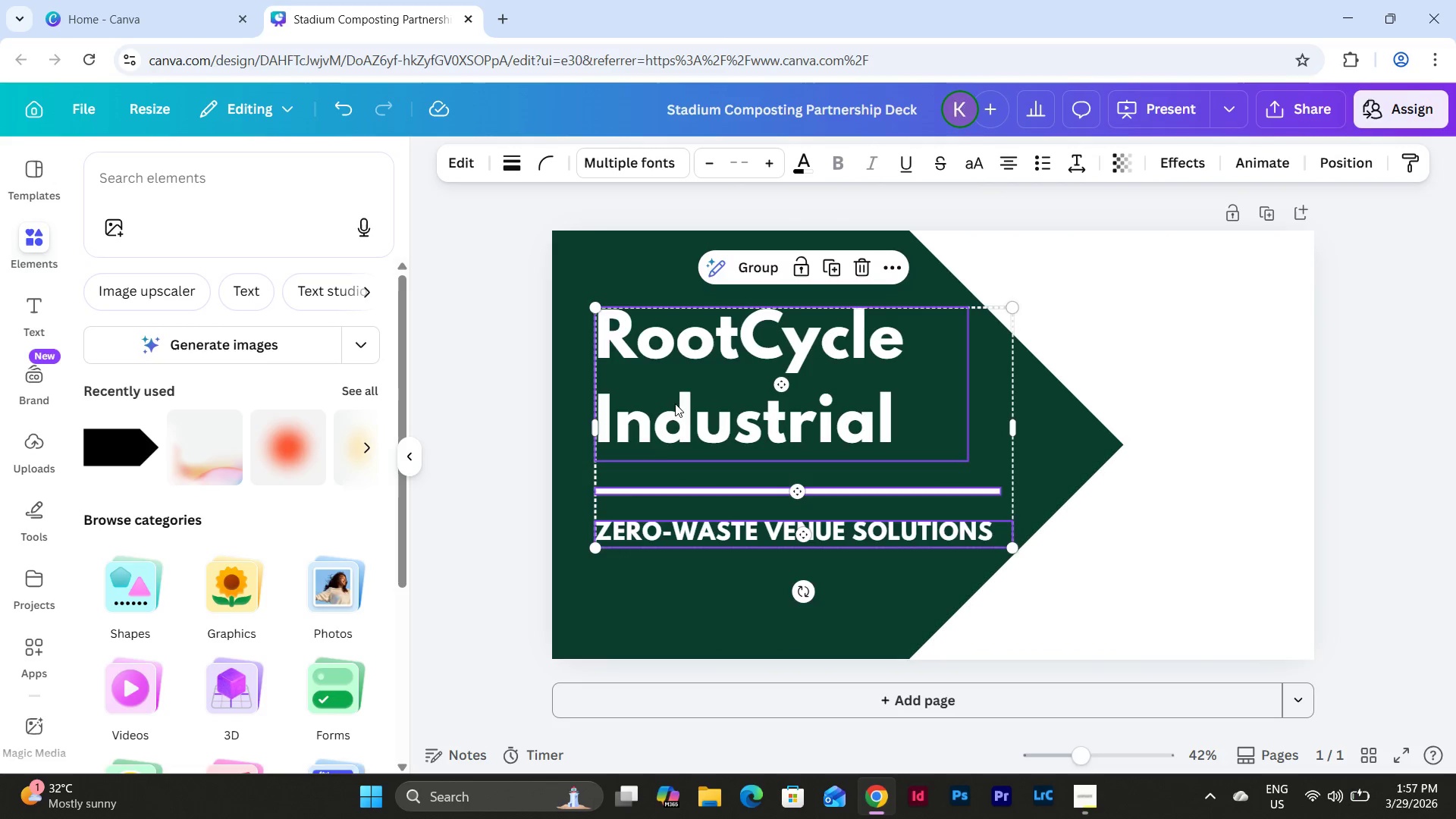 
left_click_drag(start_coordinate=[675, 403], to_coordinate=[673, 417])
 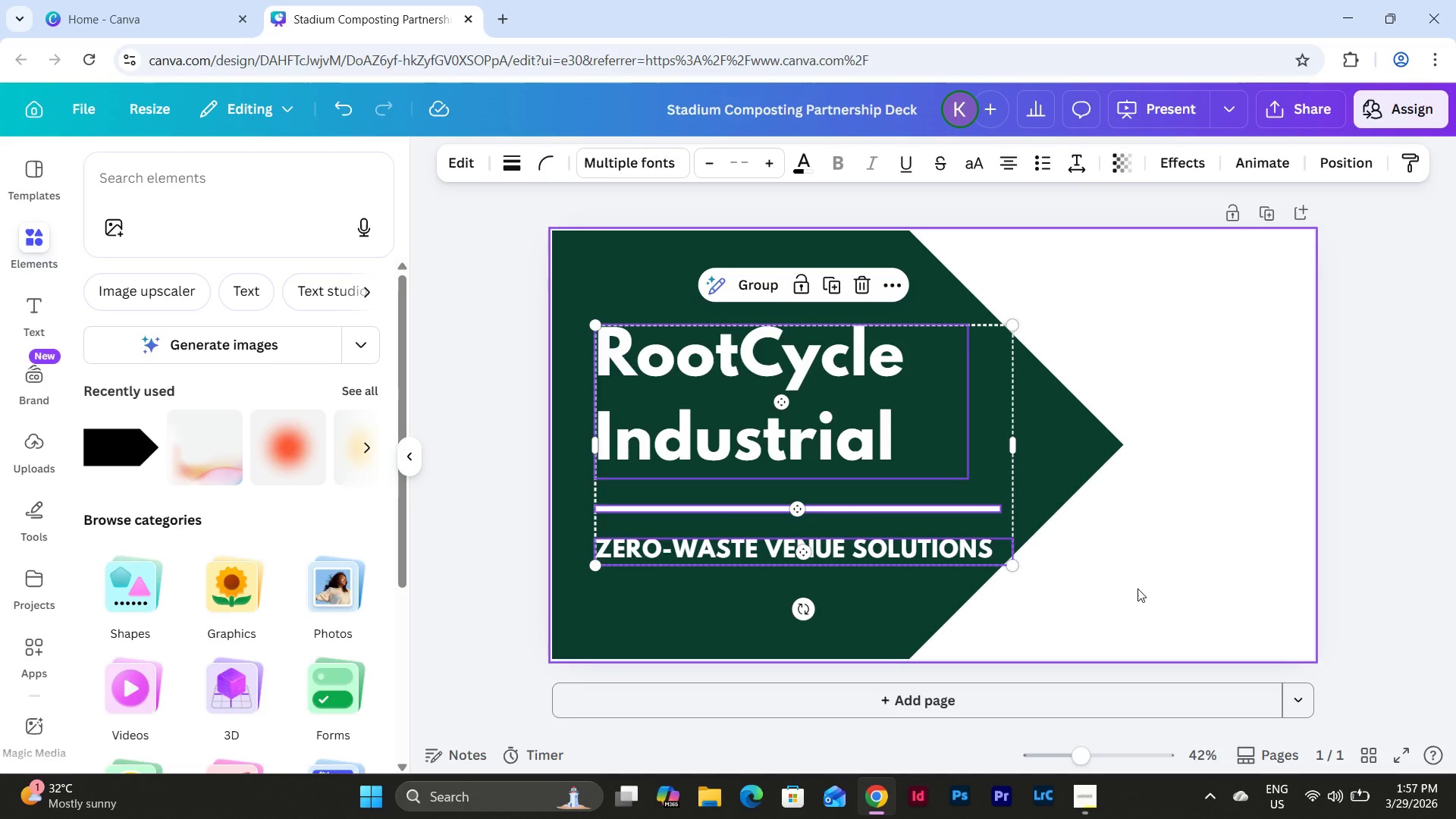 
left_click([1138, 588])
 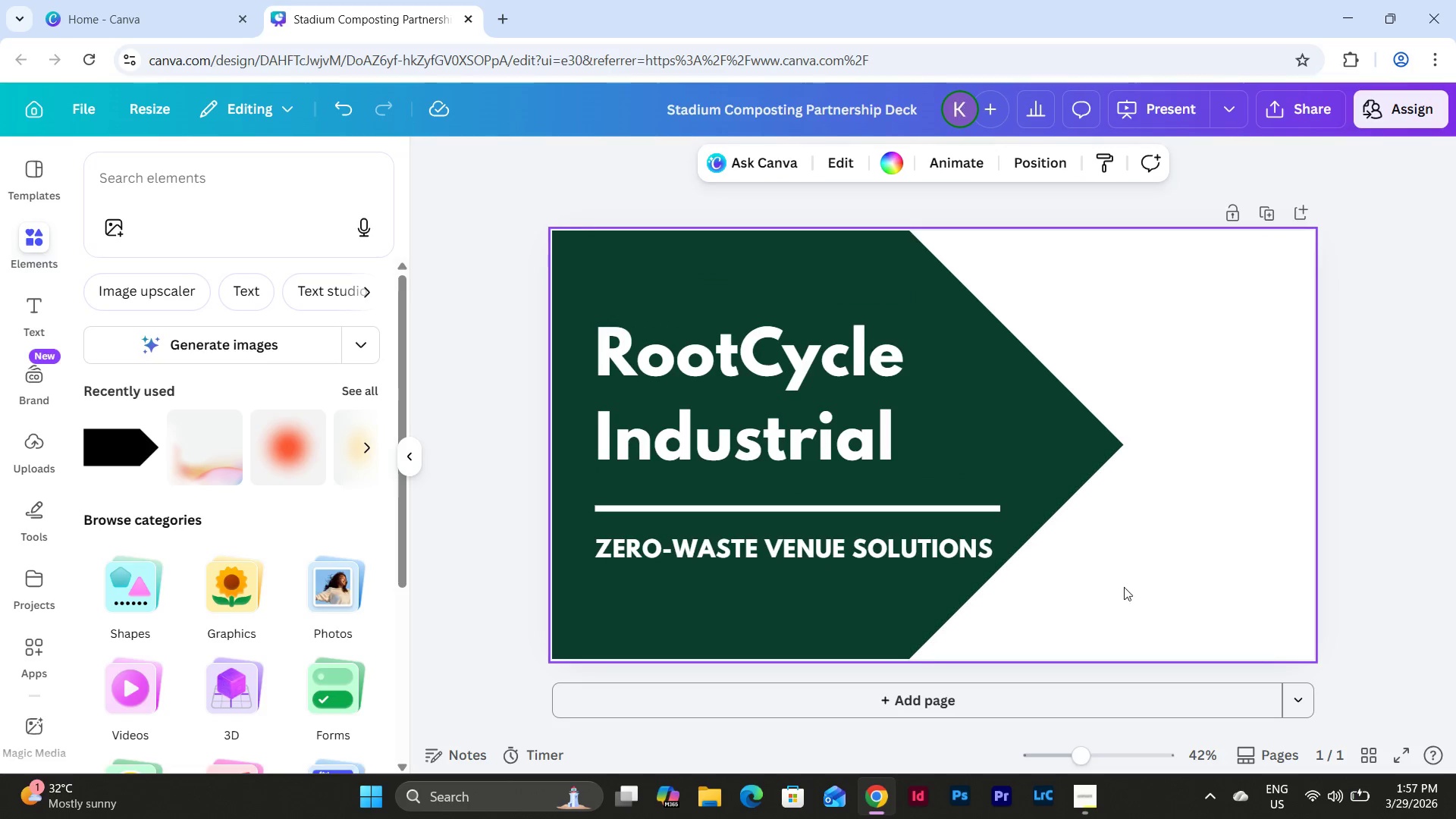 
hold_key(key=ShiftLeft, duration=1.5)
left_click([658, 545])
 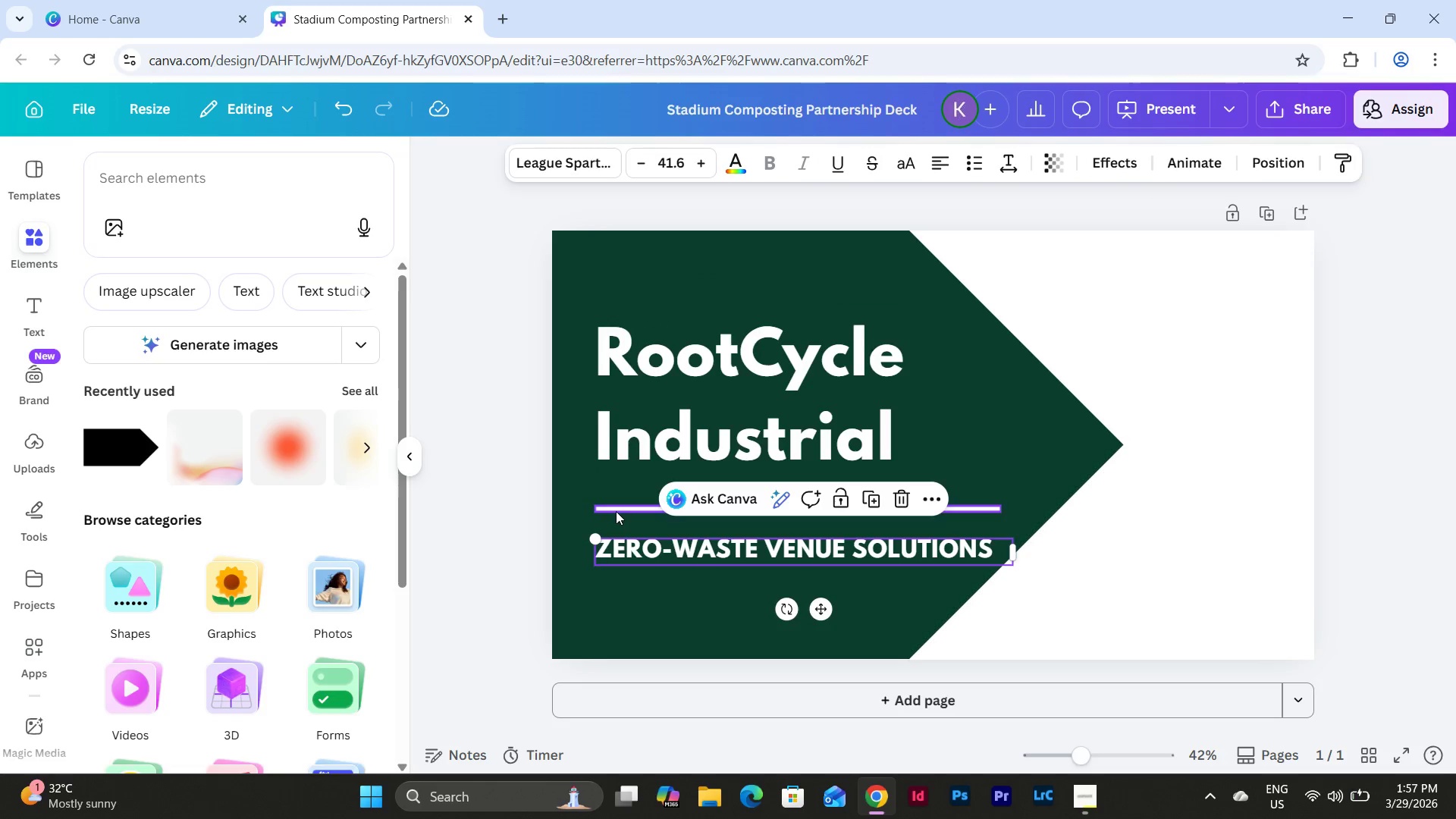 
left_click([615, 510])
 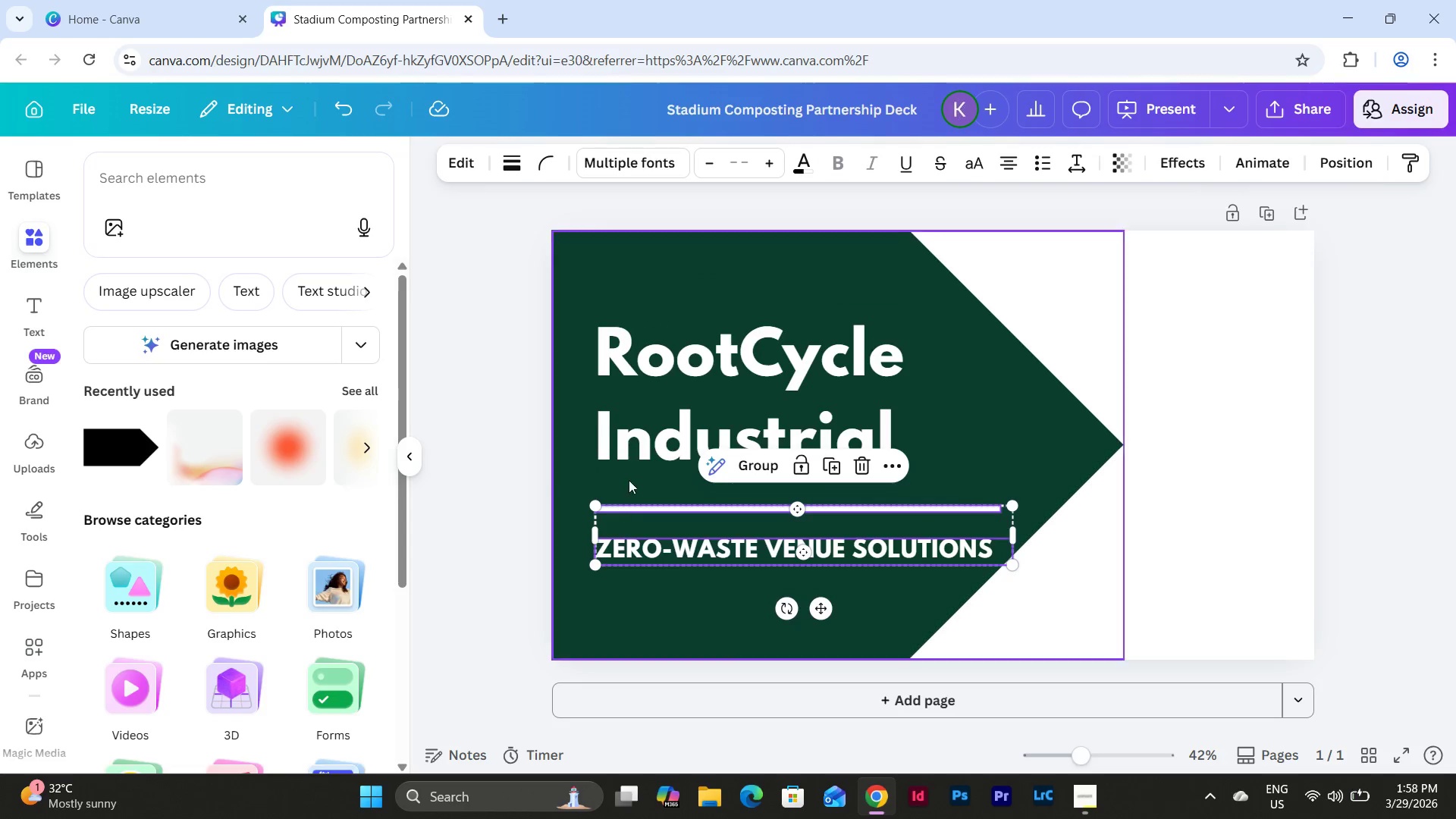 
hold_key(key=ShiftLeft, duration=0.72)
left_click([644, 446])
 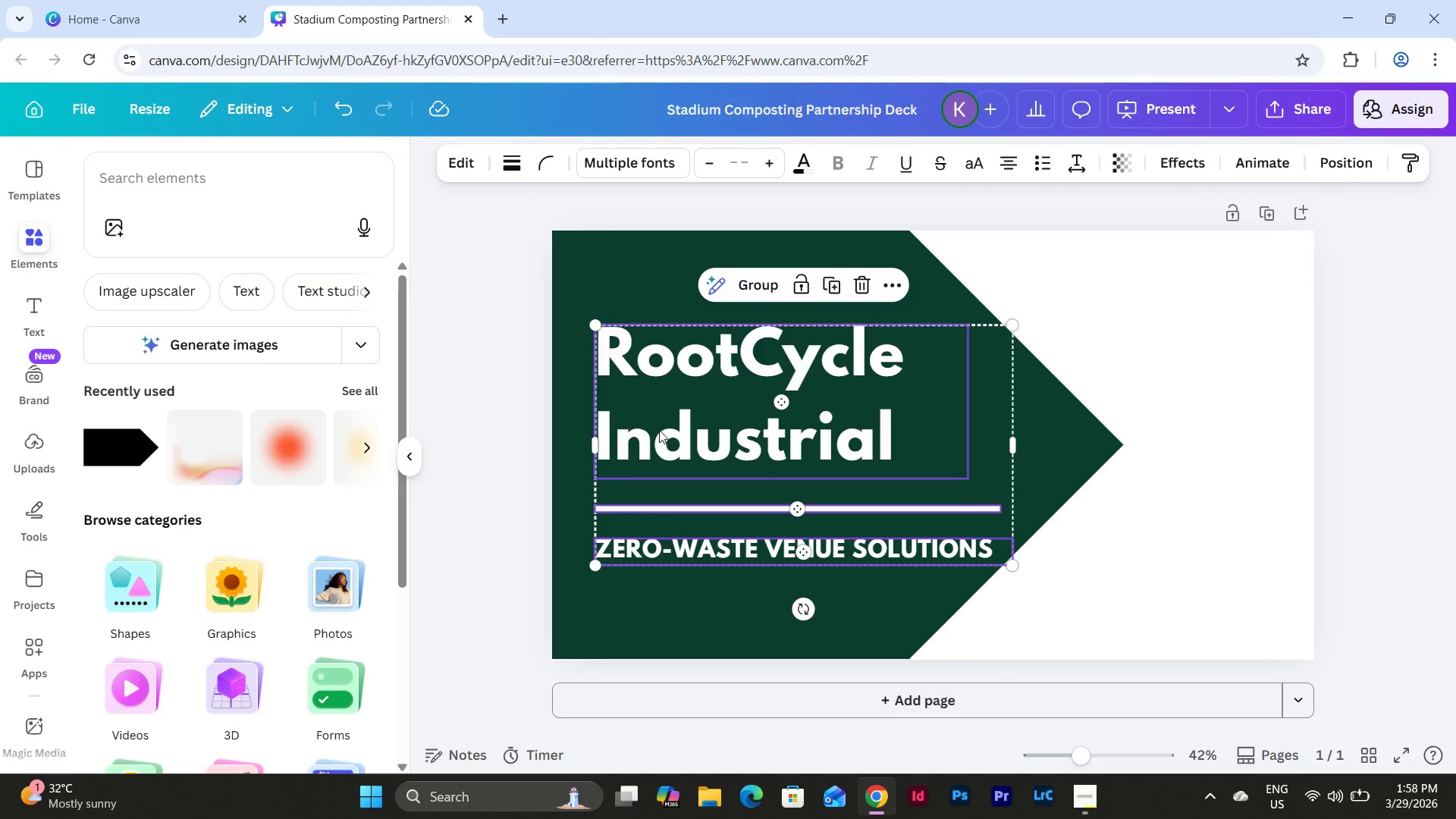 
left_click_drag(start_coordinate=[659, 430], to_coordinate=[660, 417])
 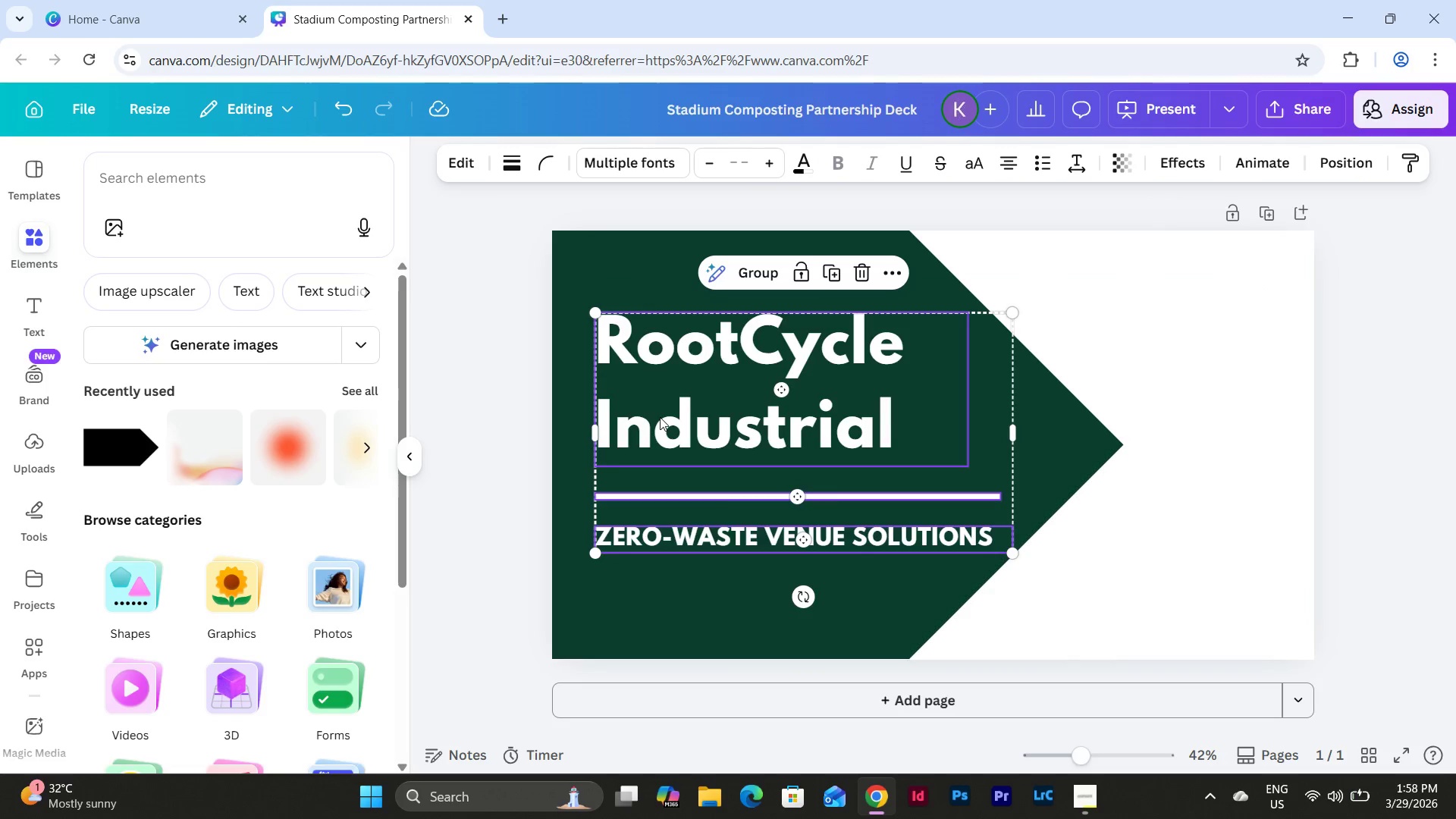 
left_click([1128, 538])
 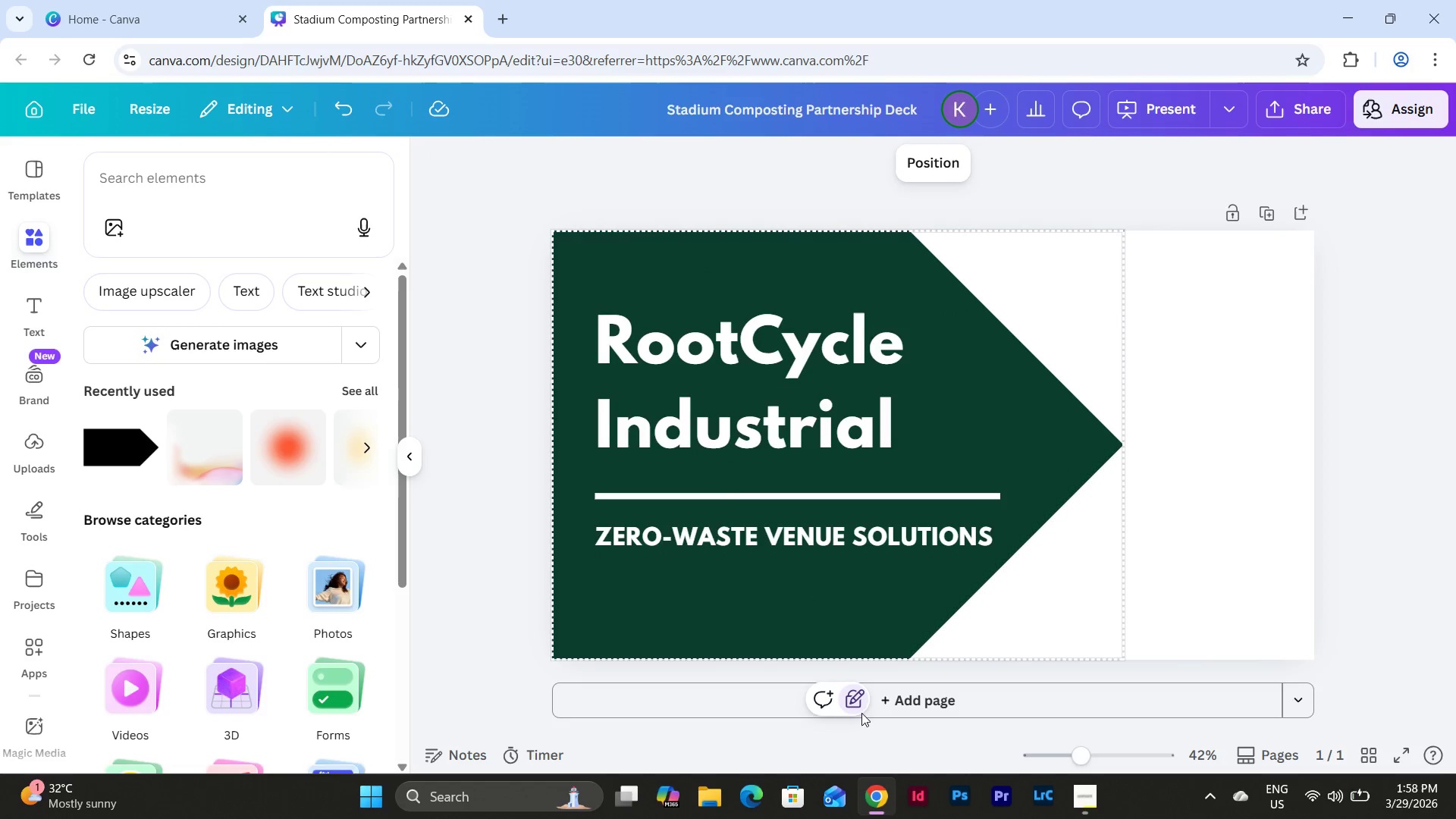 
left_click([856, 694])
 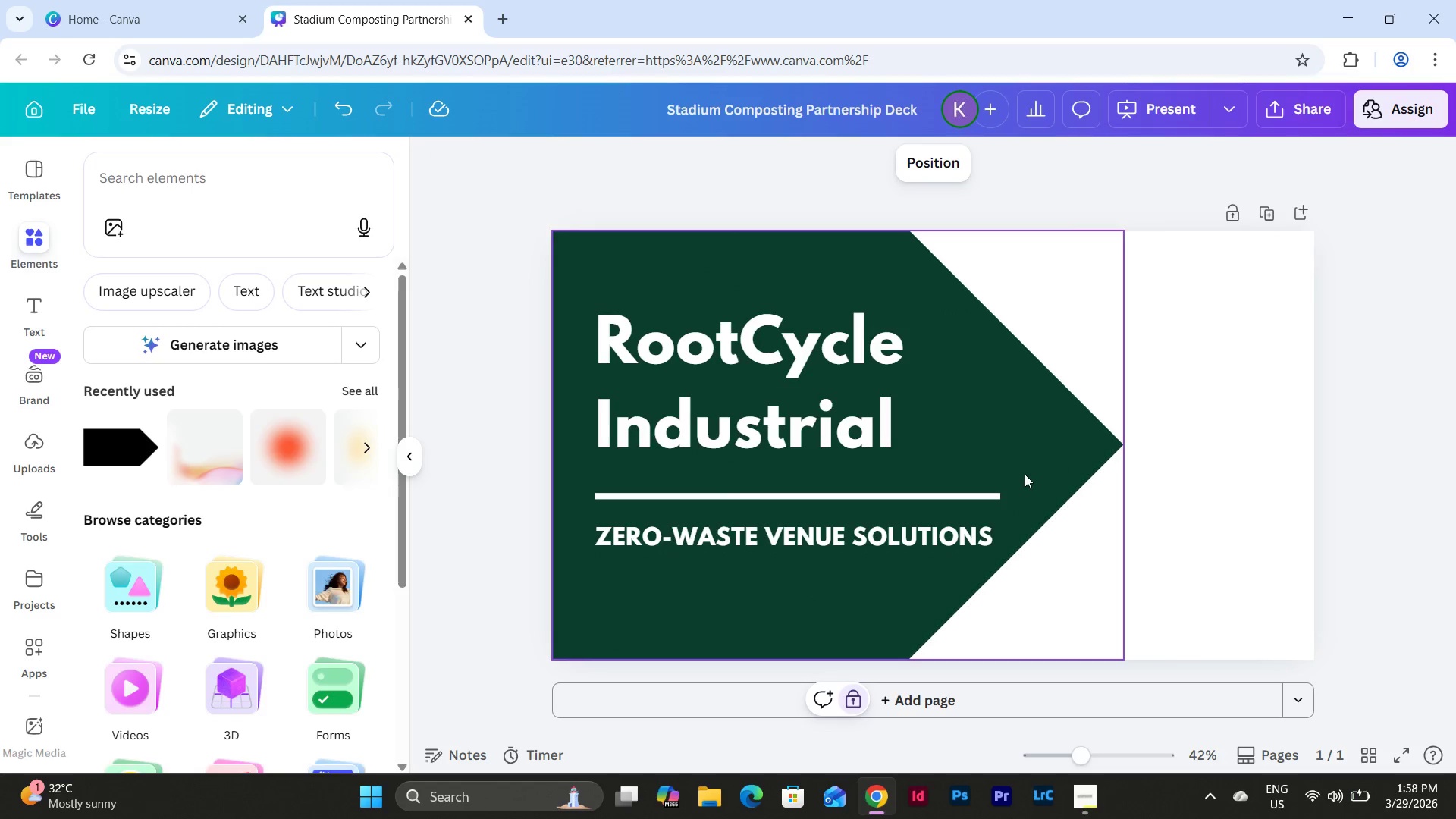 
double_click([1025, 473])
 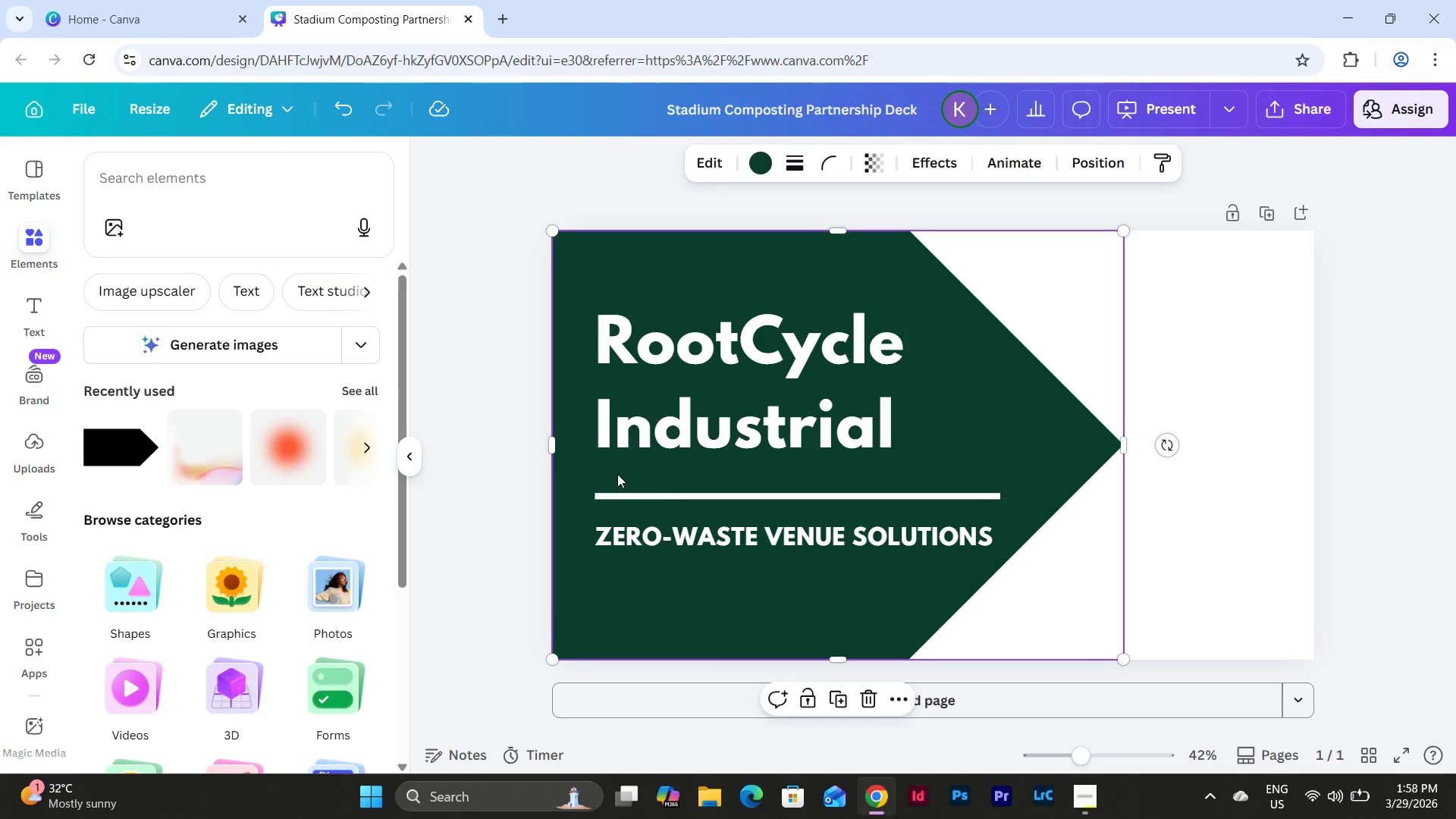 
wait(6.11)
 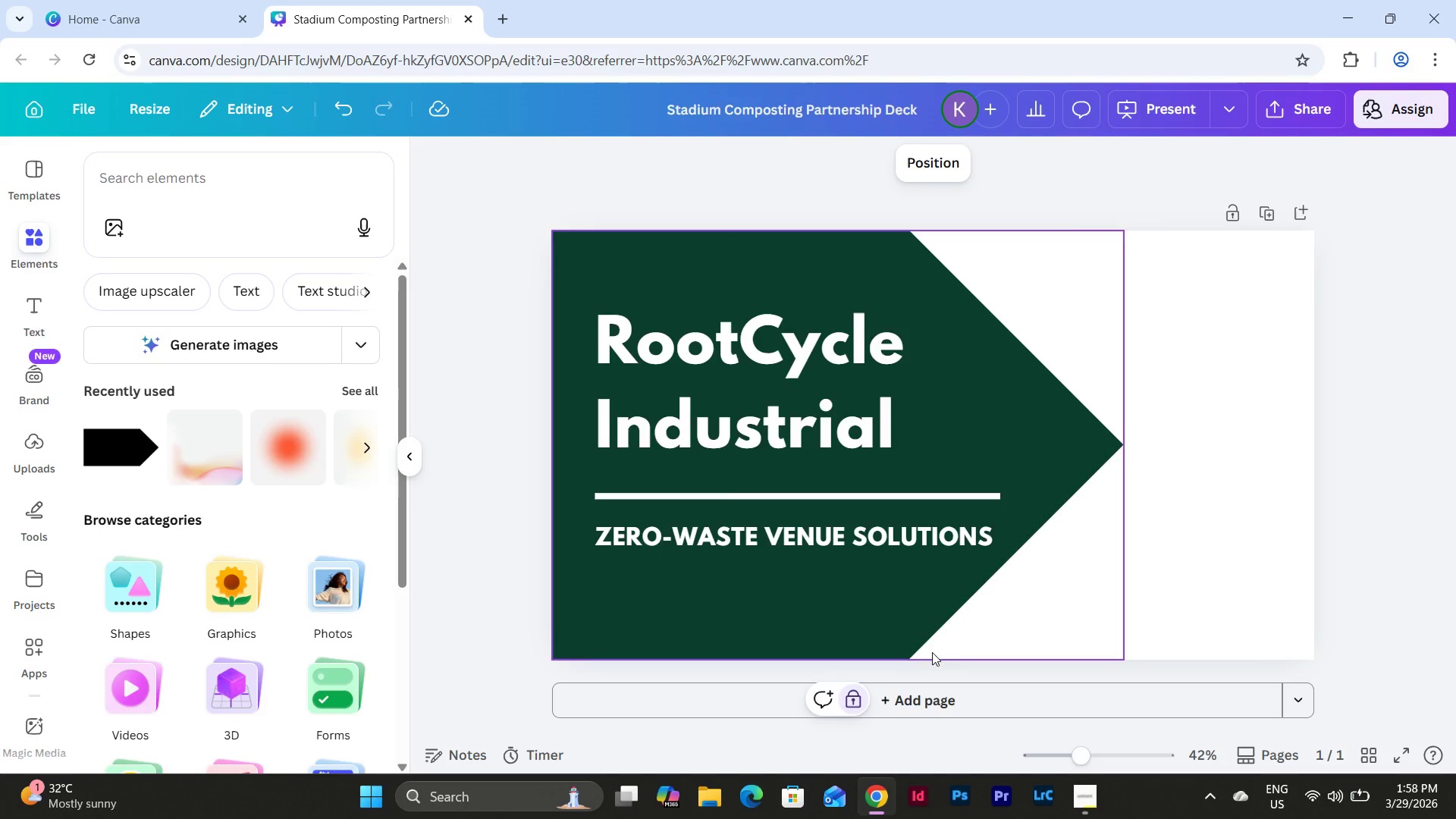 
left_click_drag(start_coordinate=[1124, 659], to_coordinate=[1186, 799])
 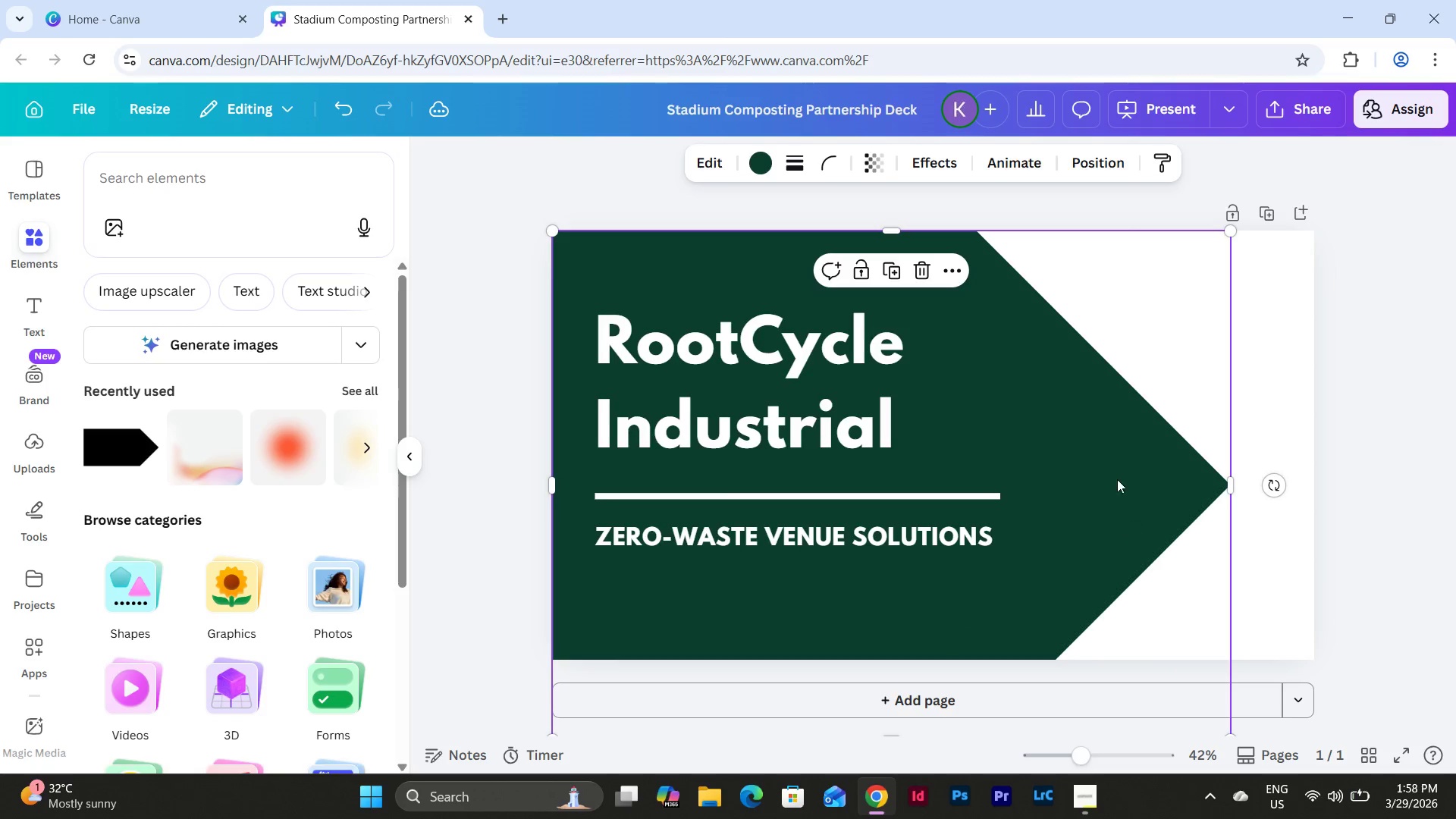 
left_click_drag(start_coordinate=[1116, 472], to_coordinate=[1030, 428])
 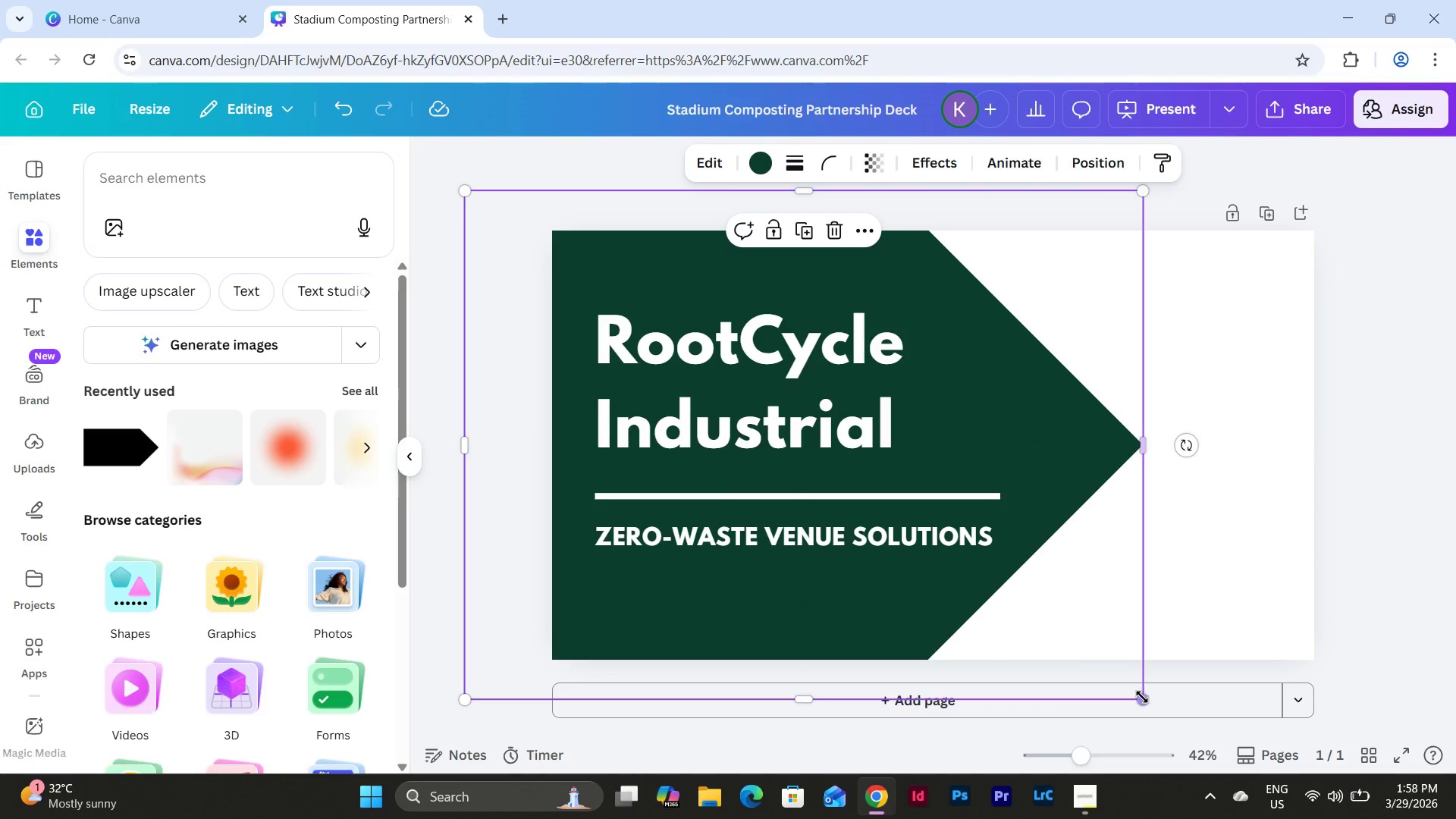 
left_click_drag(start_coordinate=[1142, 698], to_coordinate=[1235, 790])
 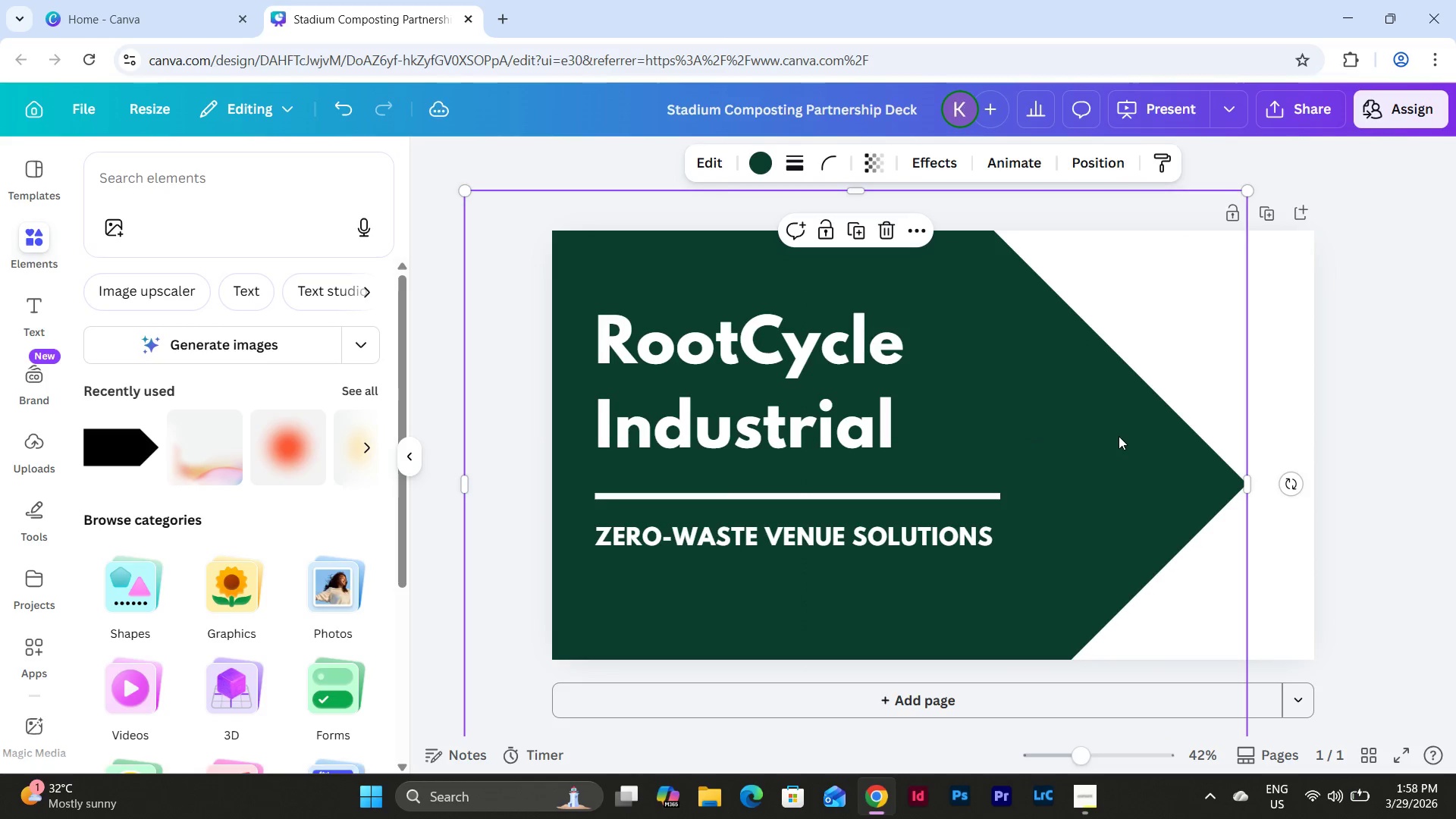 
left_click_drag(start_coordinate=[1119, 436], to_coordinate=[1021, 397])
 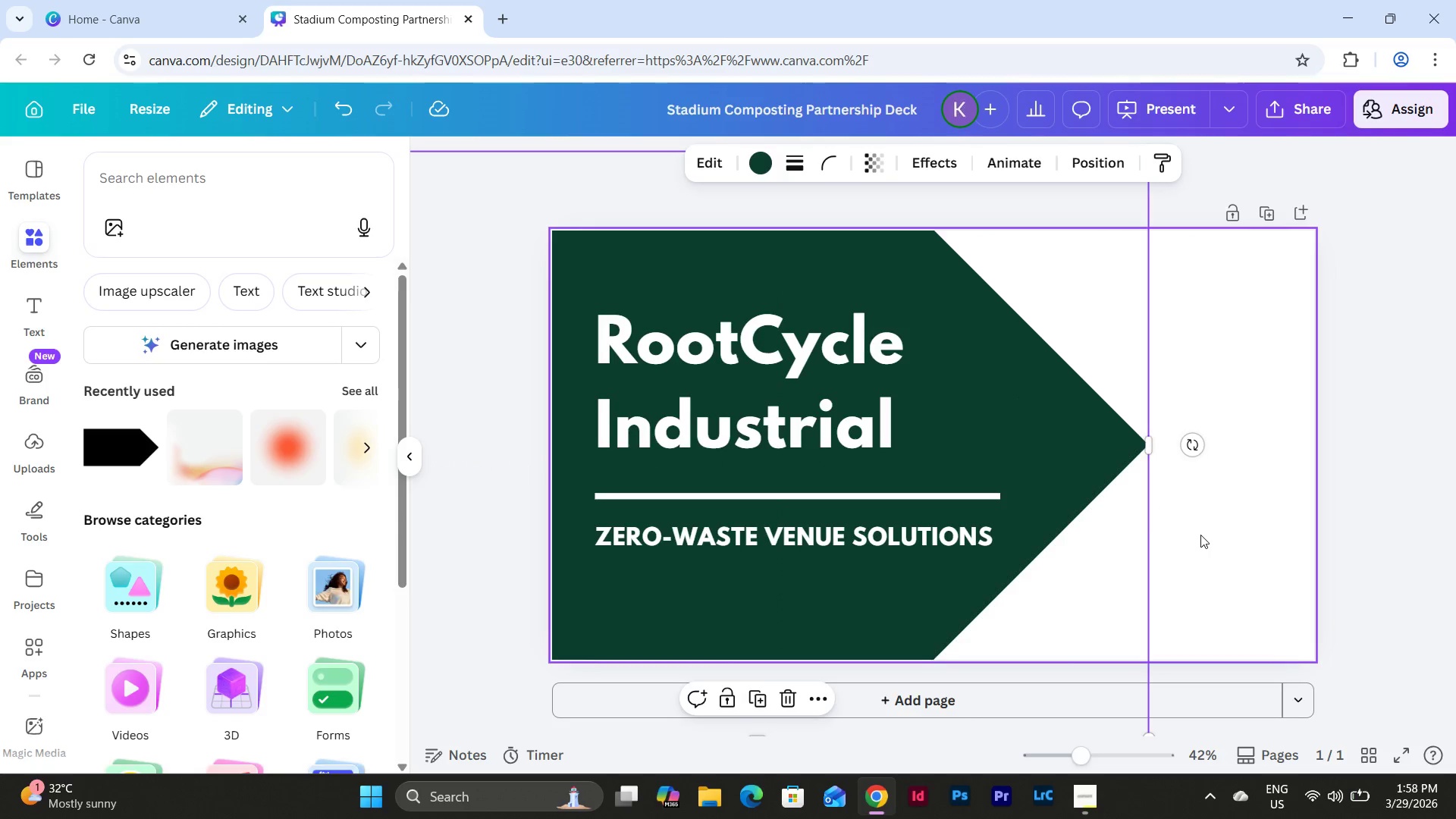 
left_click([1200, 535])
 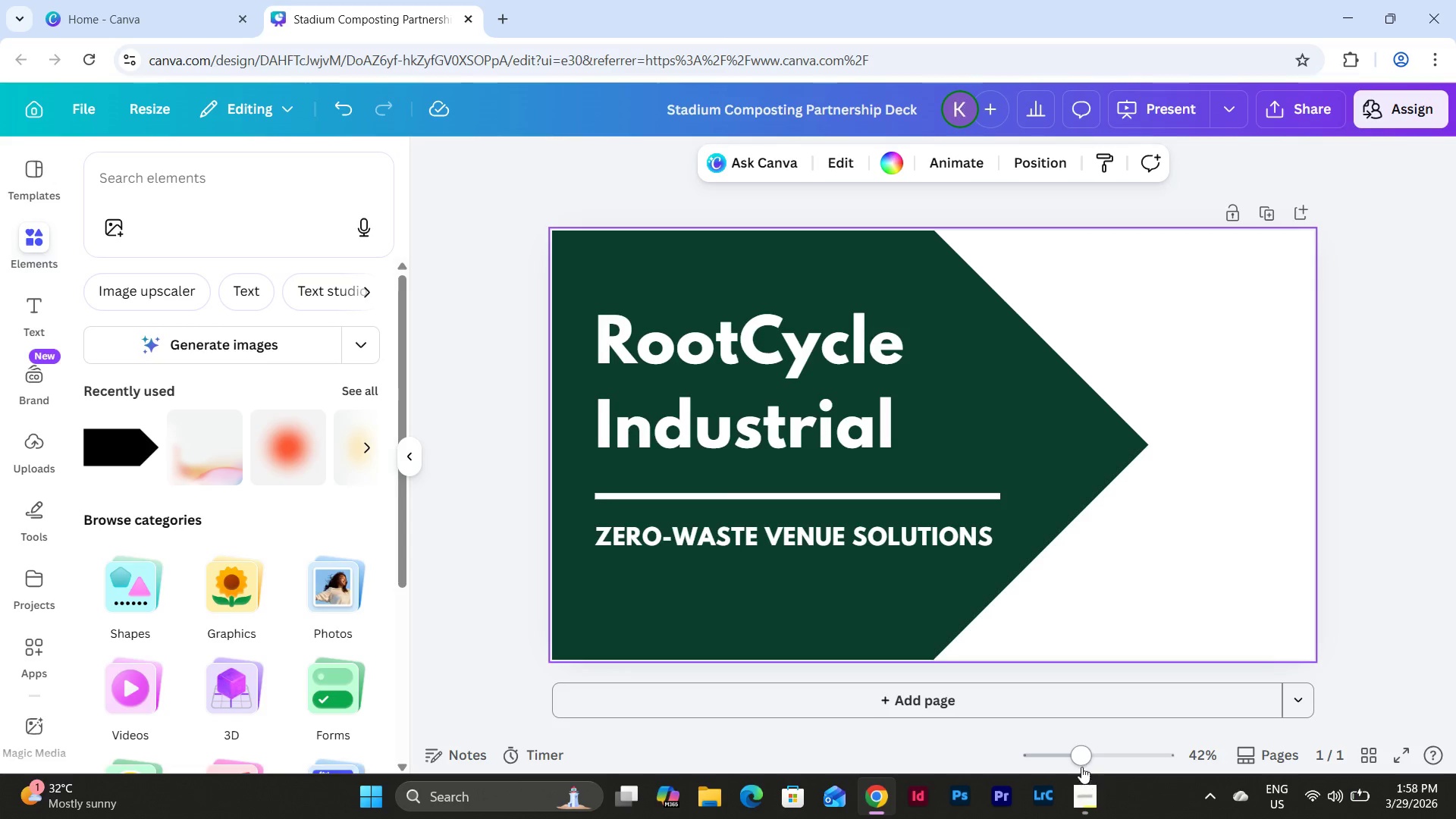 
left_click_drag(start_coordinate=[1079, 760], to_coordinate=[1068, 751])
 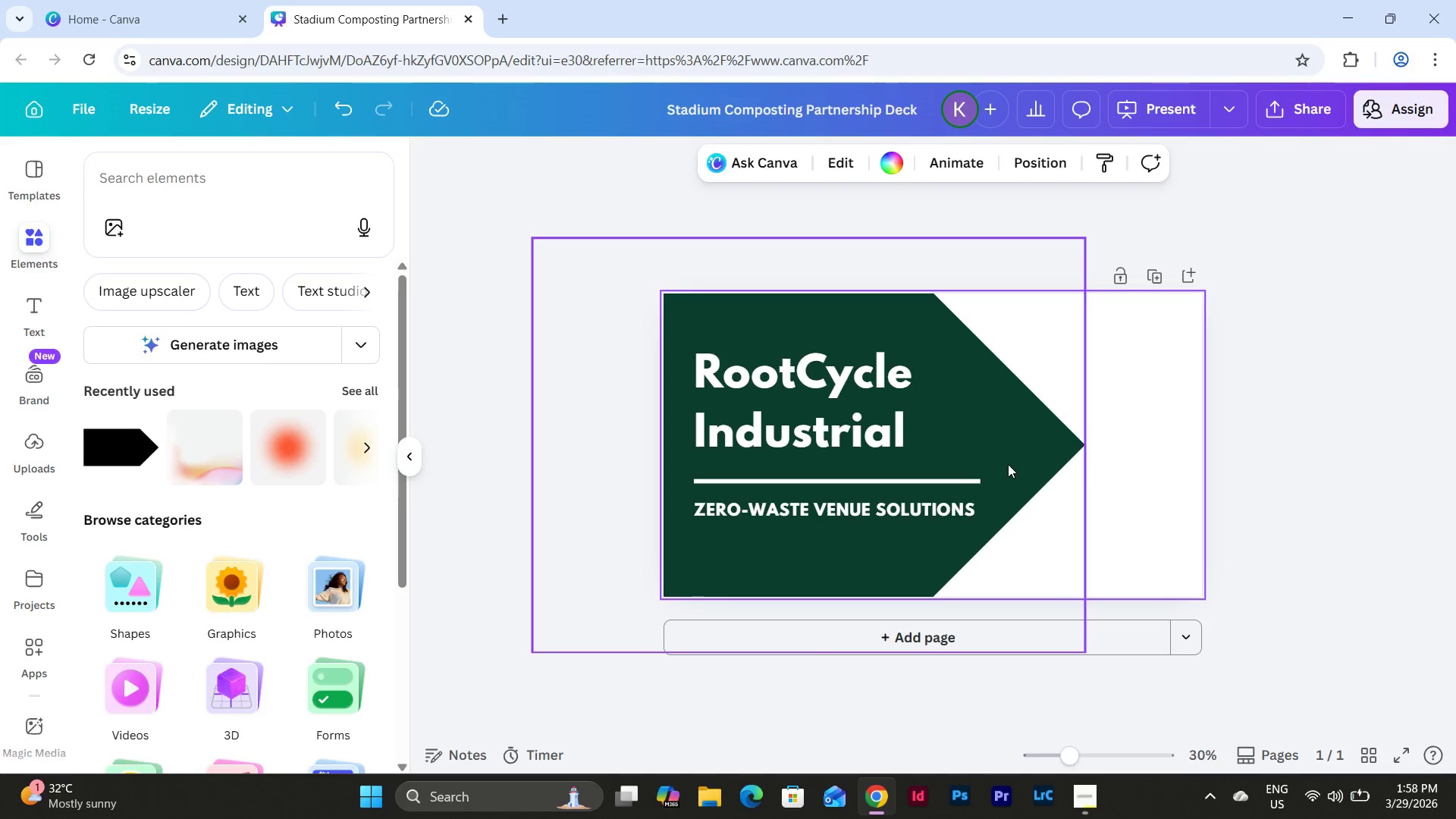 
left_click([1007, 464])
 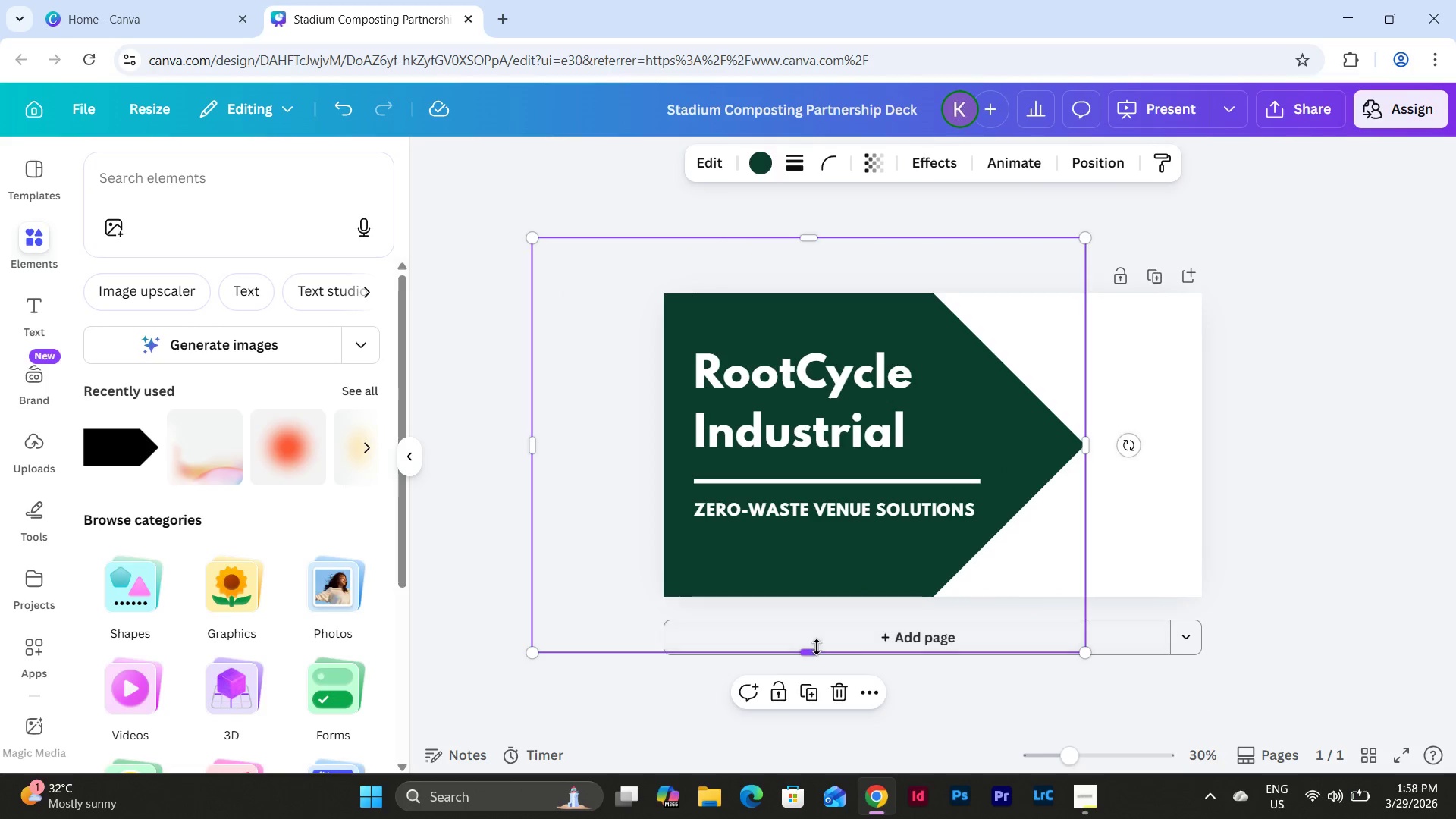 
left_click_drag(start_coordinate=[814, 650], to_coordinate=[811, 608])
 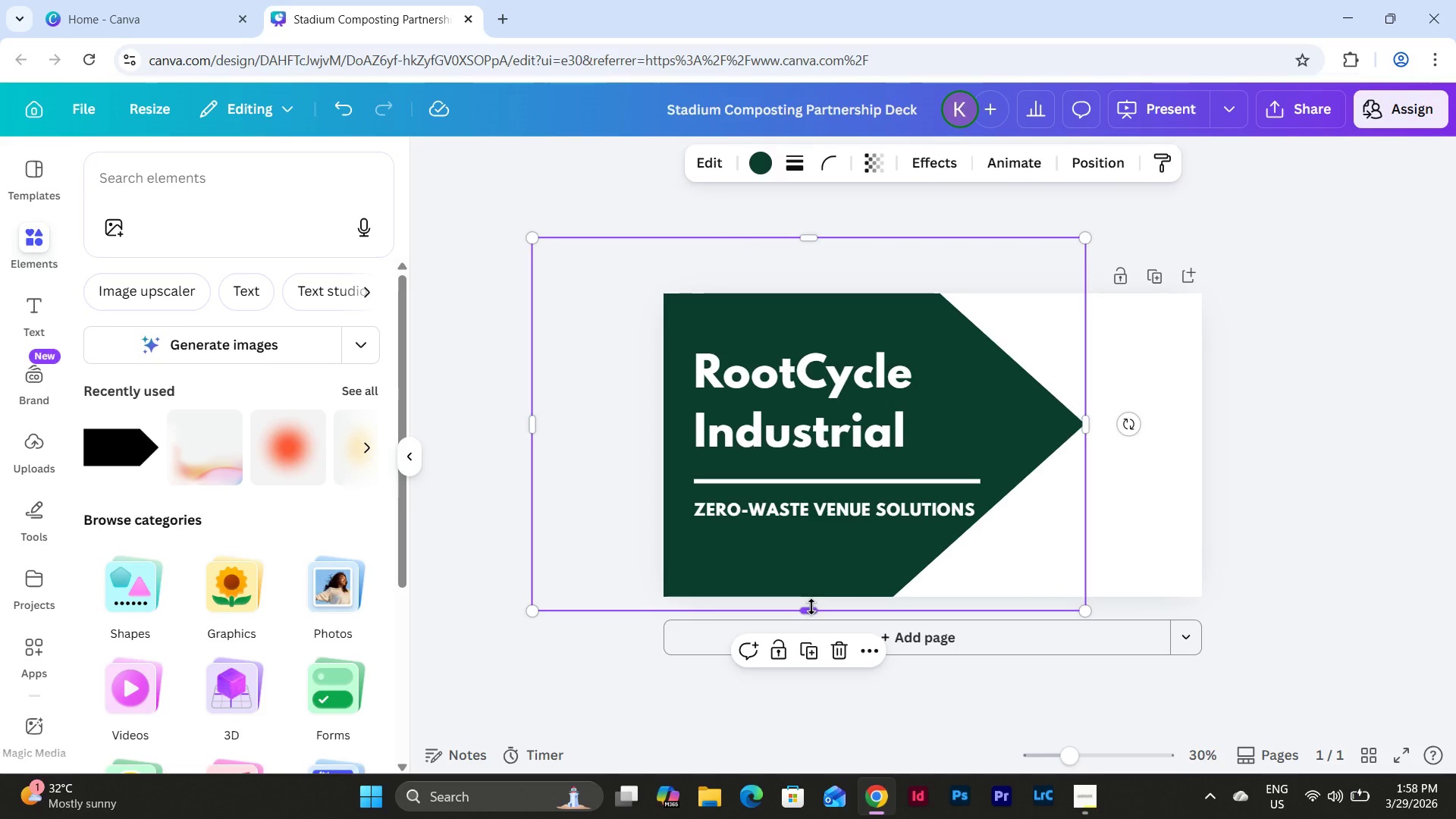 
key(Control+Z)
 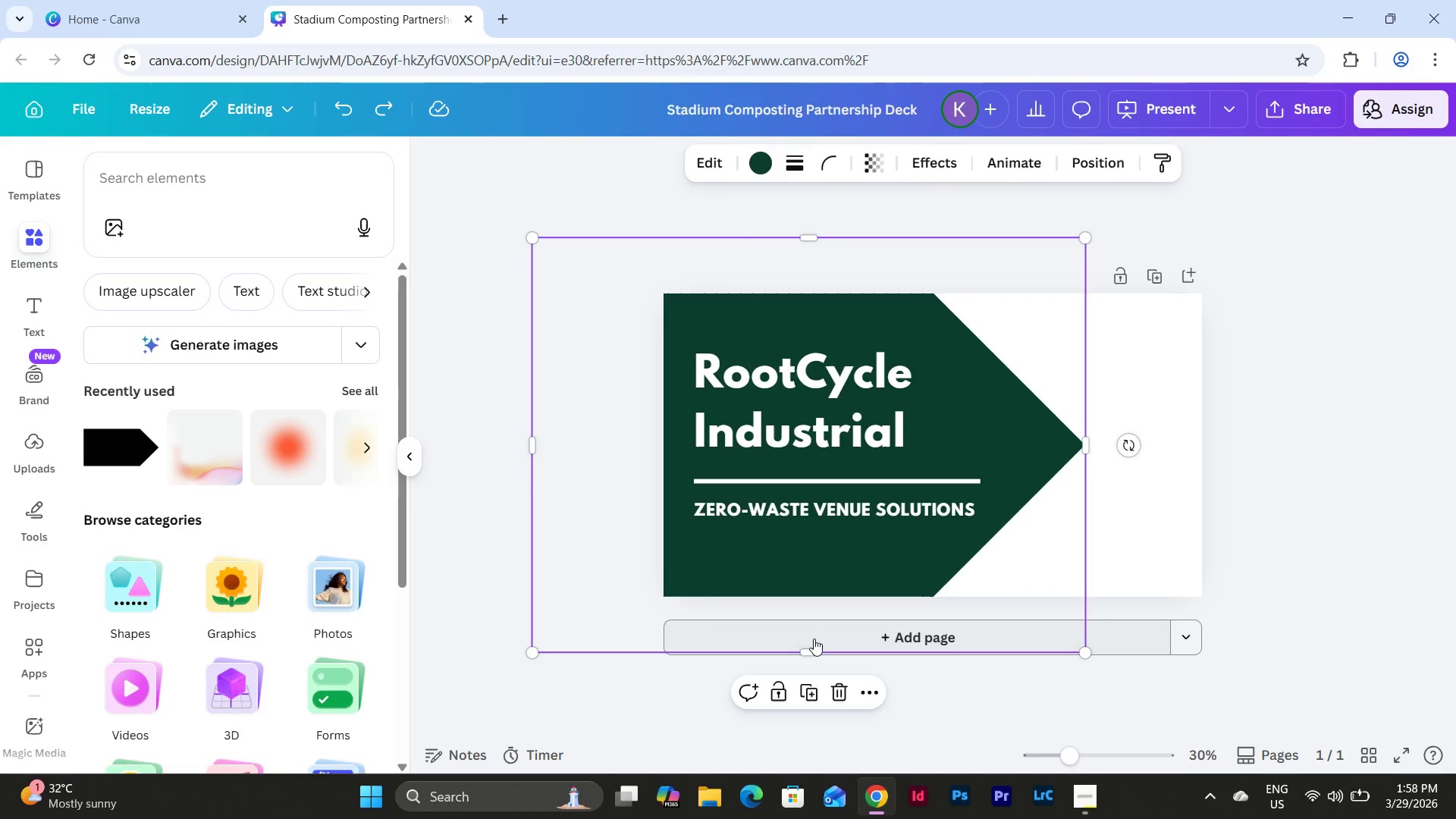 
left_click_drag(start_coordinate=[814, 649], to_coordinate=[814, 589])
 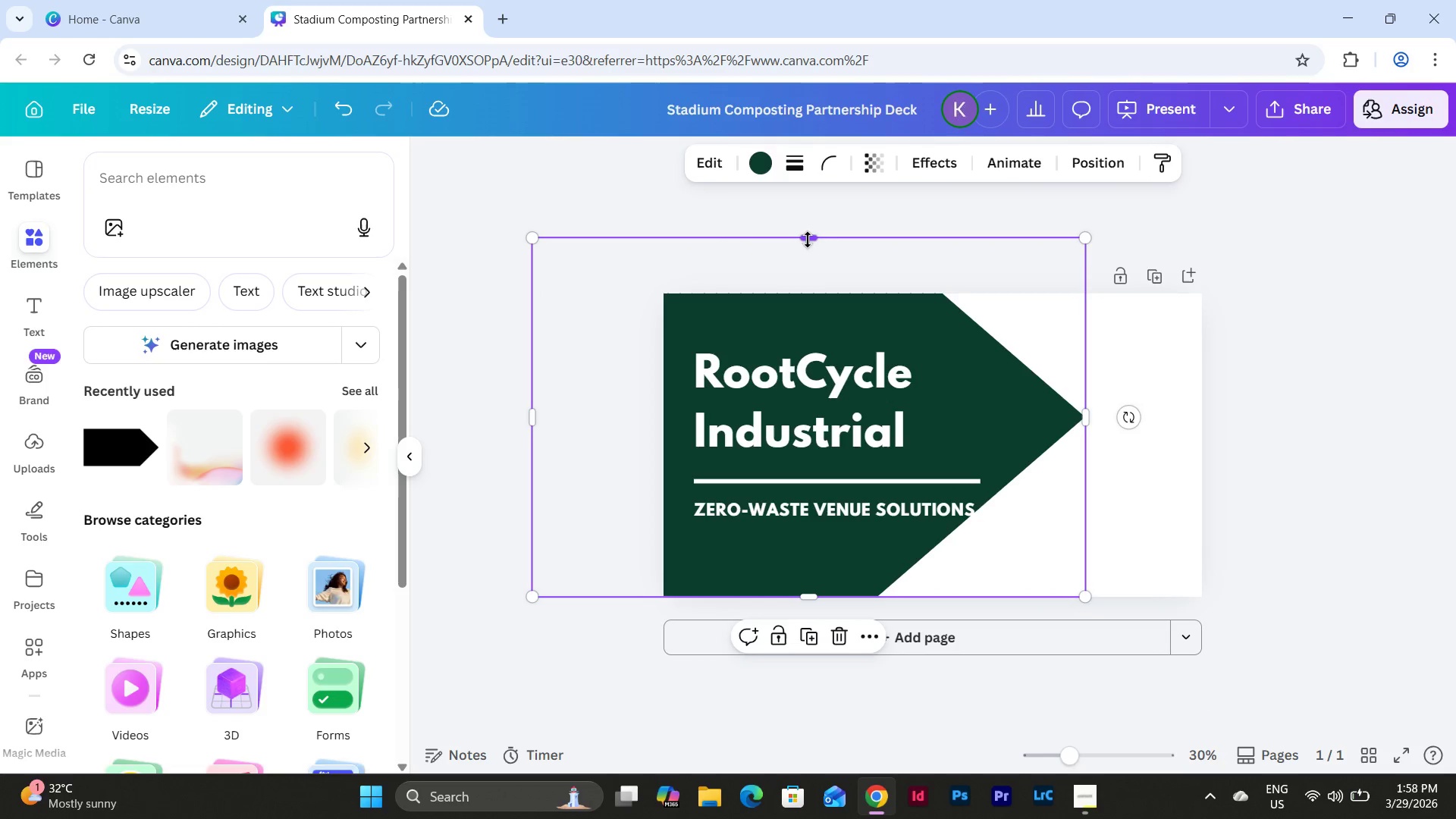 
left_click_drag(start_coordinate=[808, 240], to_coordinate=[814, 298])
 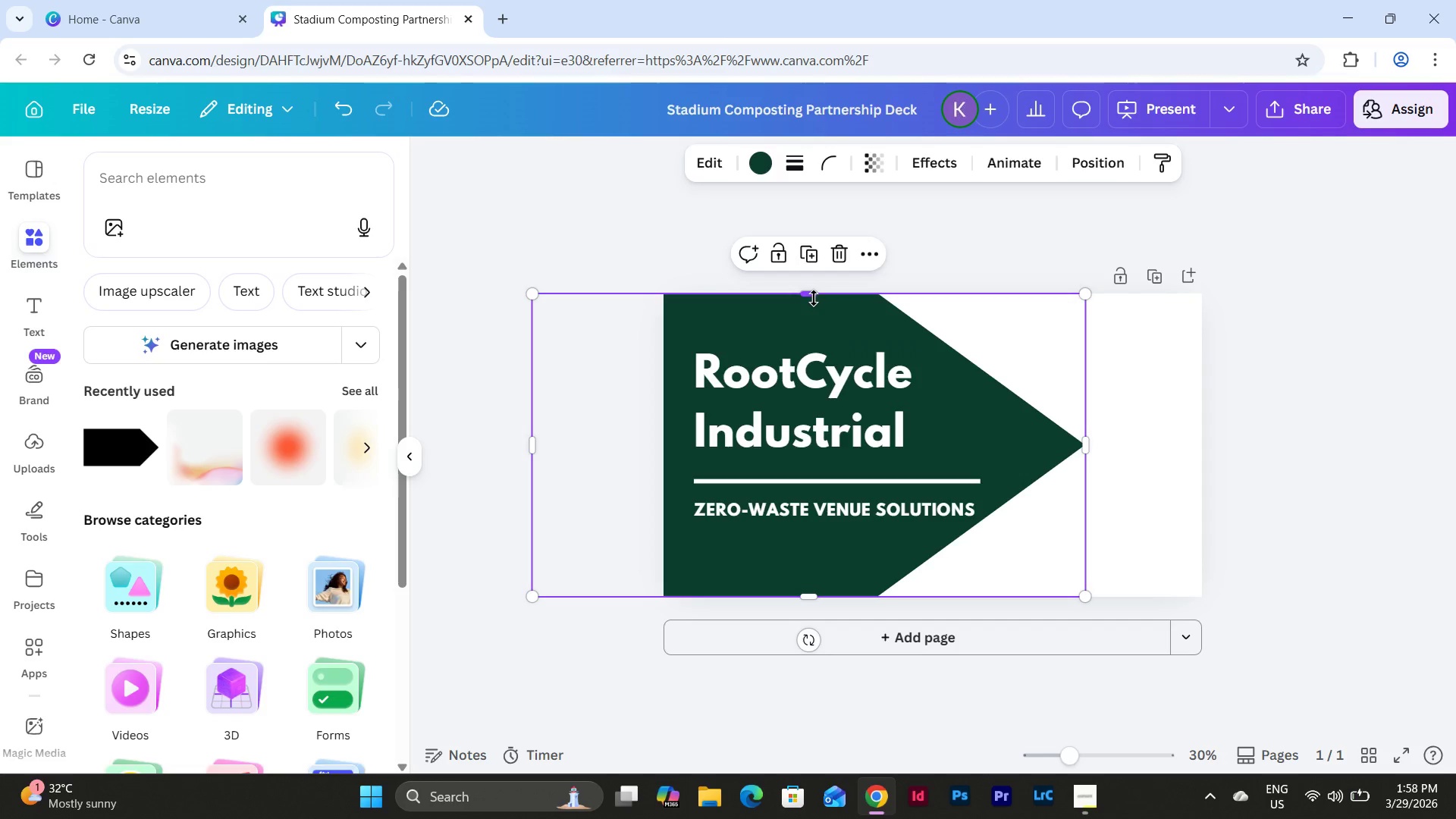 
key(Control+Z)
 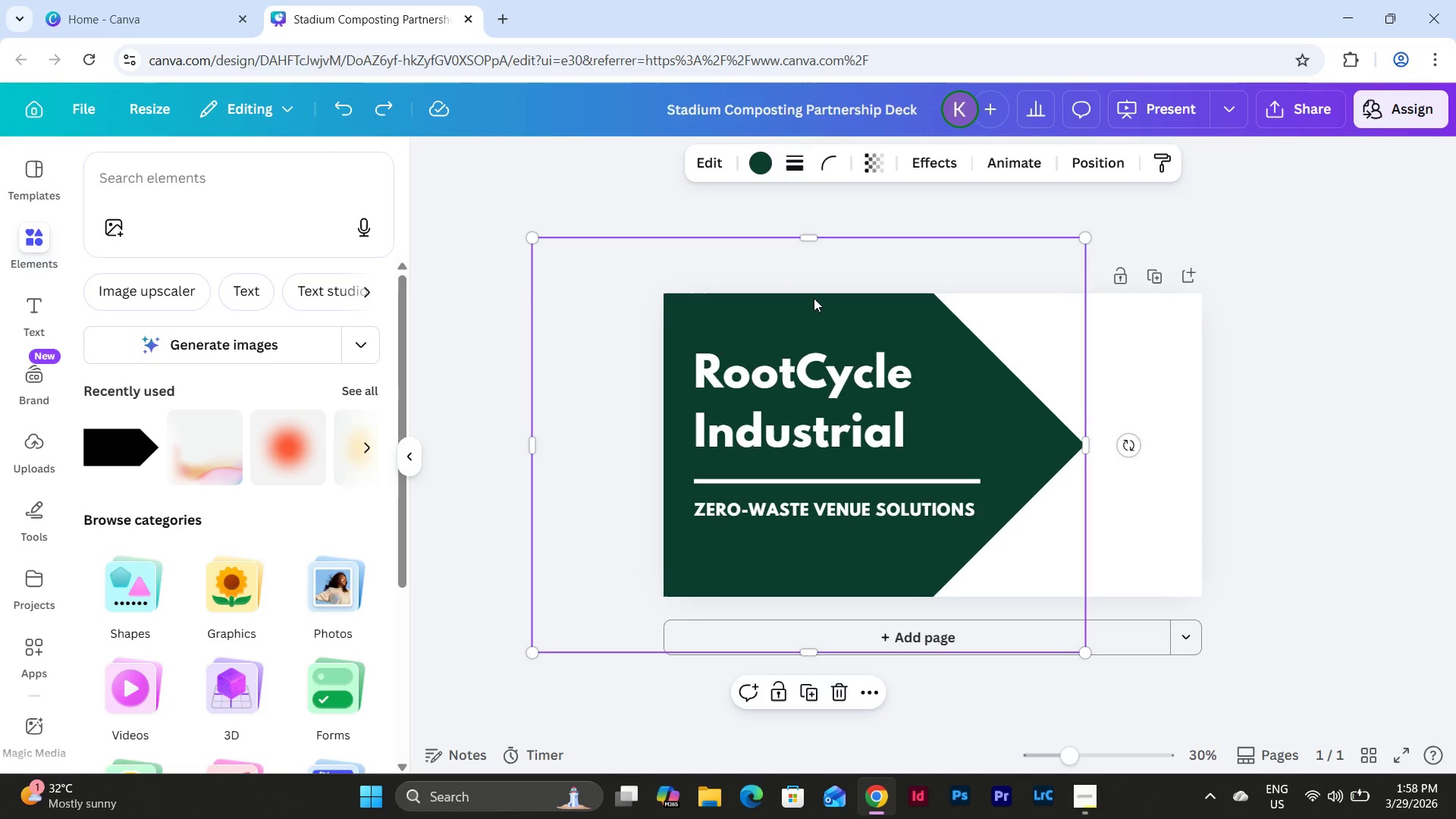 
key(Control+Z)
 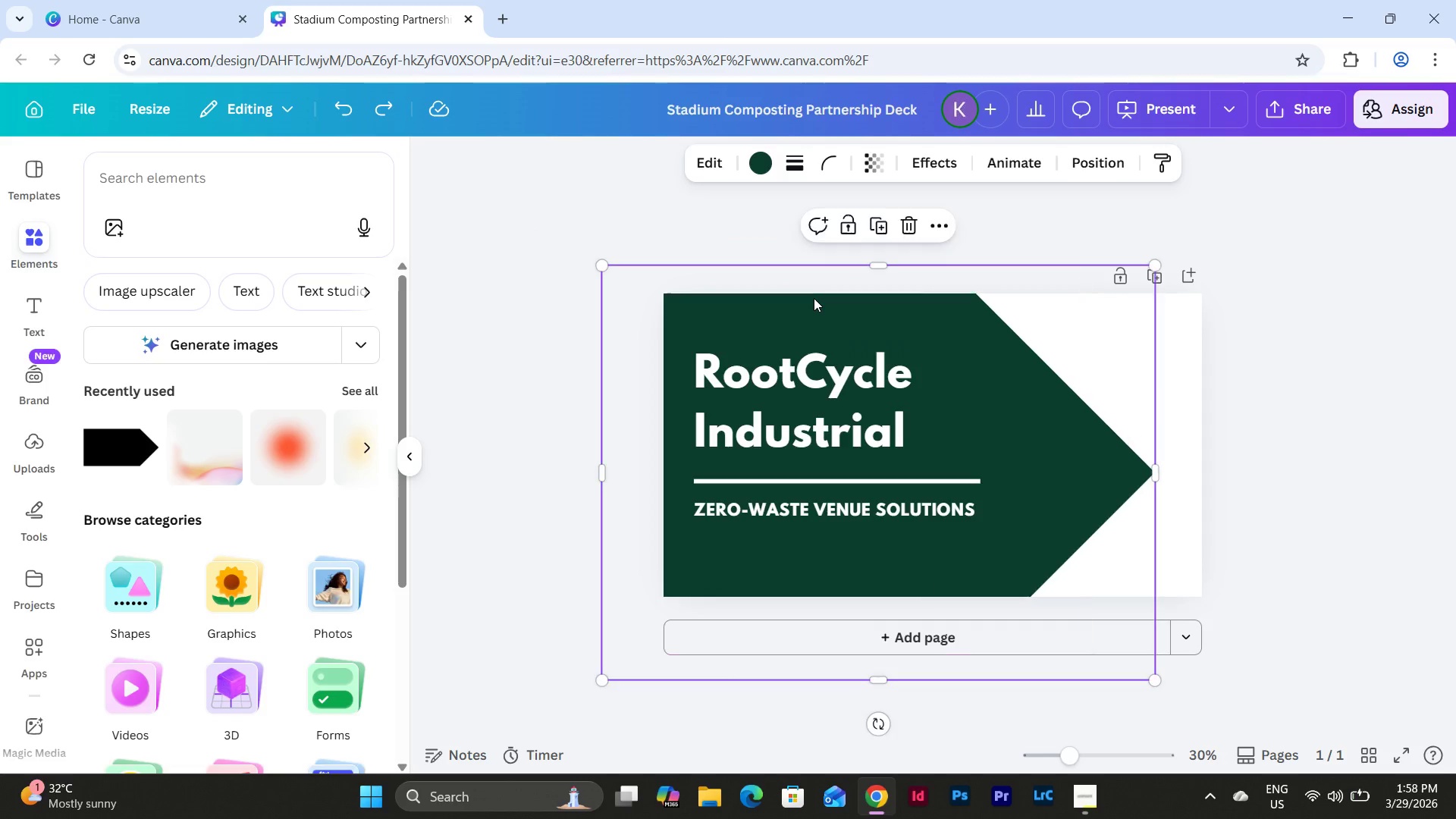 
key(Control+Z)
 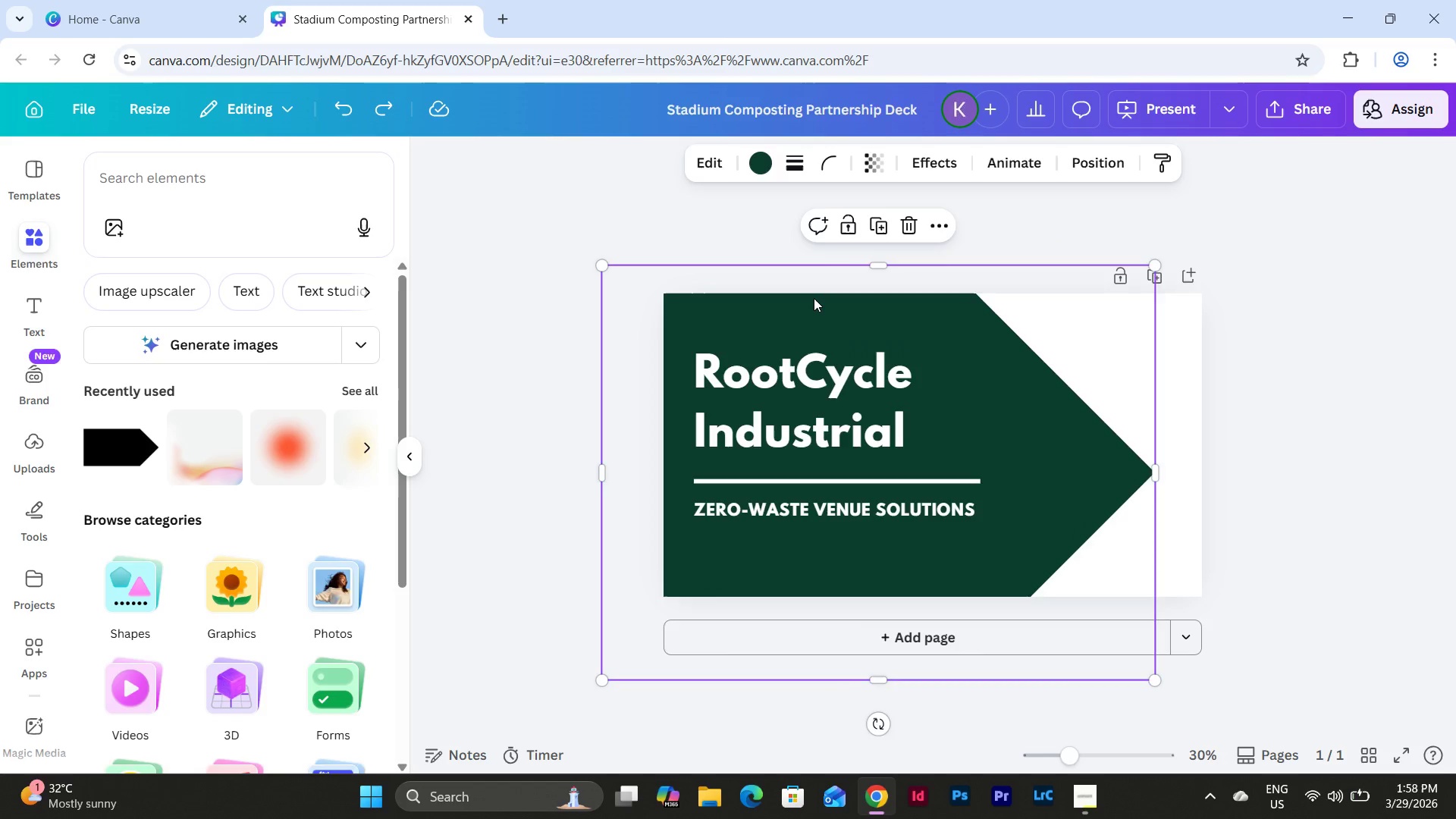 
key(Control+Z)
 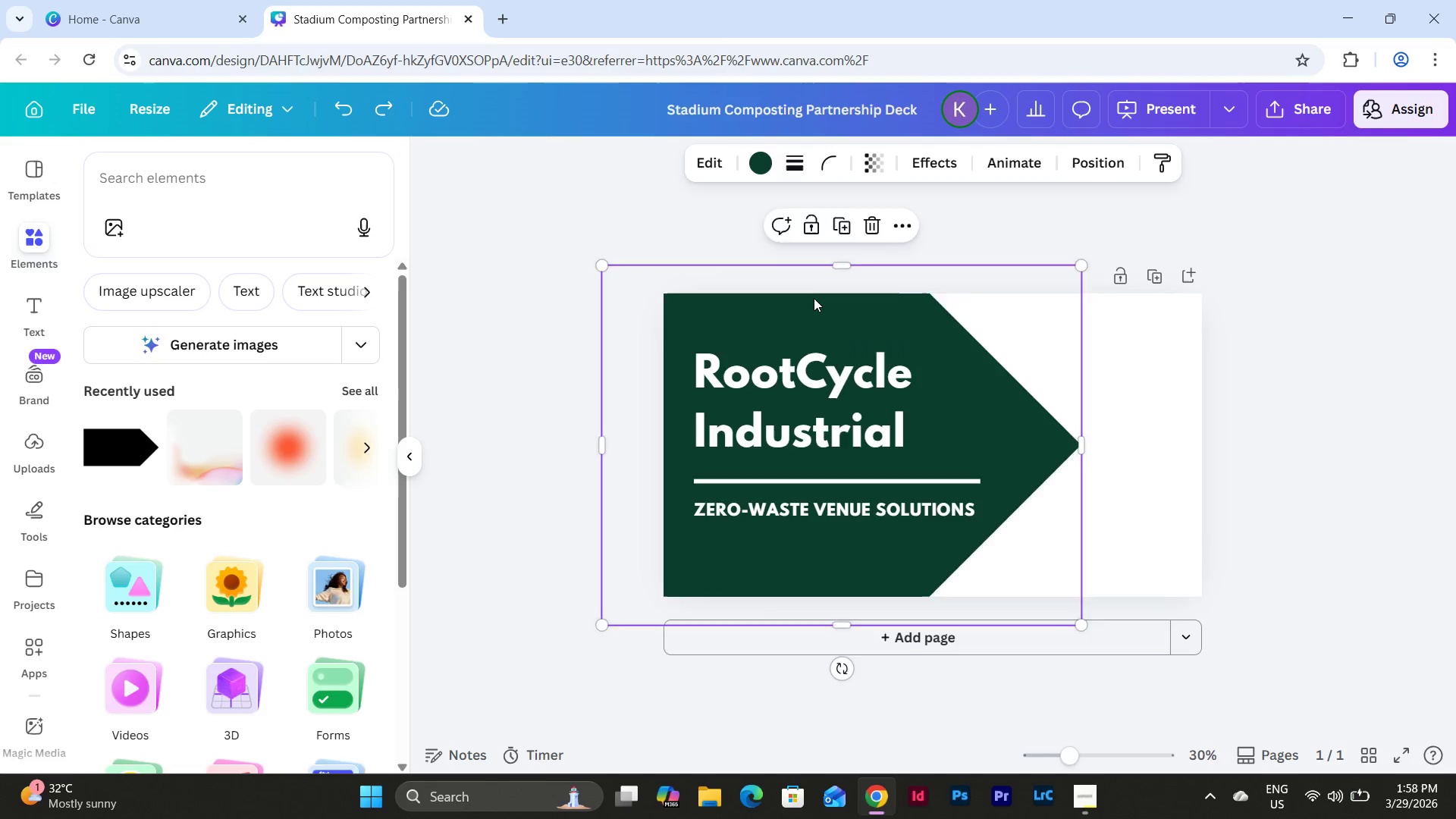 
key(Control+Z)
 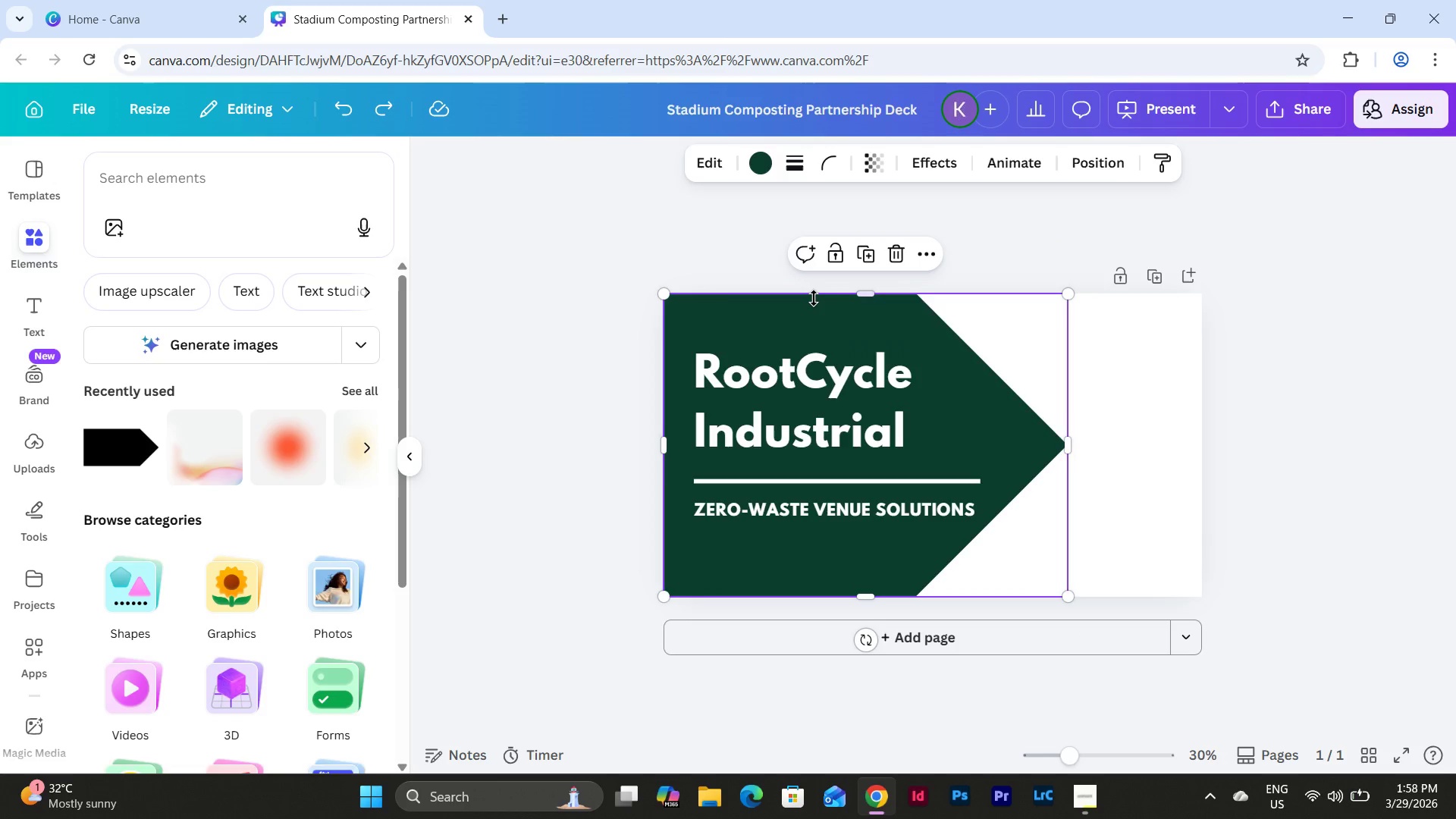 
key(Control+Z)
 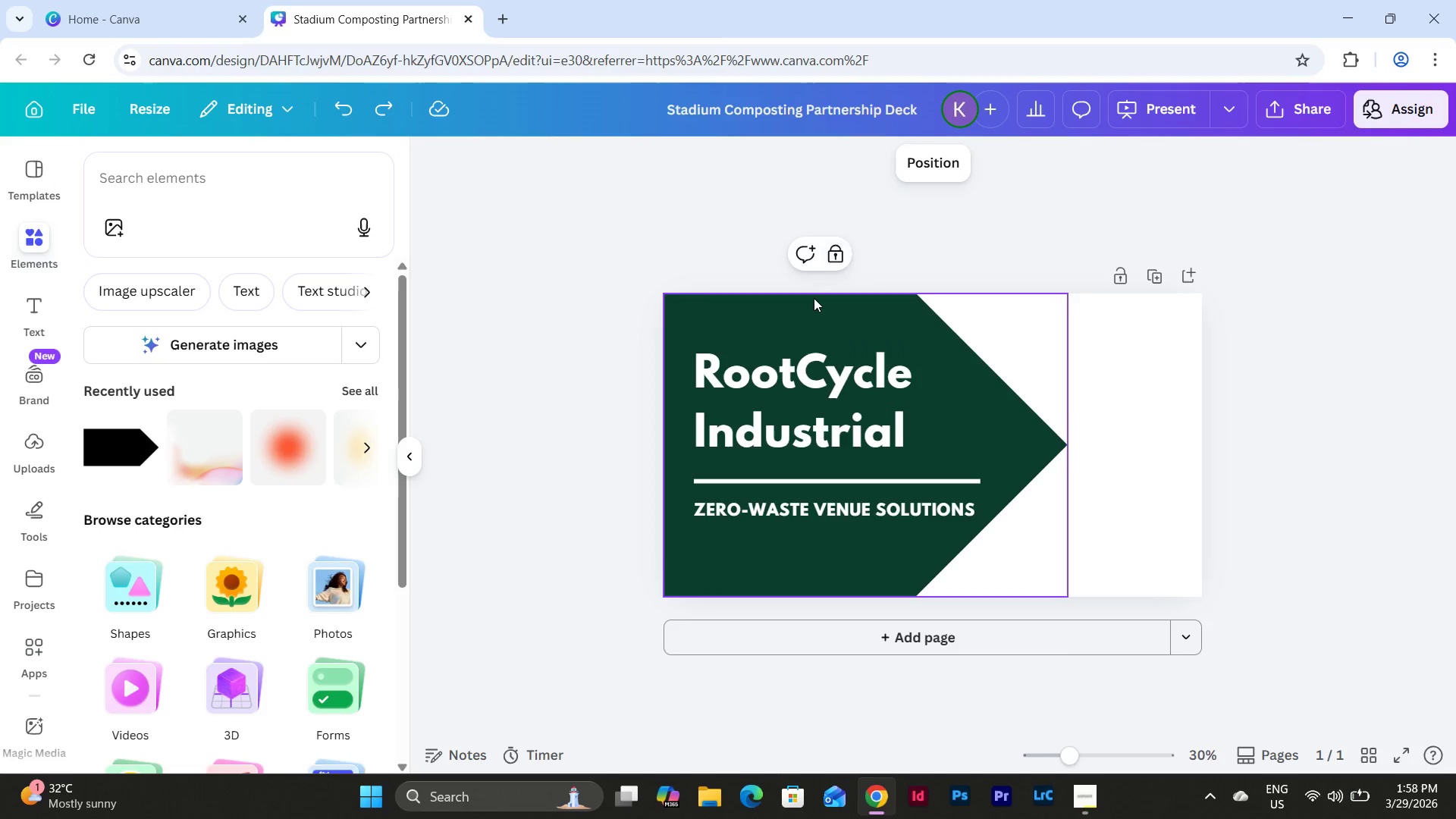 
key(Control+Z)
 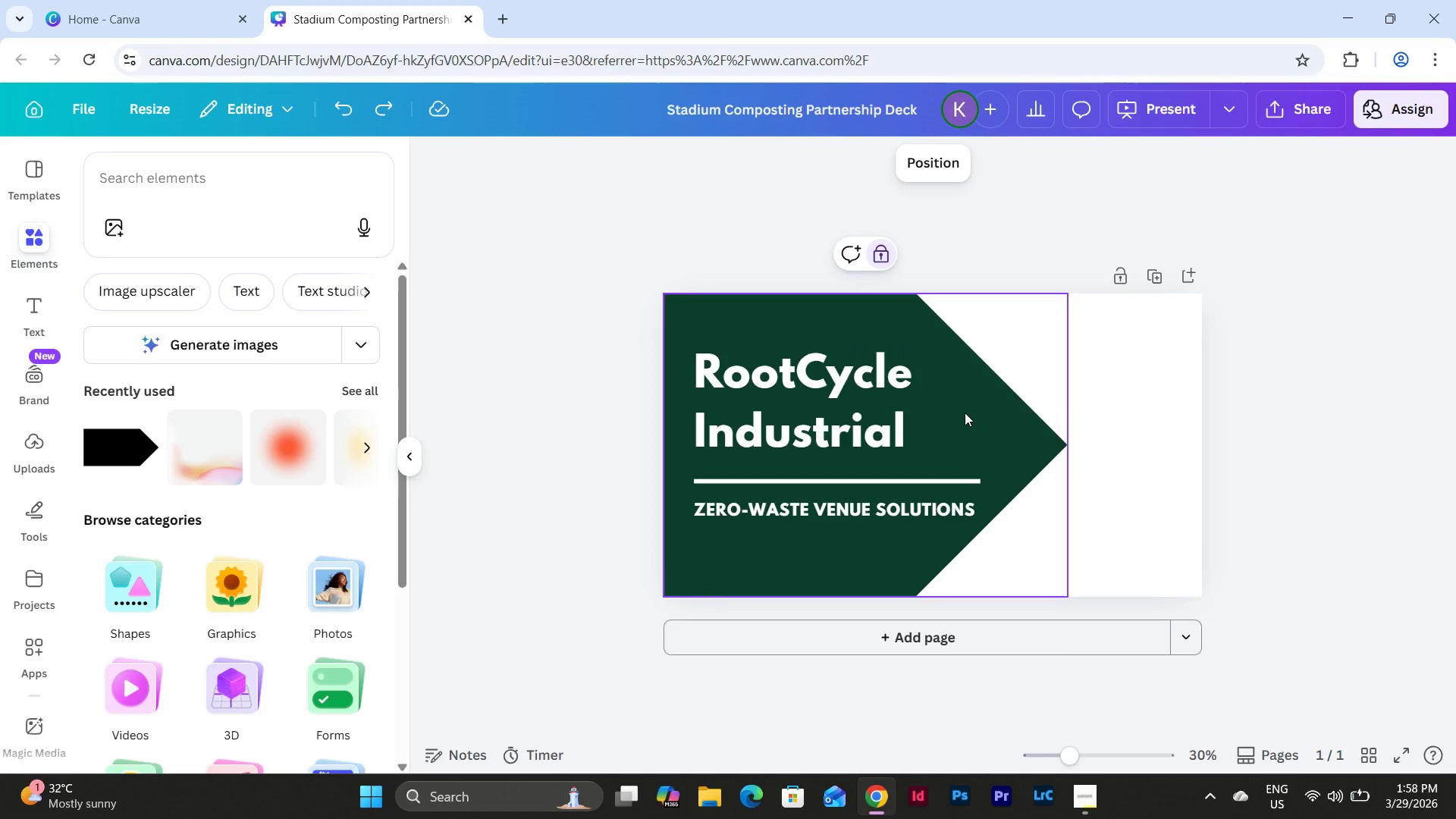 
double_click([1281, 419])
 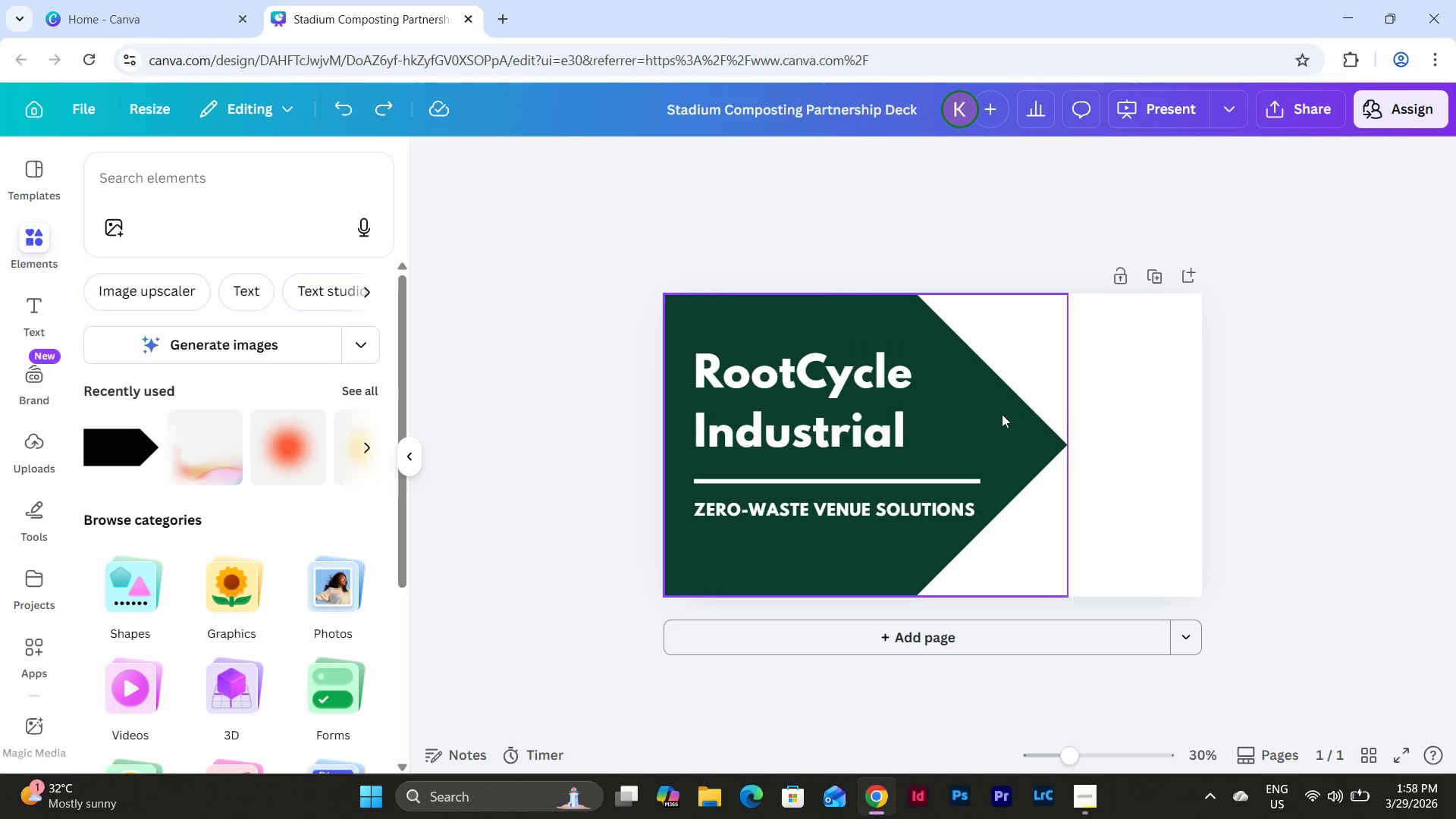 
left_click([998, 414])
 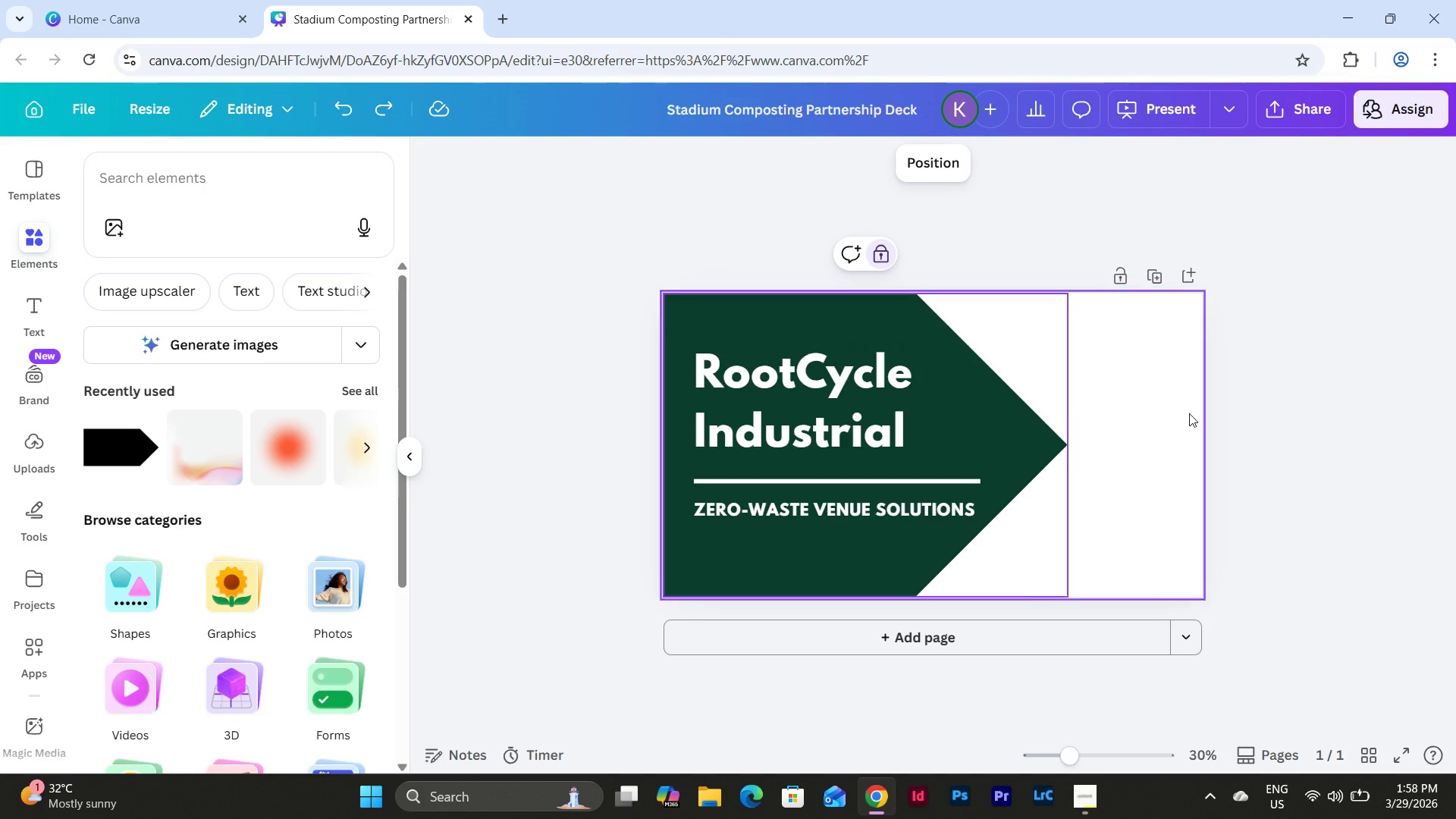 
left_click([1232, 413])
 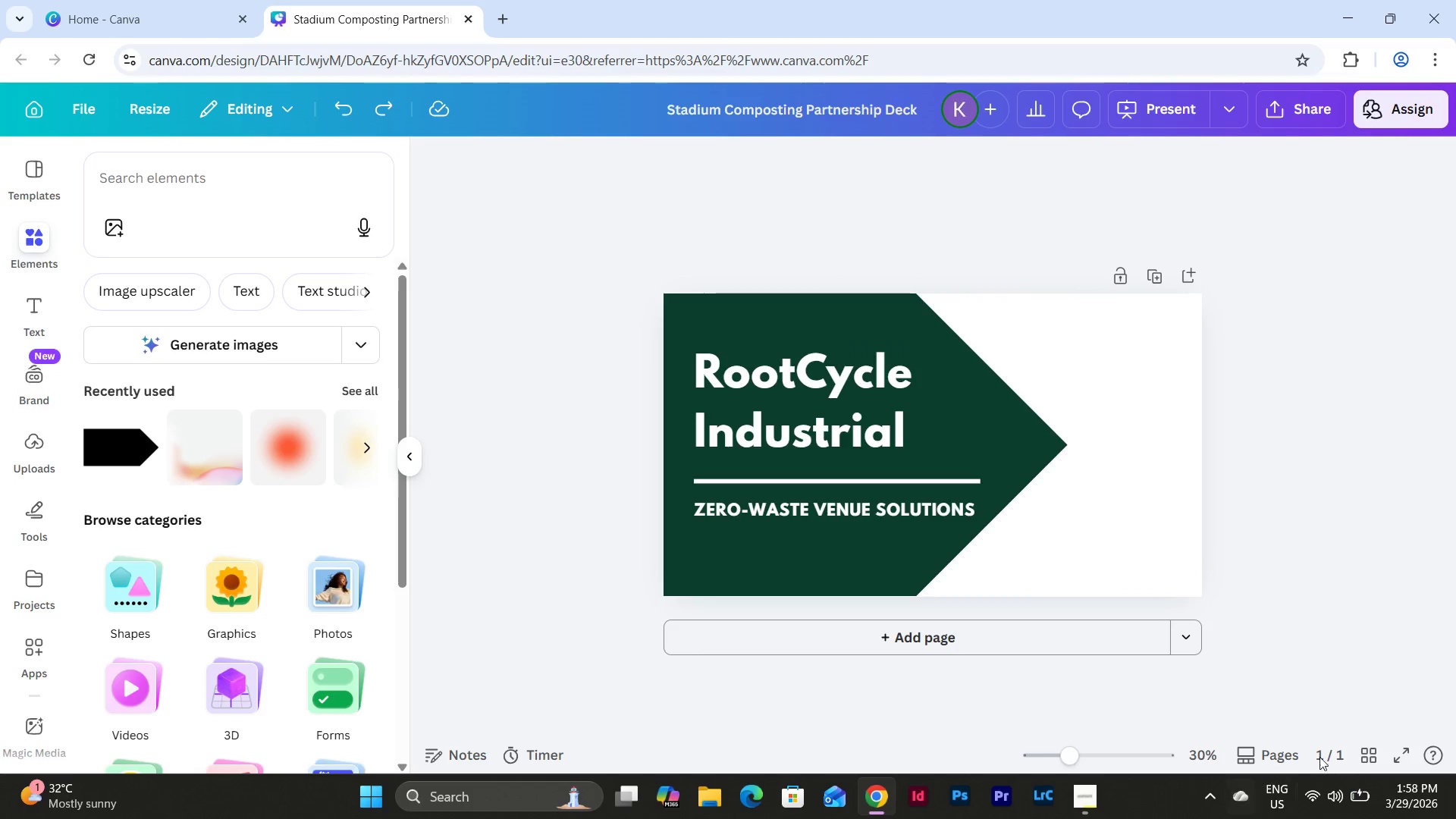 
left_click([1368, 746])
 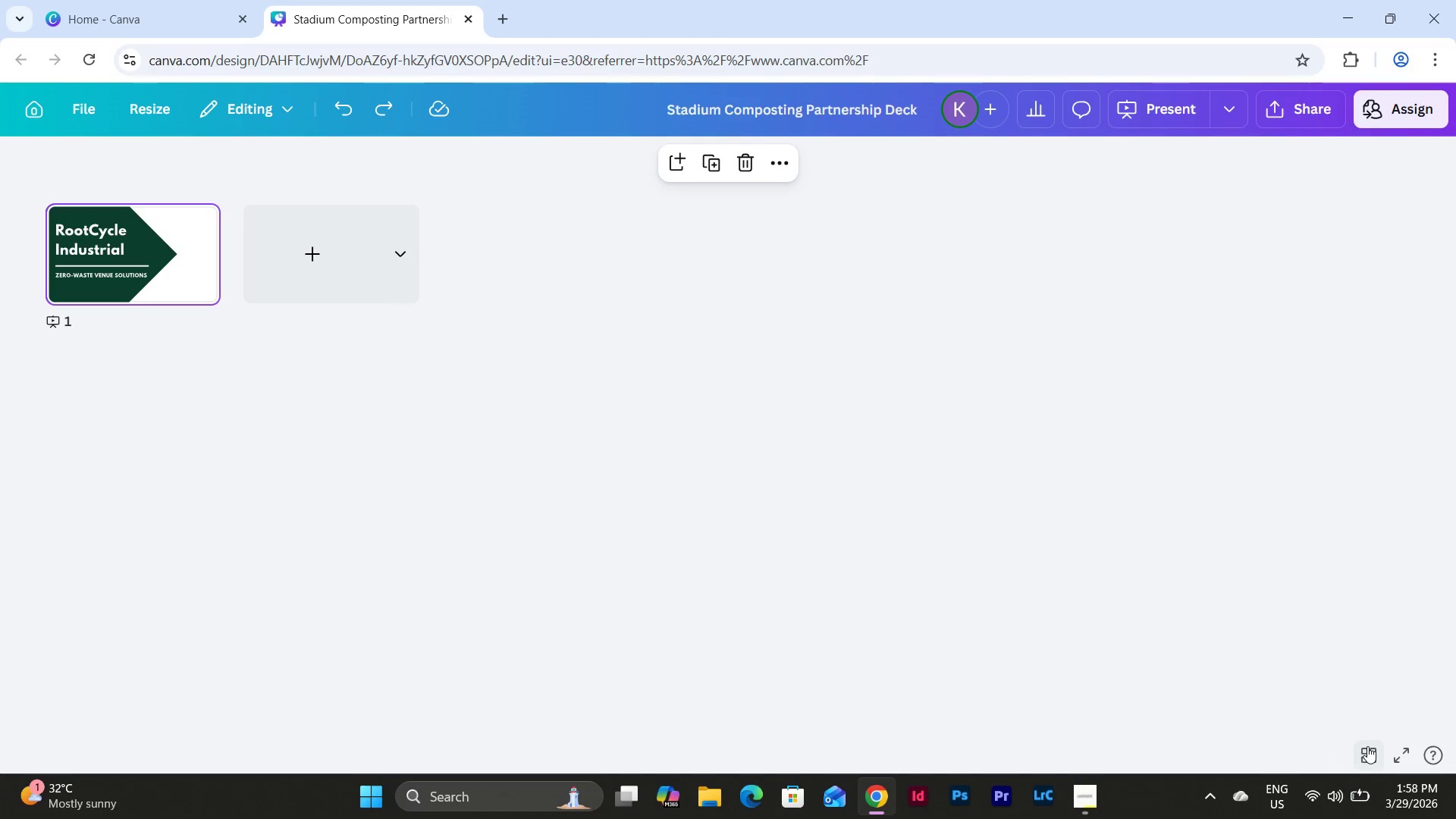 
left_click([1367, 746])
 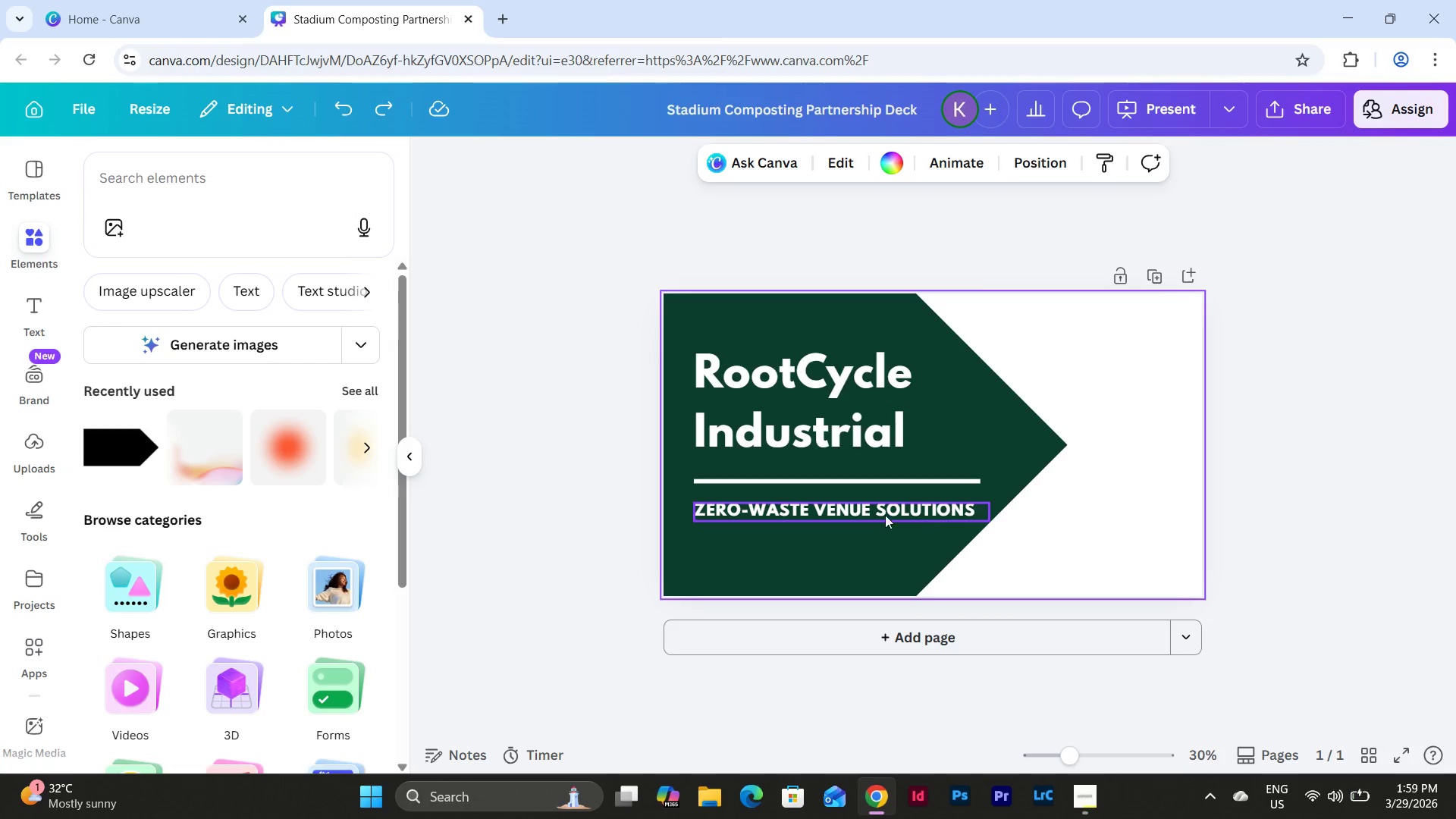 
left_click([869, 511])
 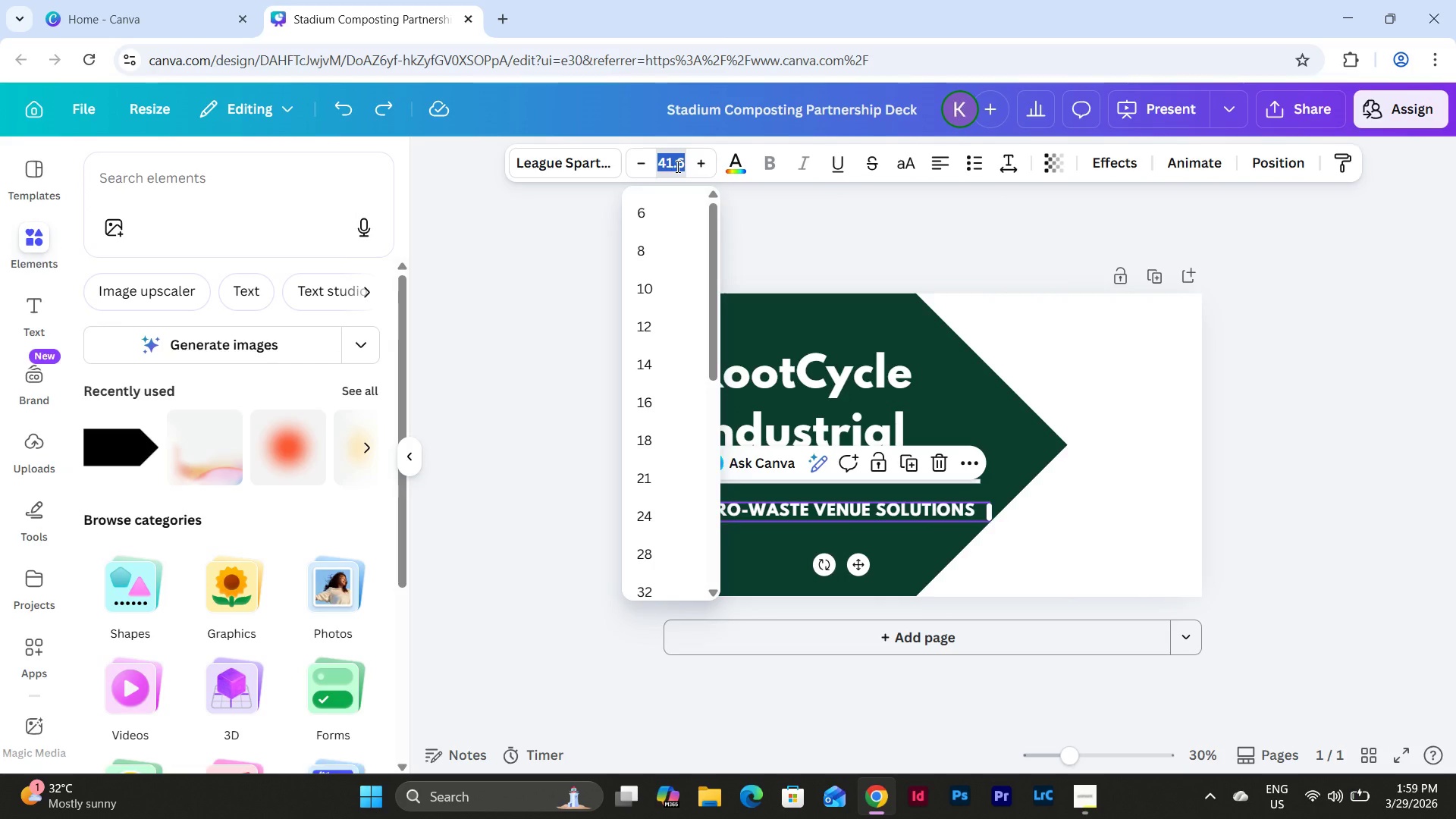 
key(Numpad3)
 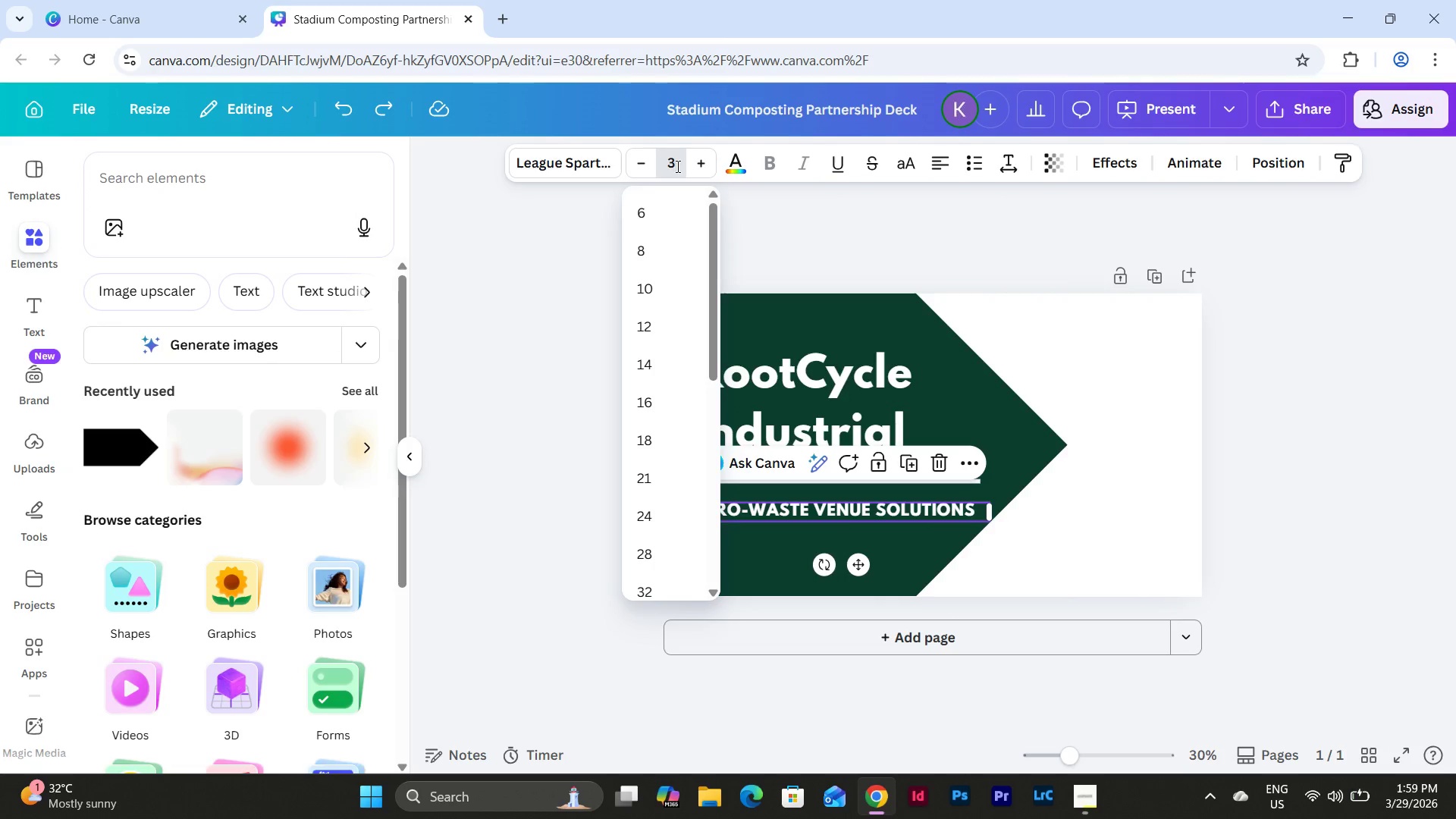 
key(Numpad5)
 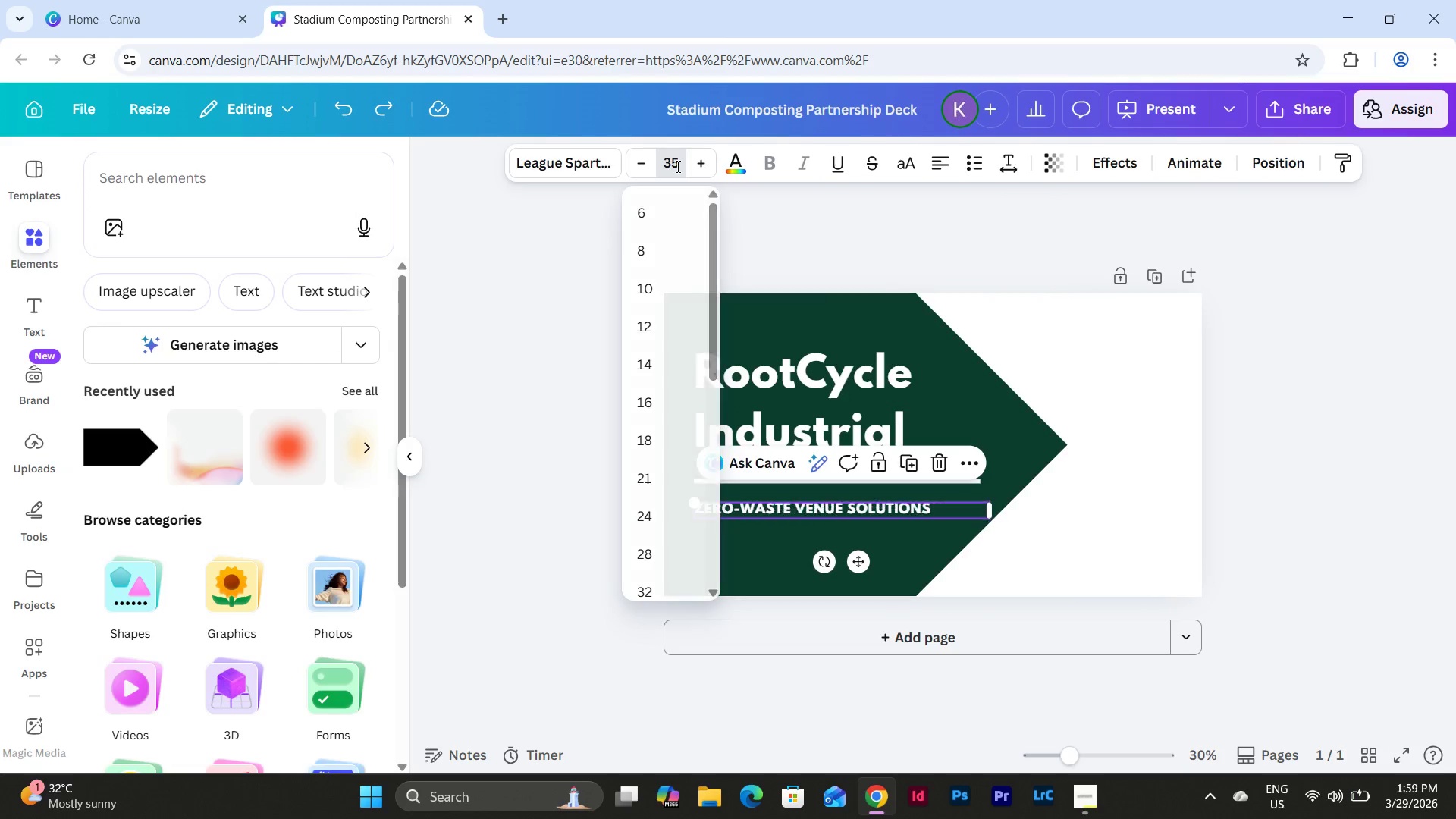 
key(NumpadEnter)
 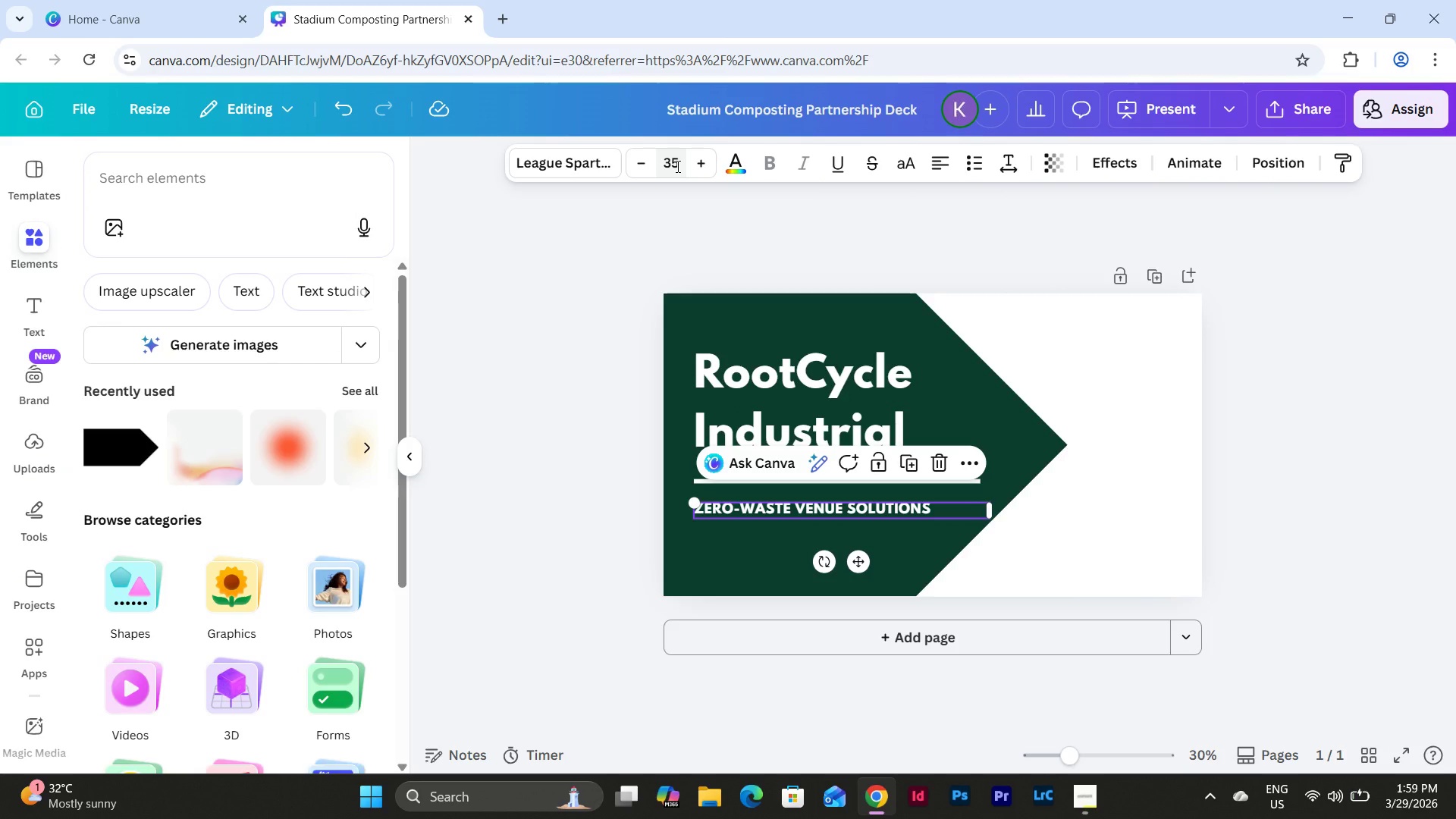 
left_click([676, 166])
 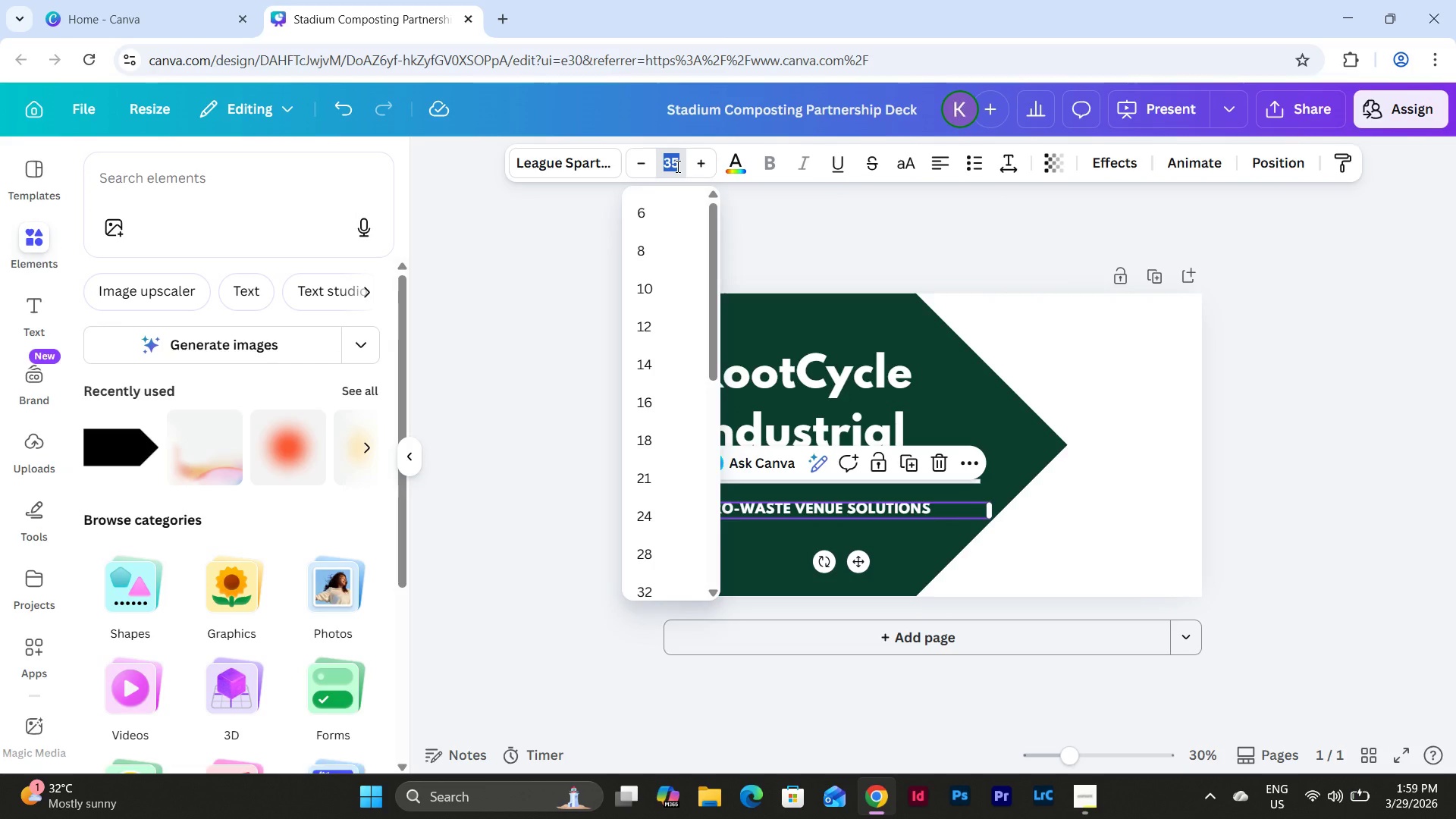 
key(Numpad3)
 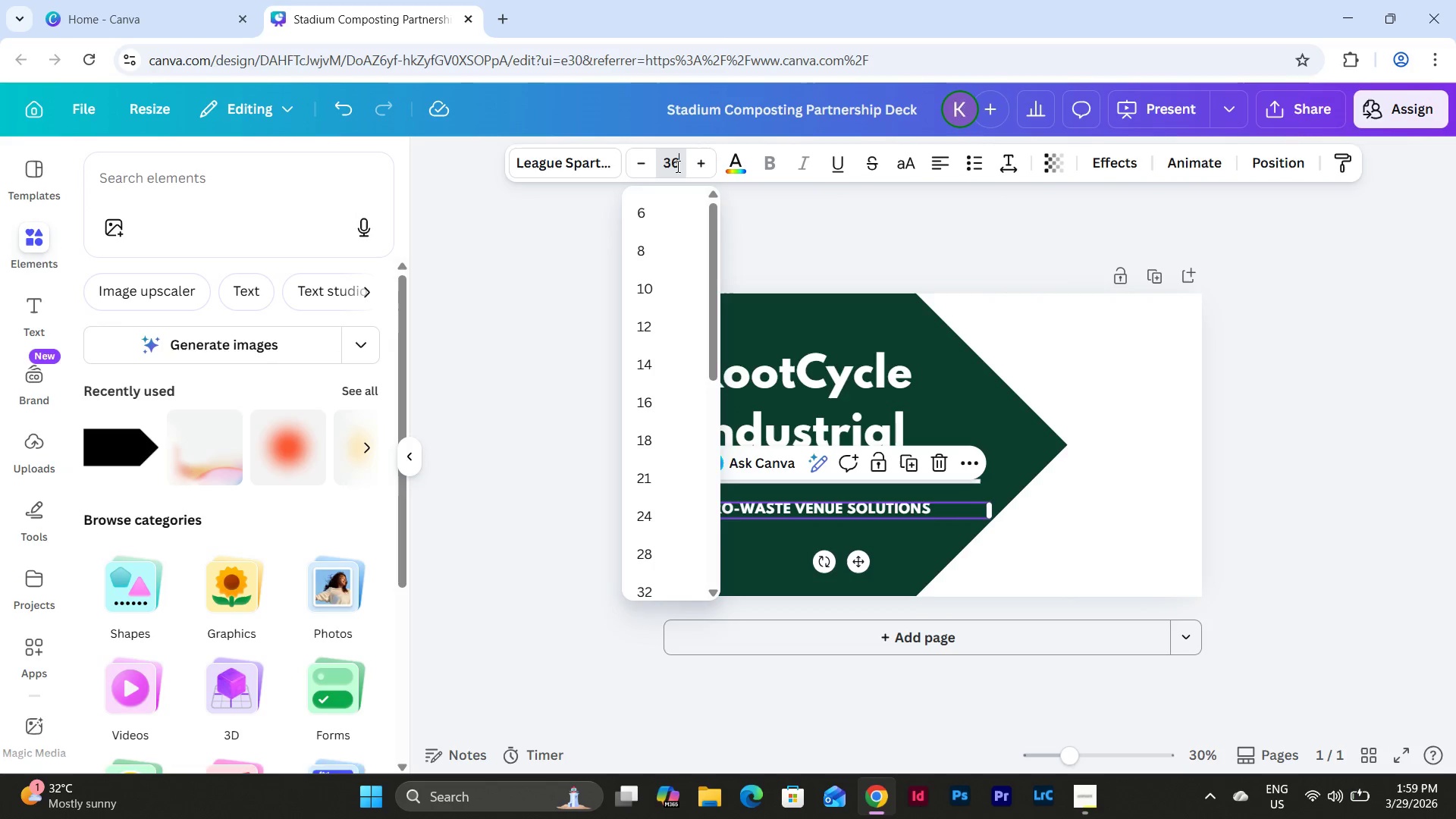 
key(Numpad6)
 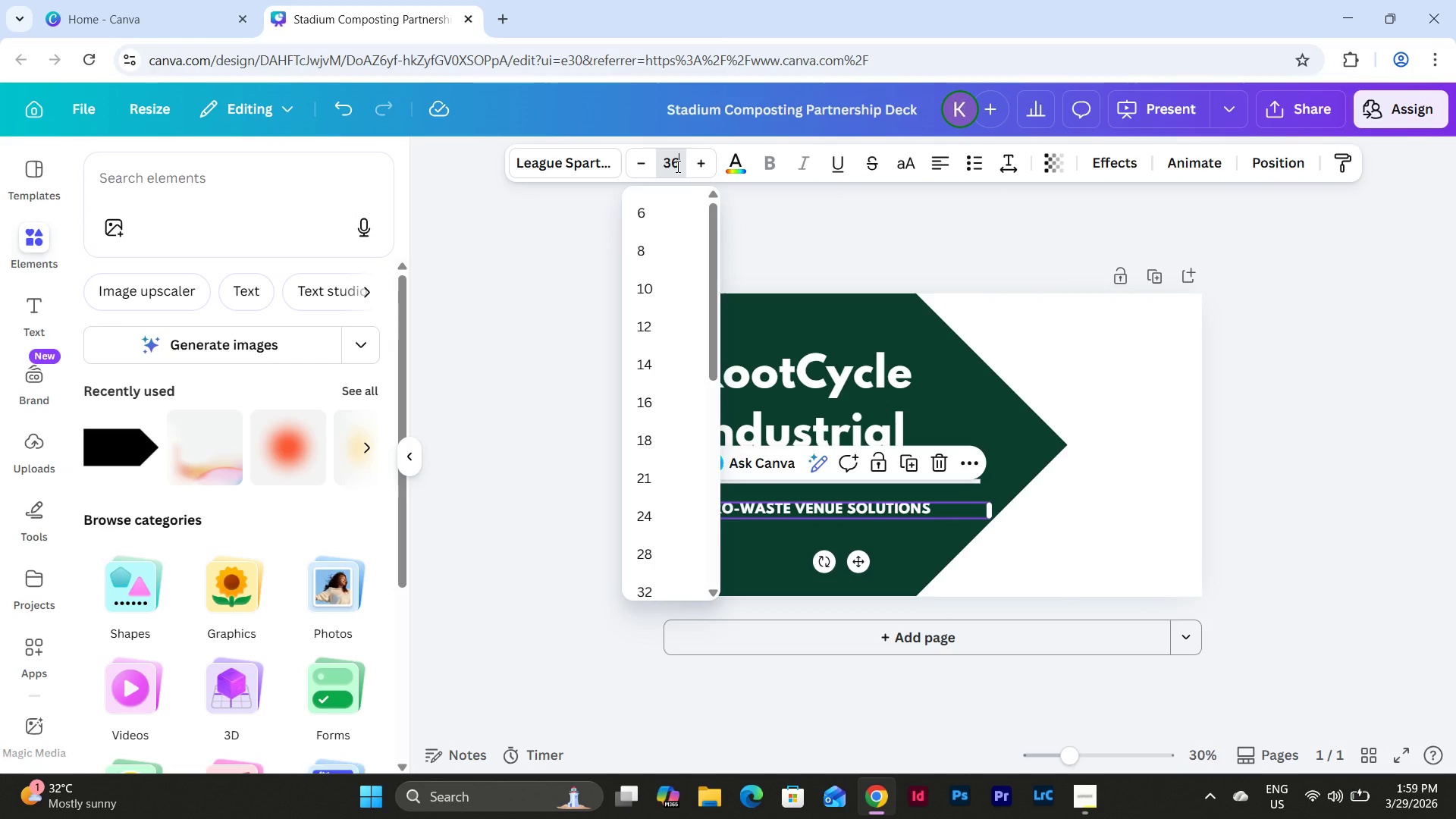 
key(Backspace)
 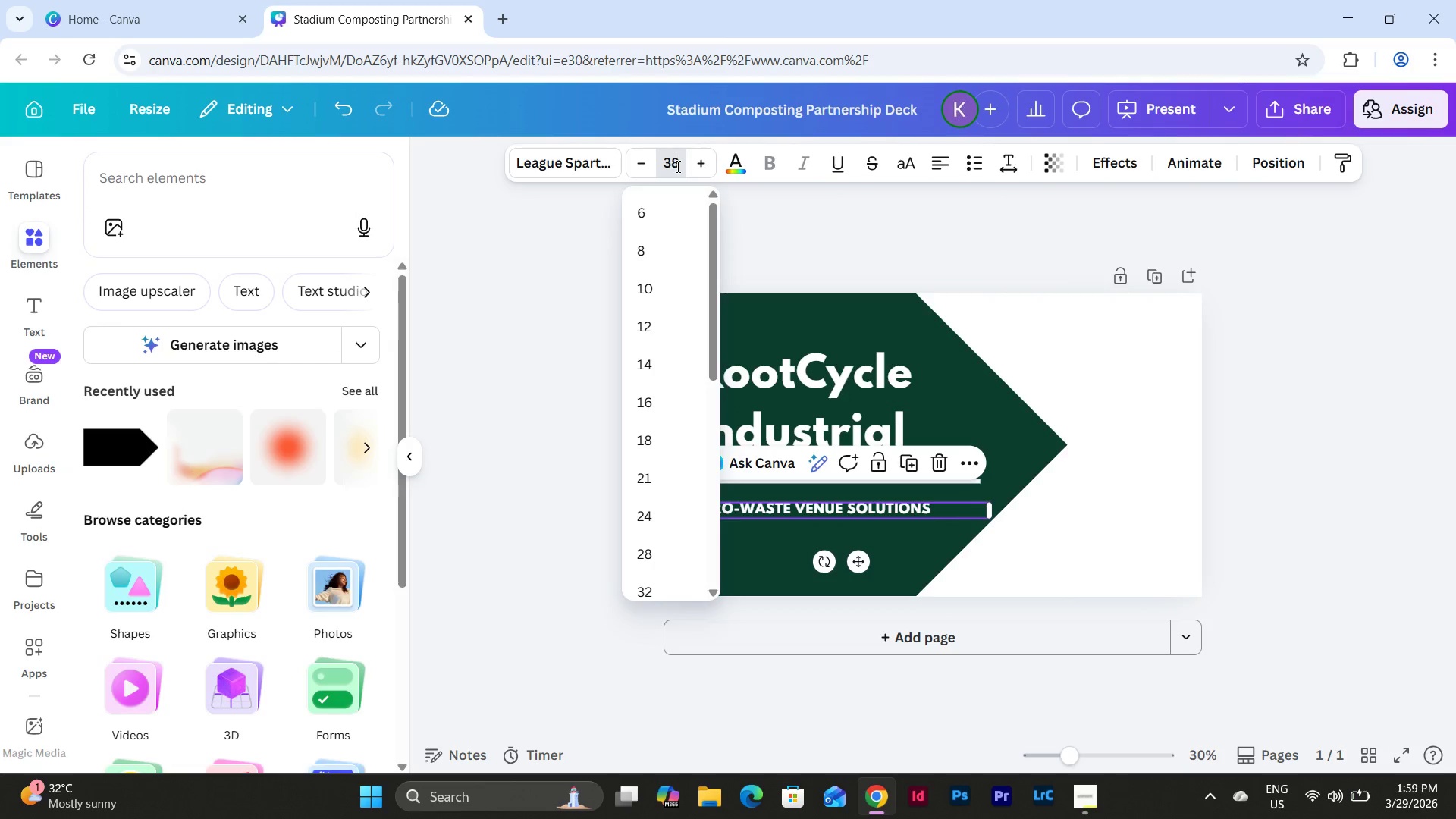 
key(Numpad8)
 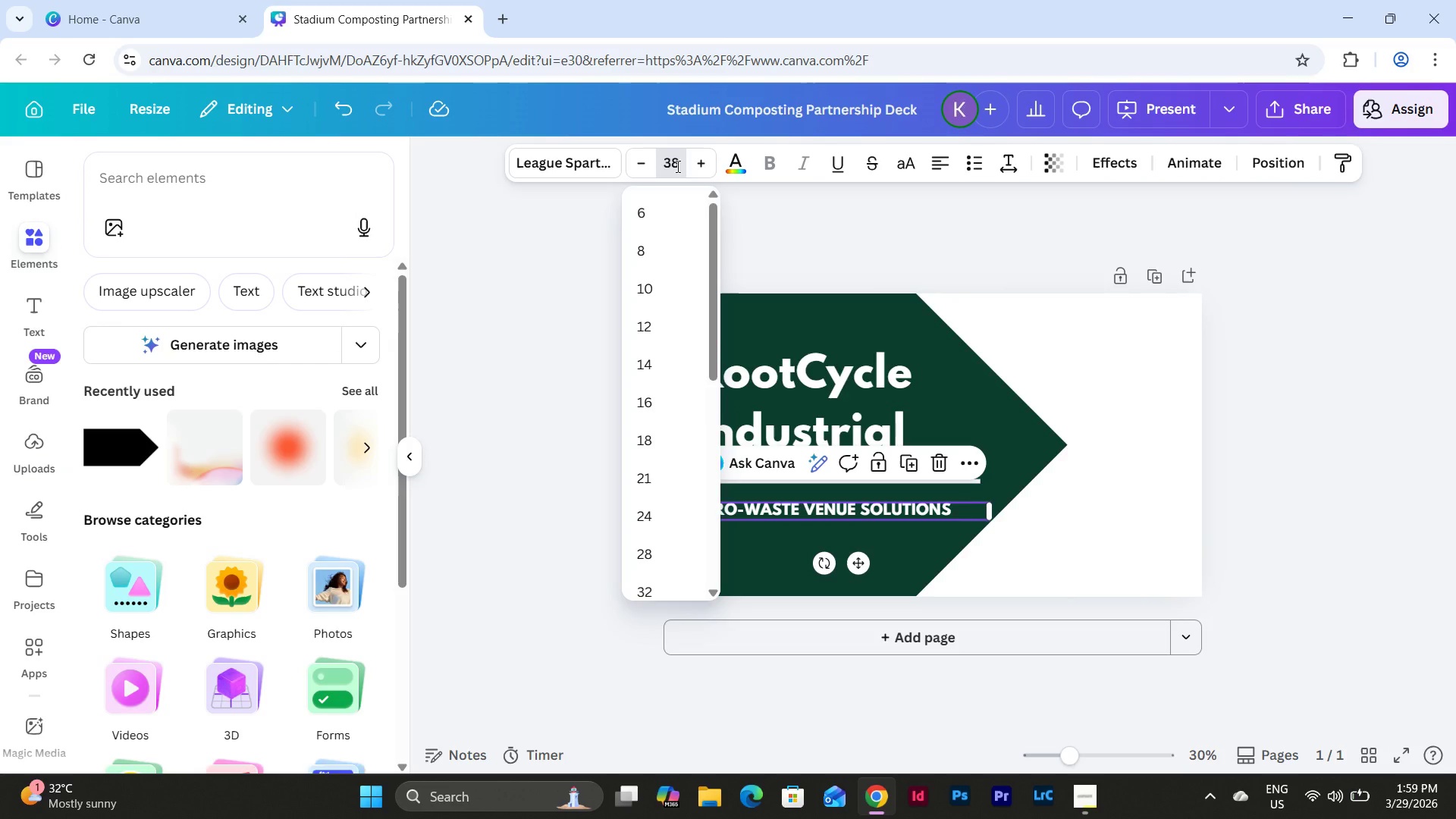 
key(NumpadEnter)
 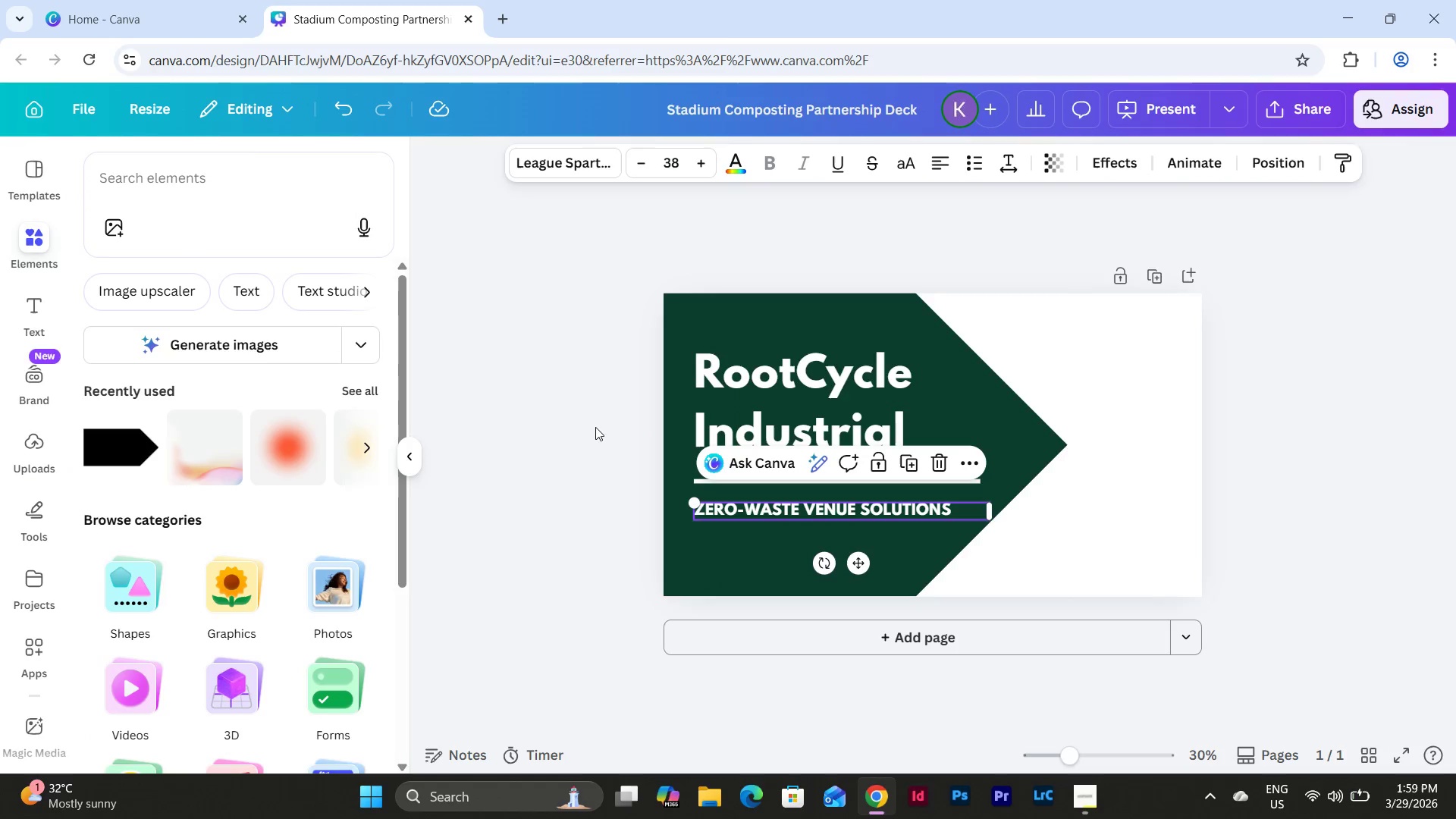 
left_click([566, 444])
 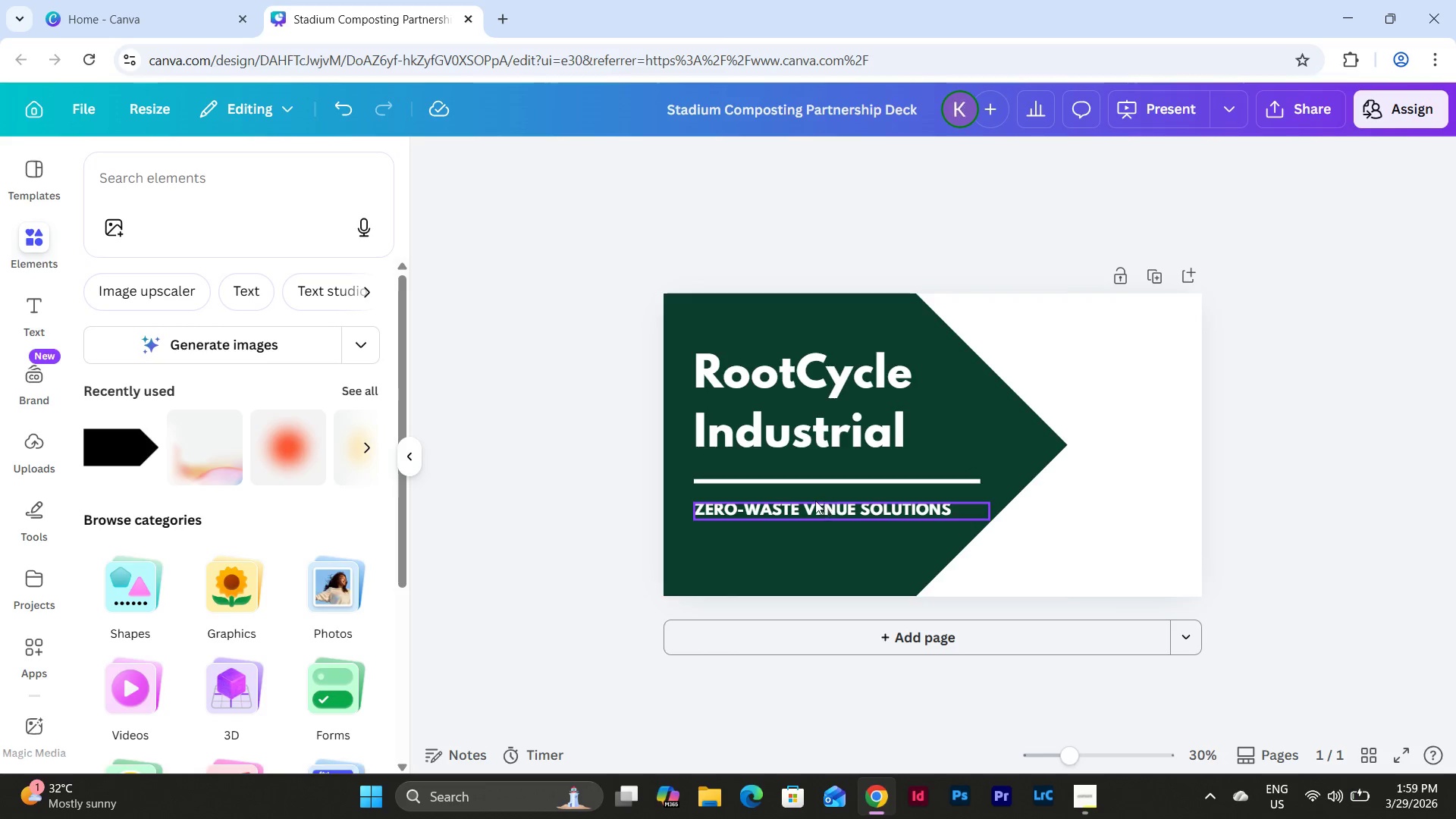 
left_click([808, 482])
 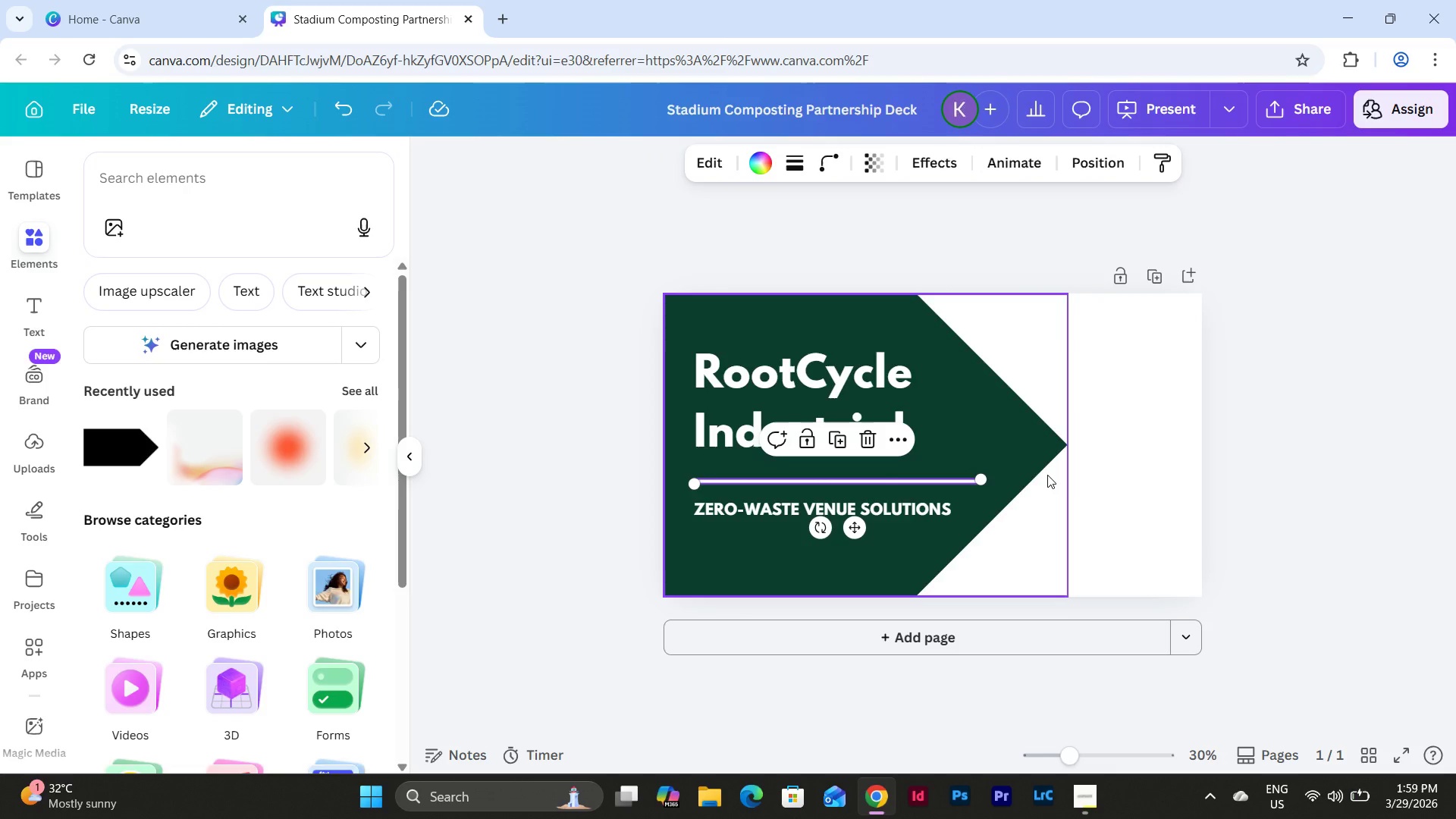 
key(ArrowUp)
 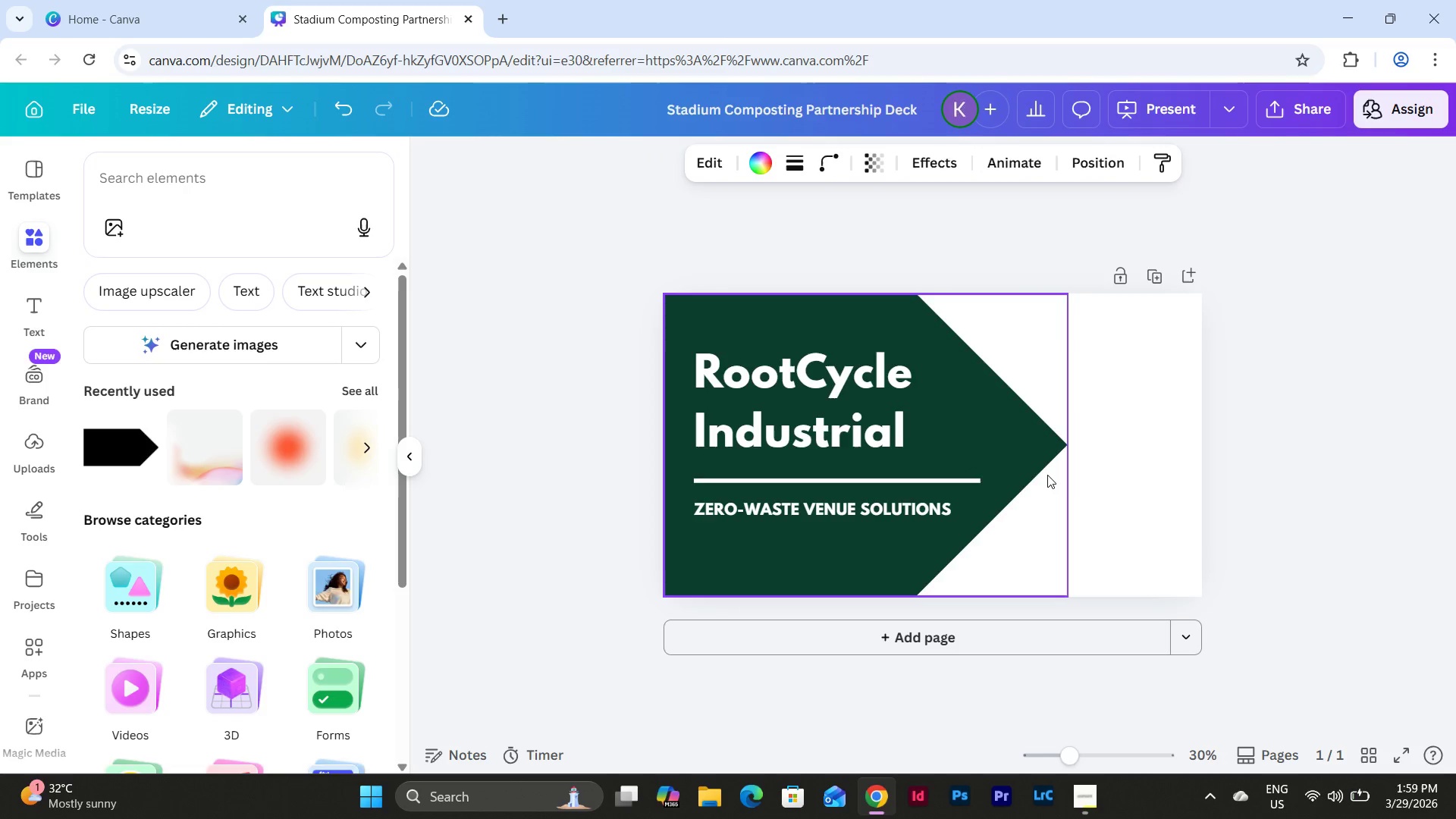 
key(ArrowUp)
 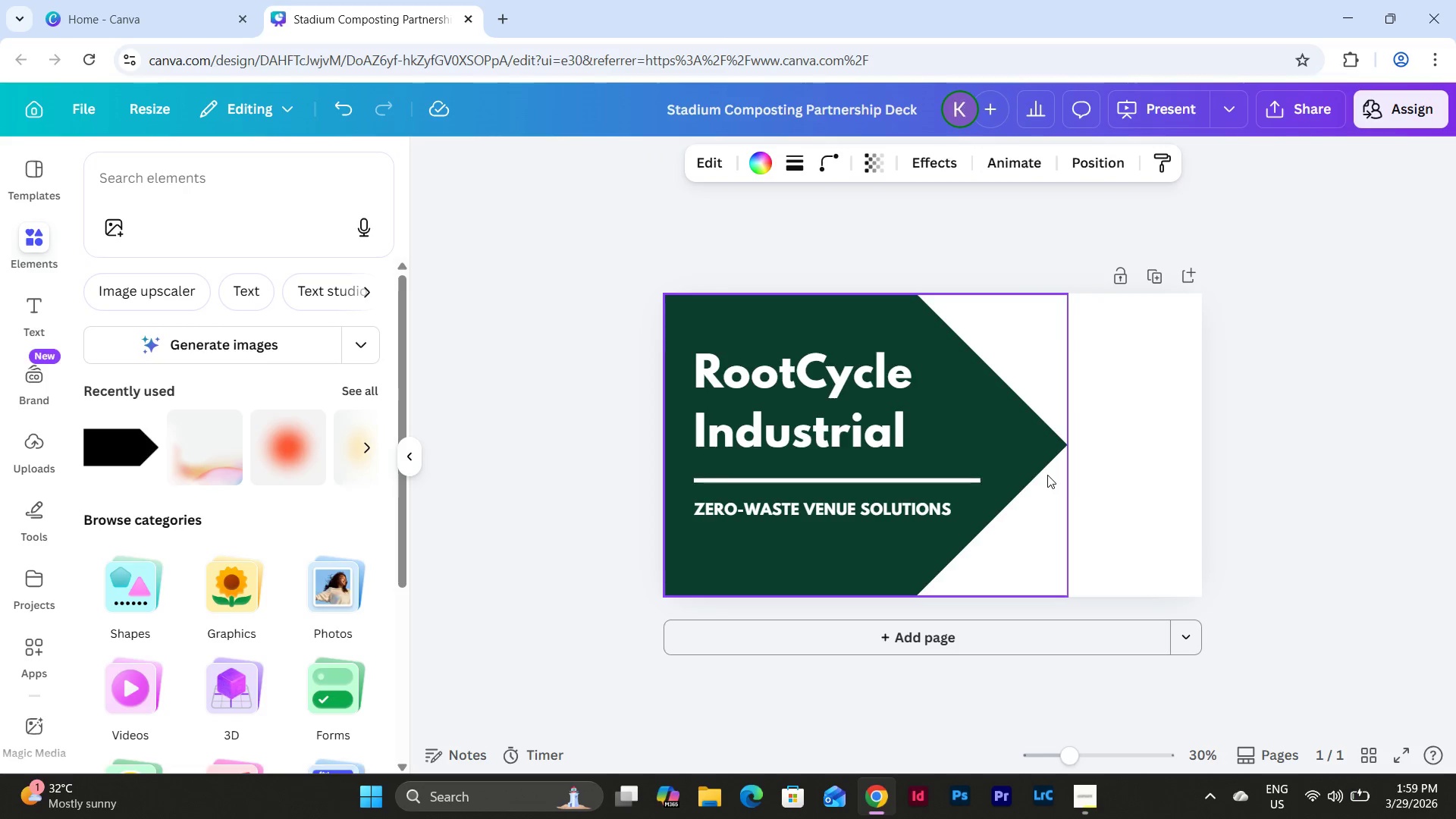 
key(ArrowUp)
 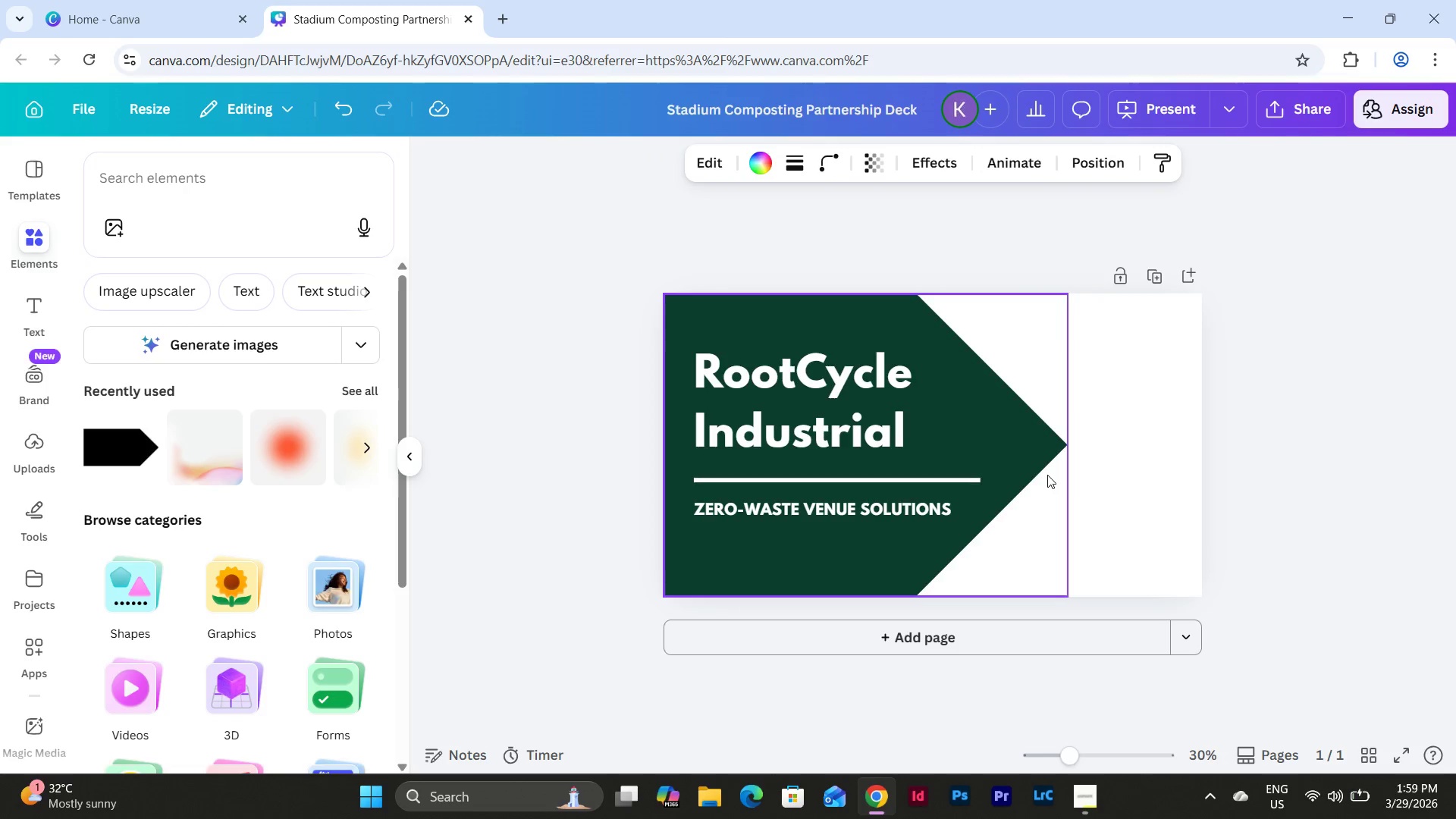 
key(ArrowUp)
 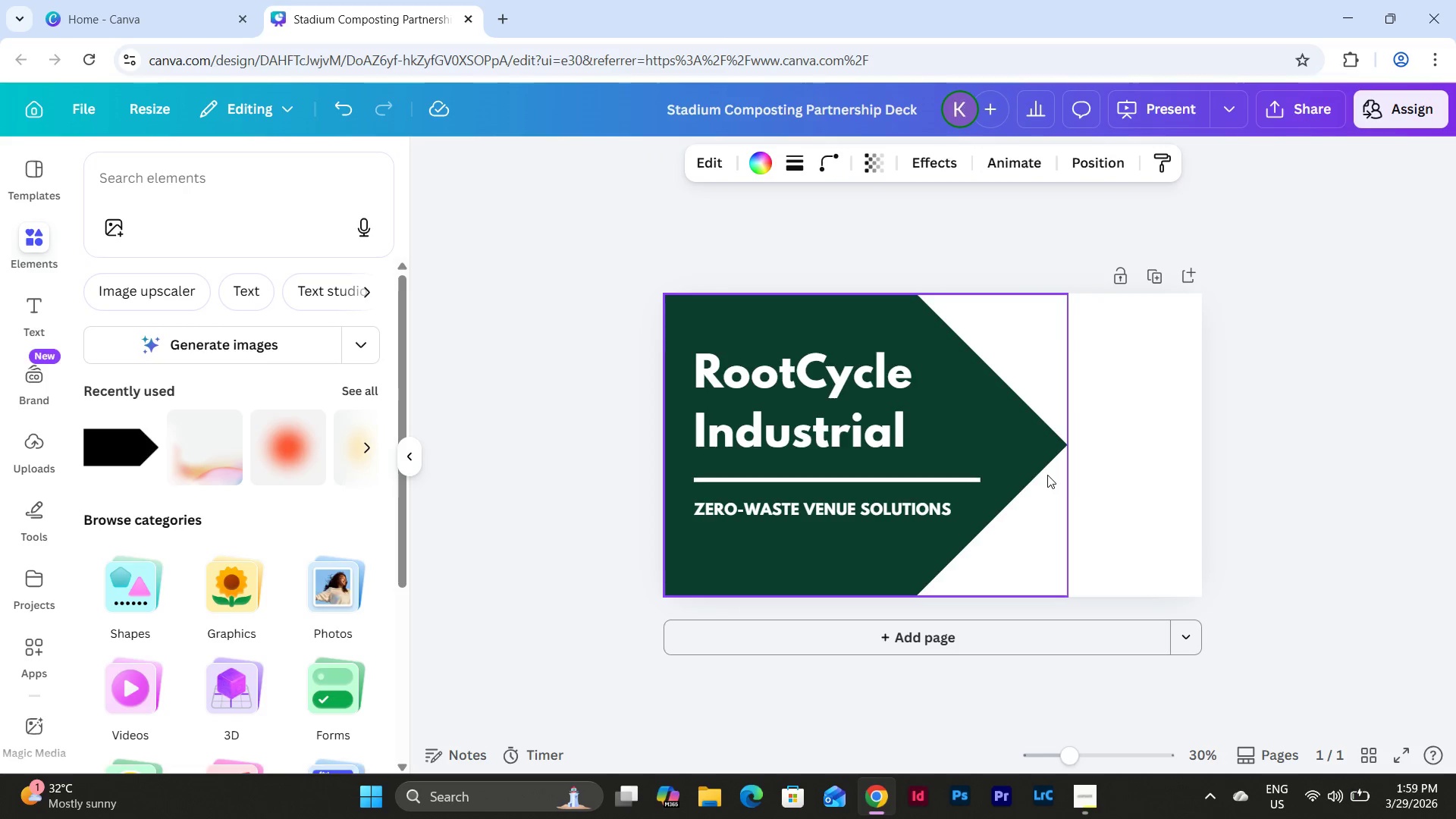 
key(ArrowUp)
 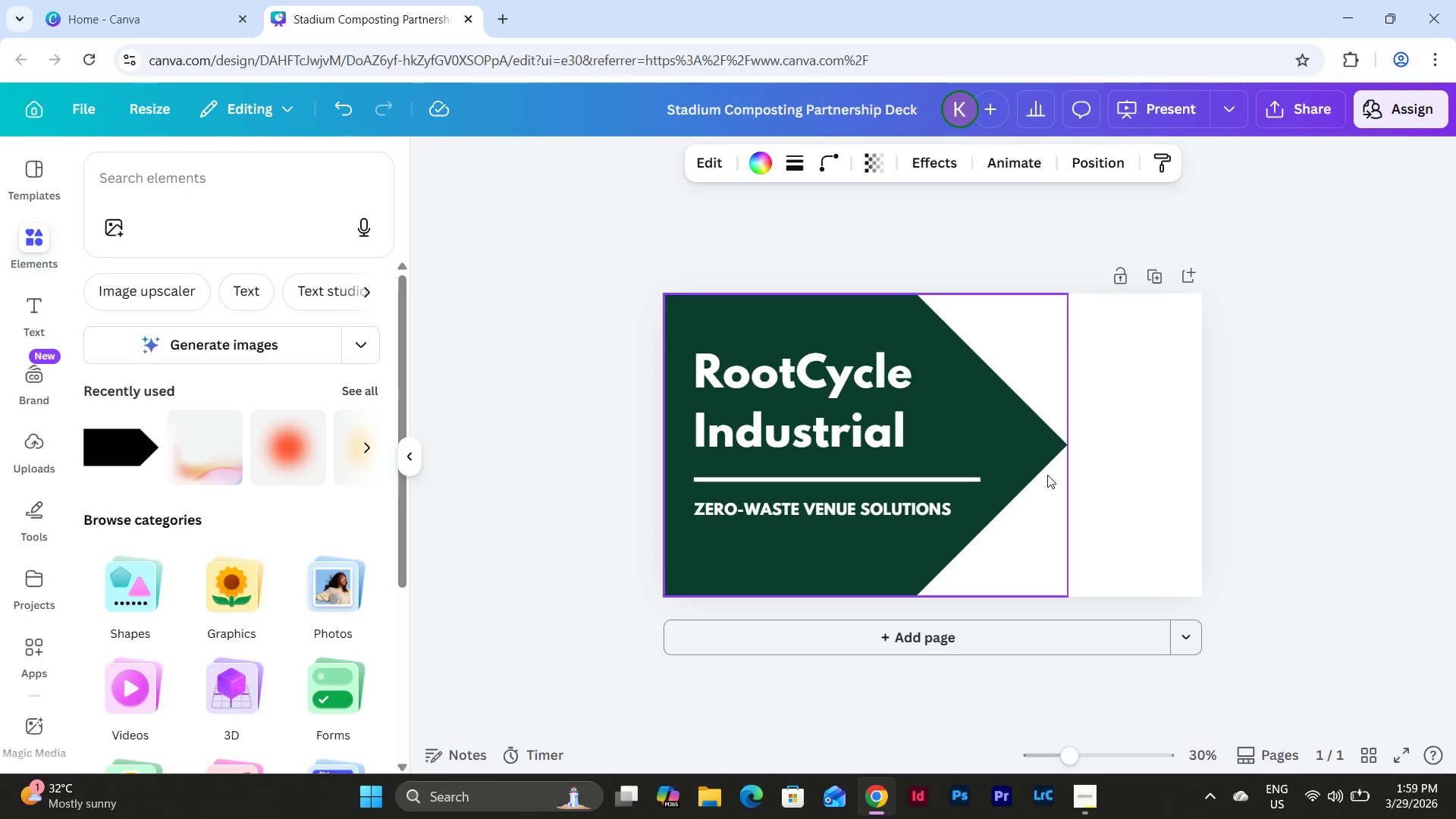 
key(ArrowUp)
 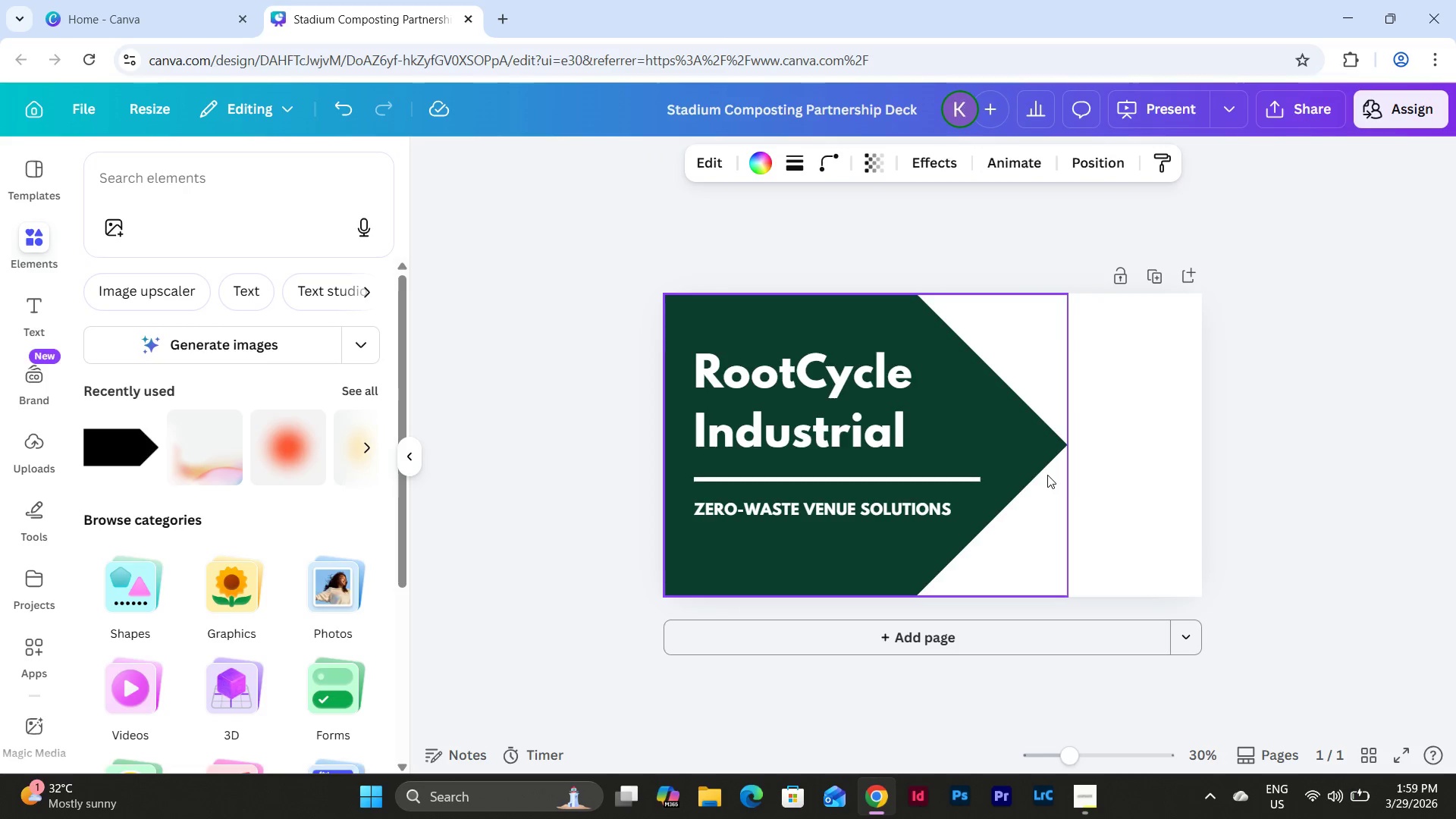 
key(ArrowUp)
 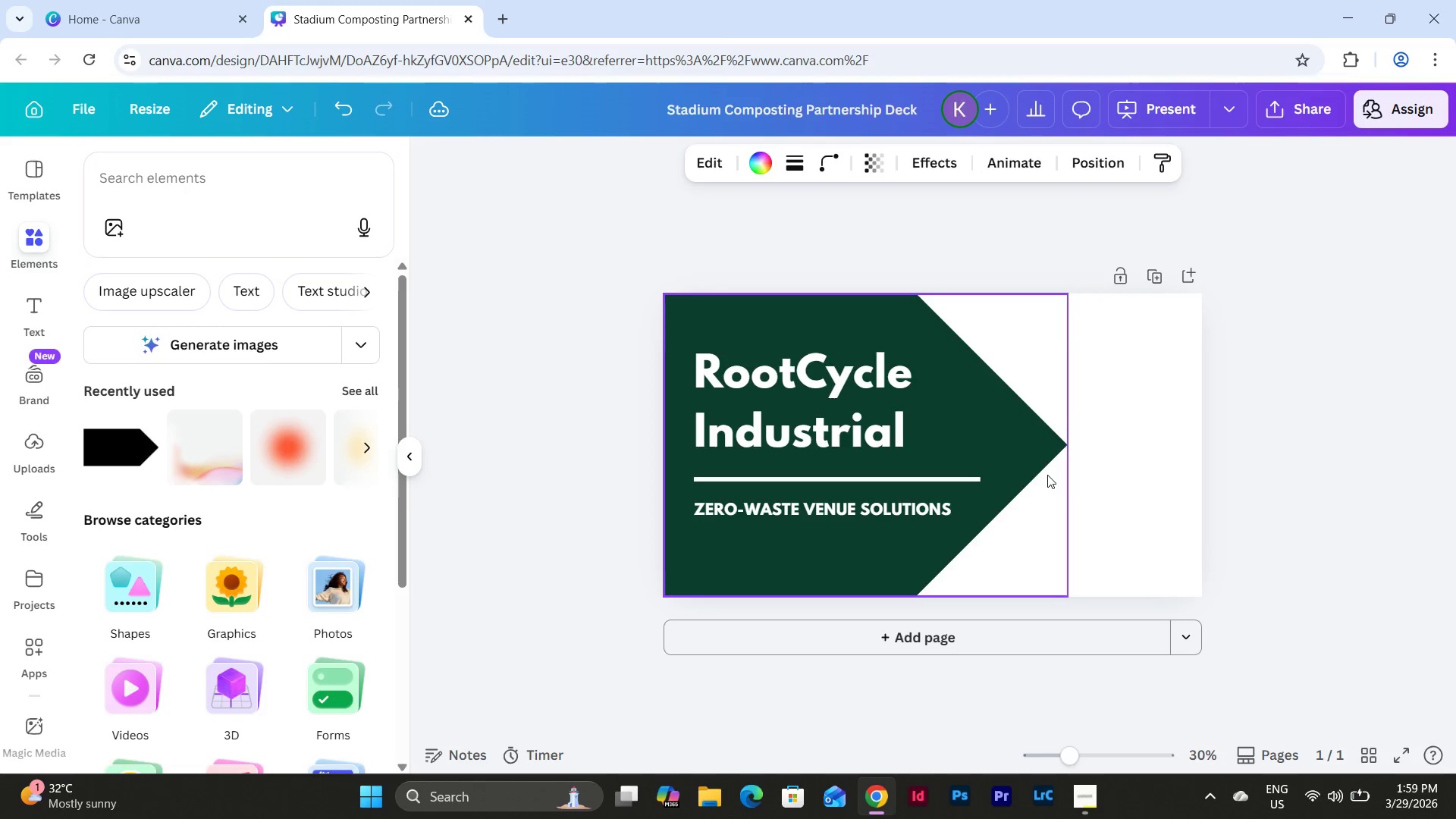 
key(ArrowUp)
 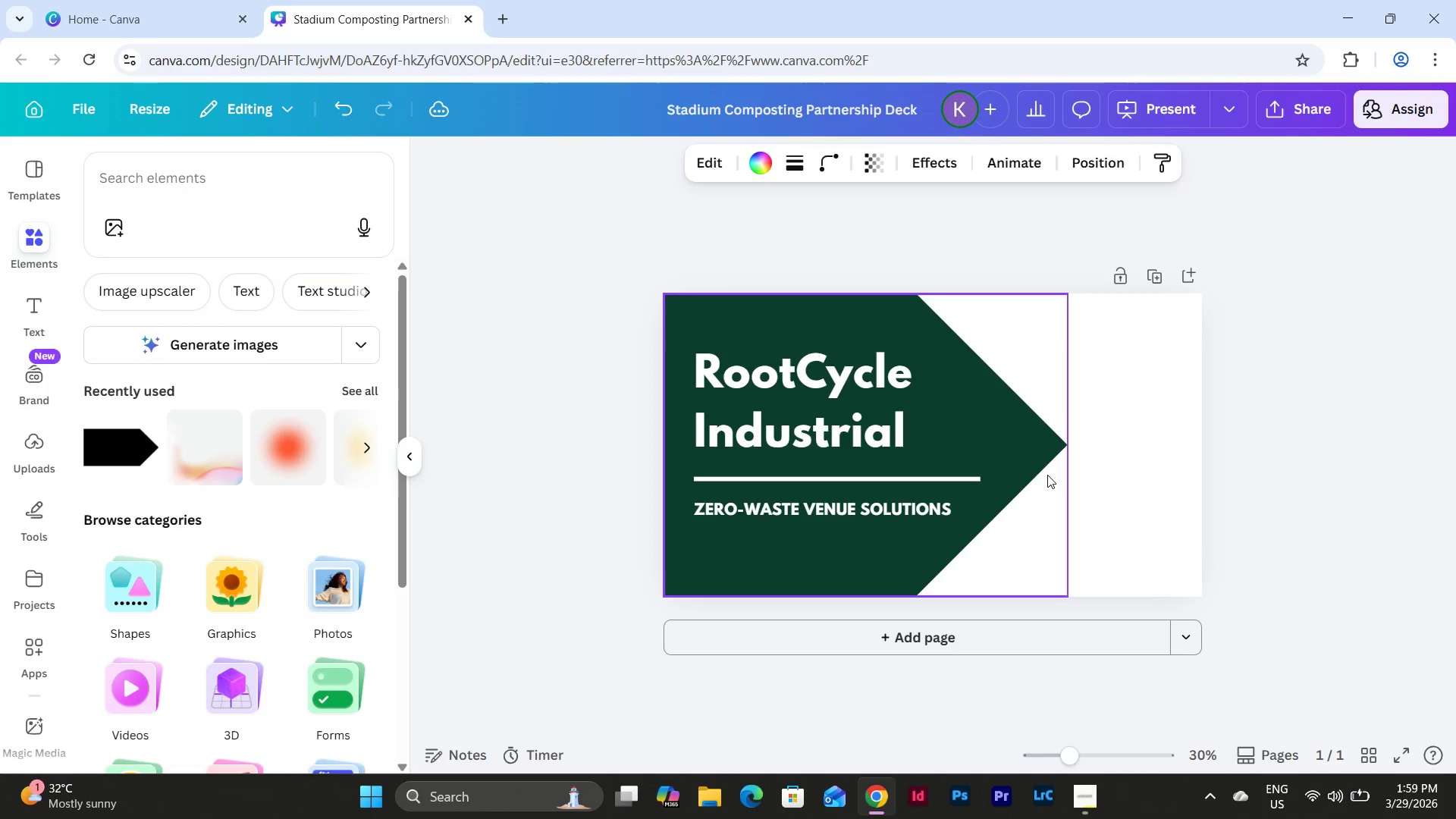 
key(ArrowUp)
 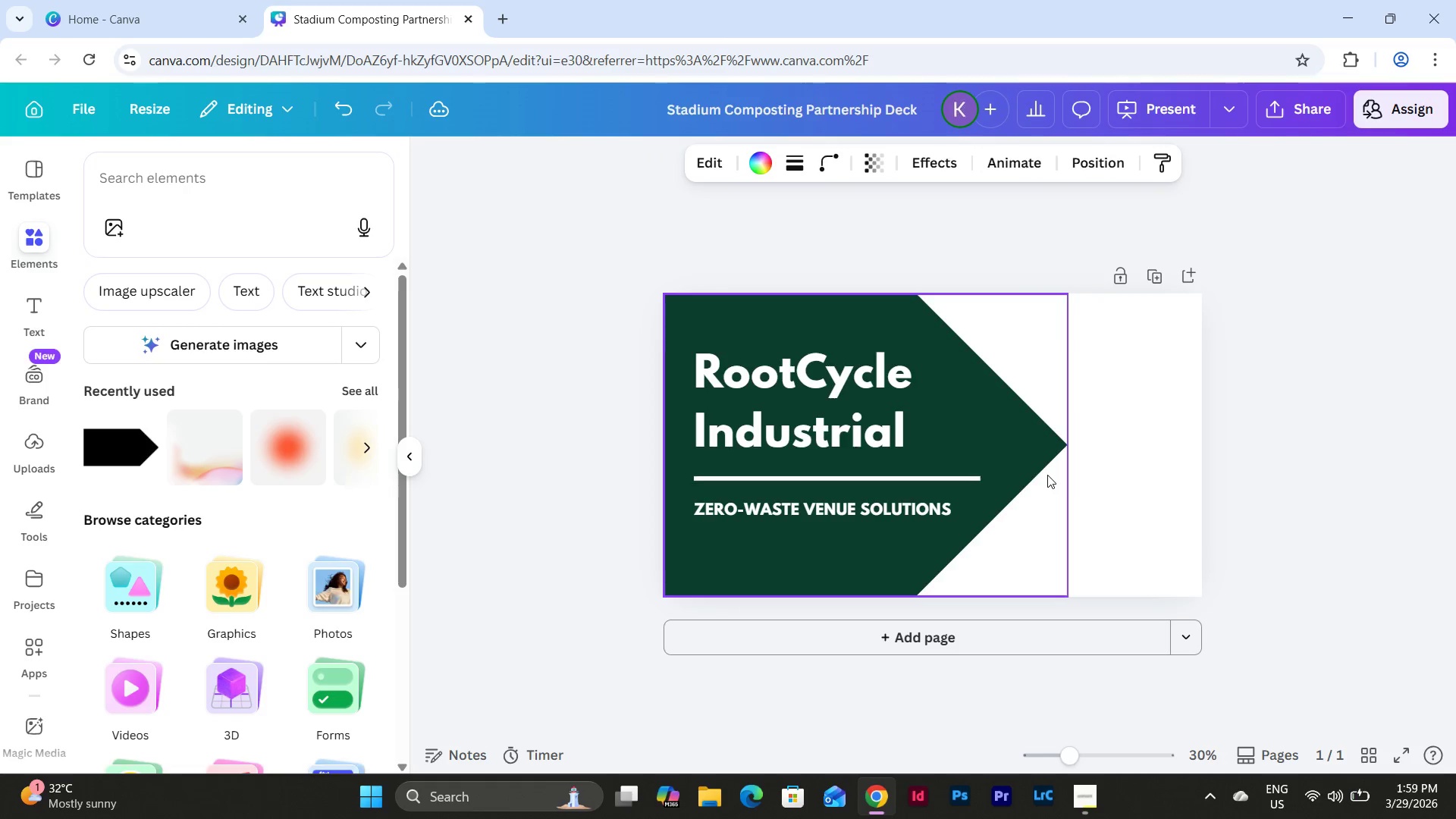 
key(ArrowUp)
 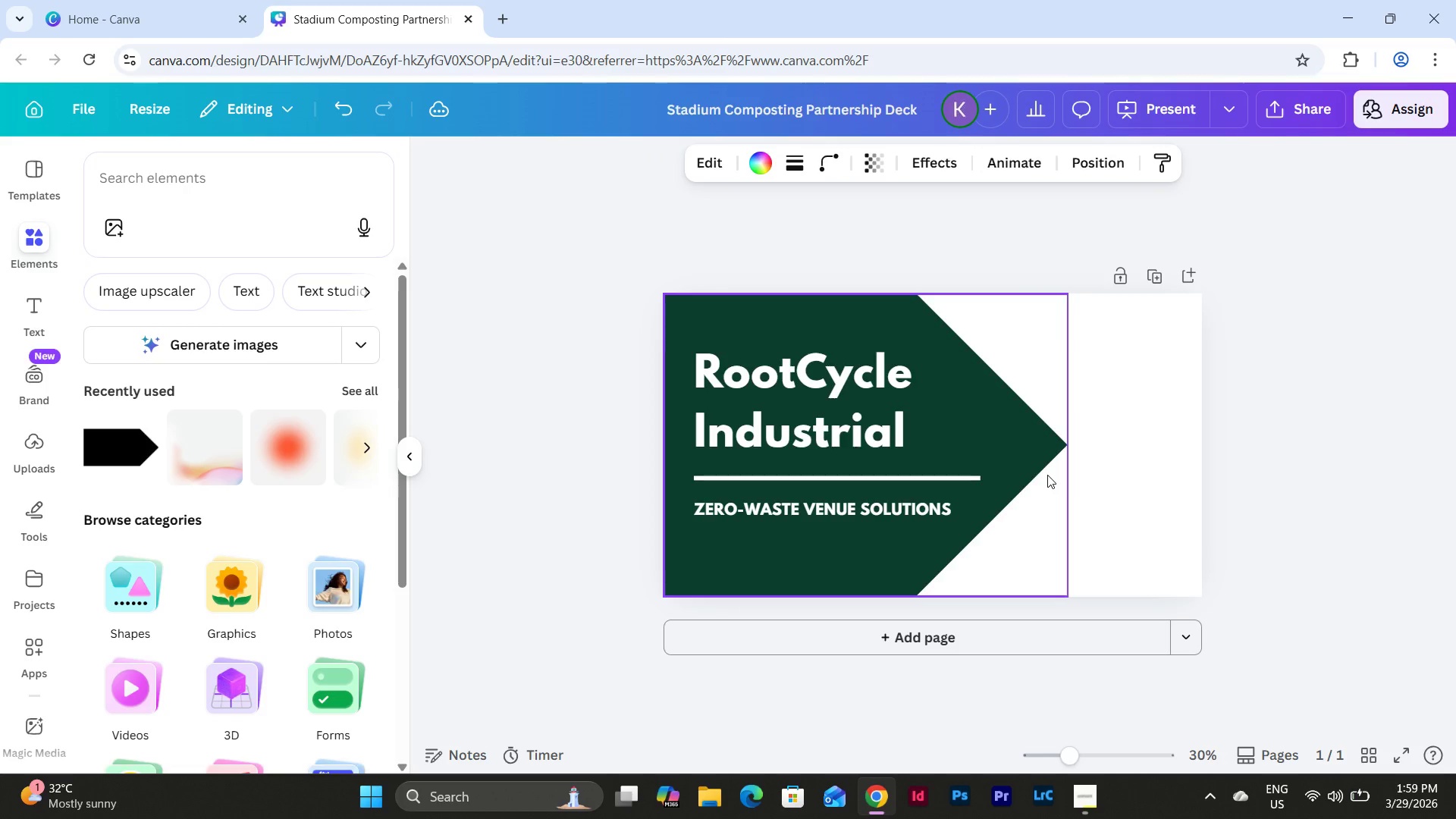 
key(ArrowUp)
 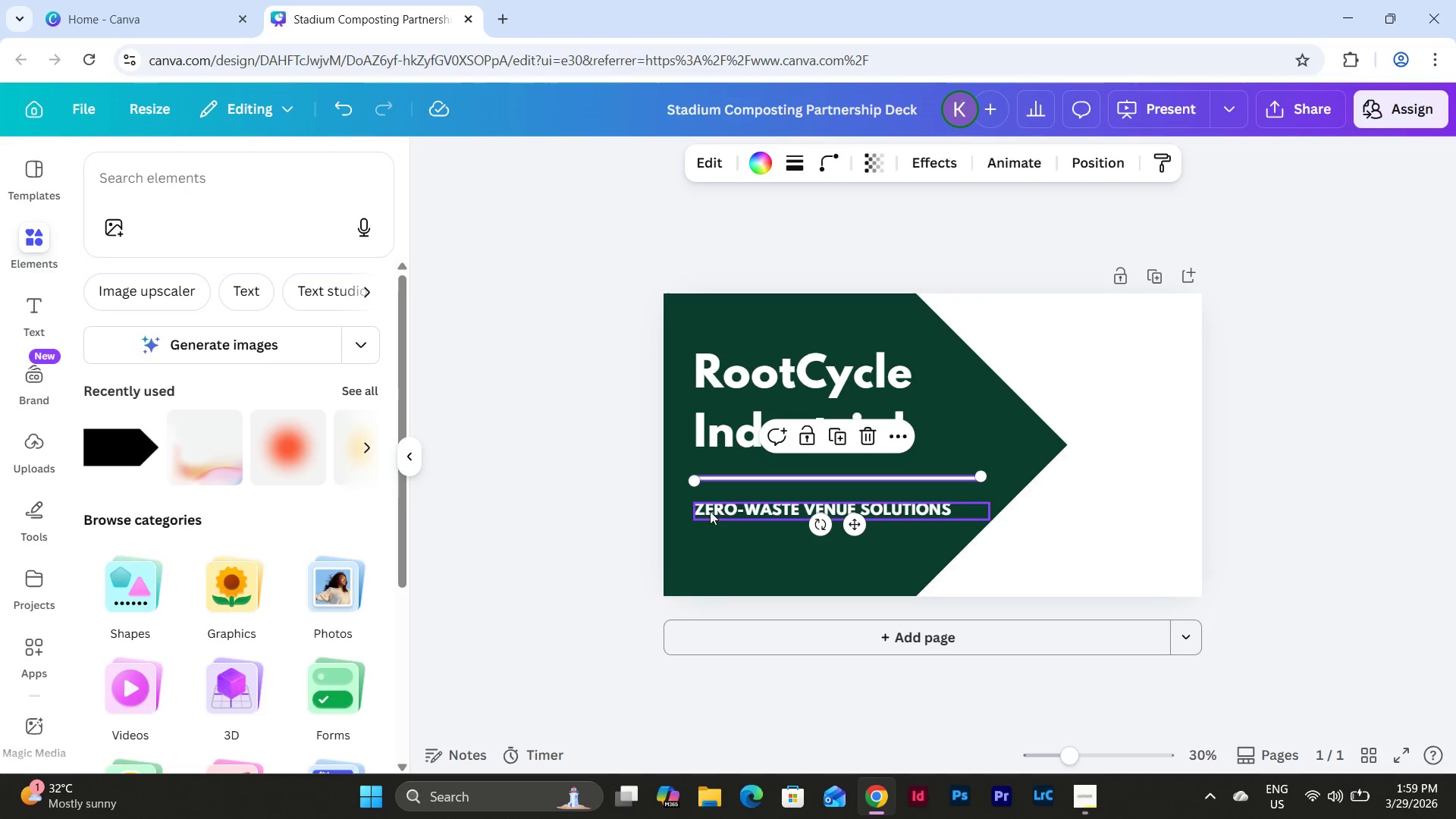 
left_click([546, 499])
 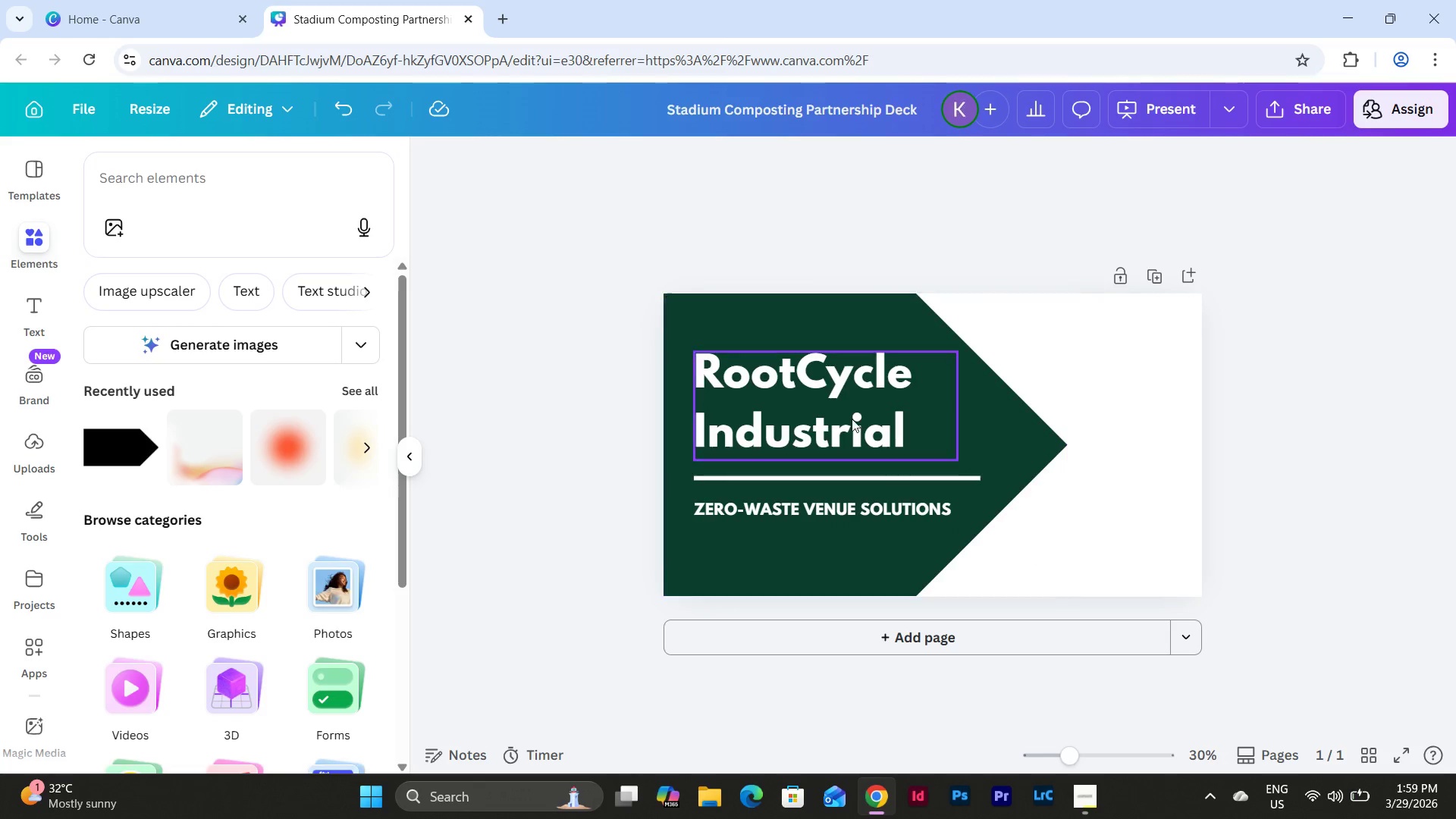 
left_click([836, 408])
 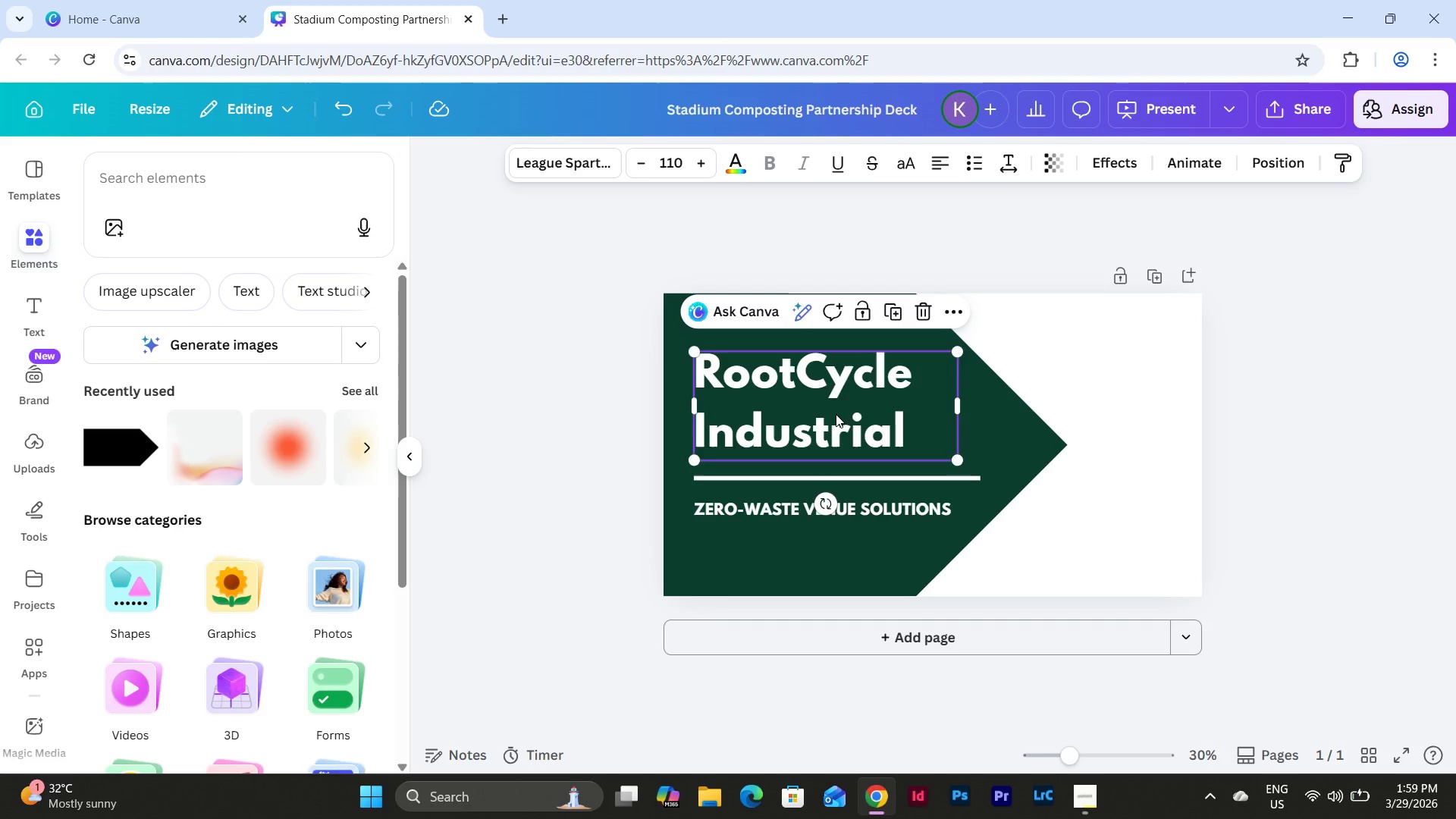 
left_click_drag(start_coordinate=[836, 414], to_coordinate=[836, 400])
 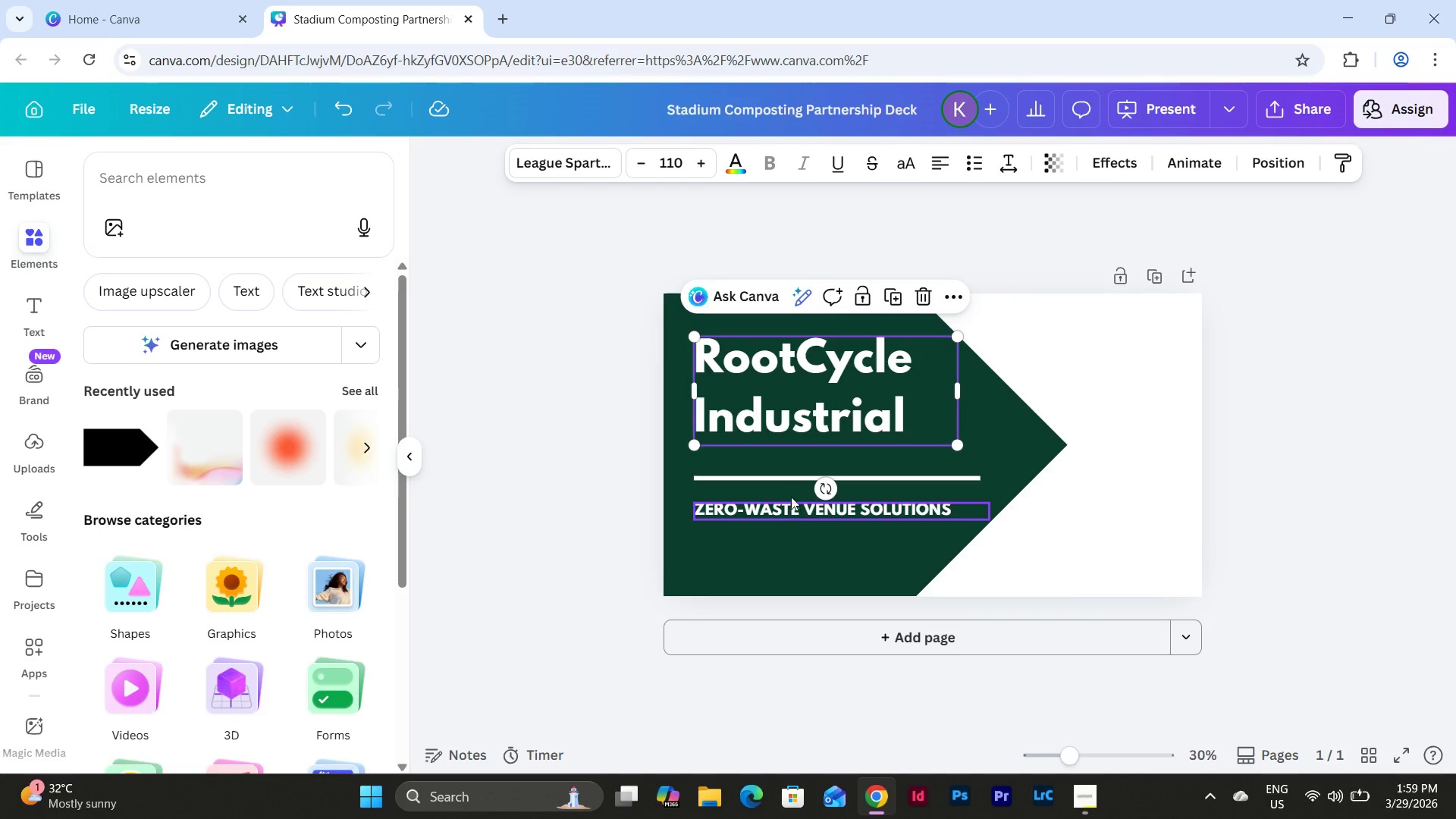 
left_click_drag(start_coordinate=[836, 372], to_coordinate=[835, 385])
 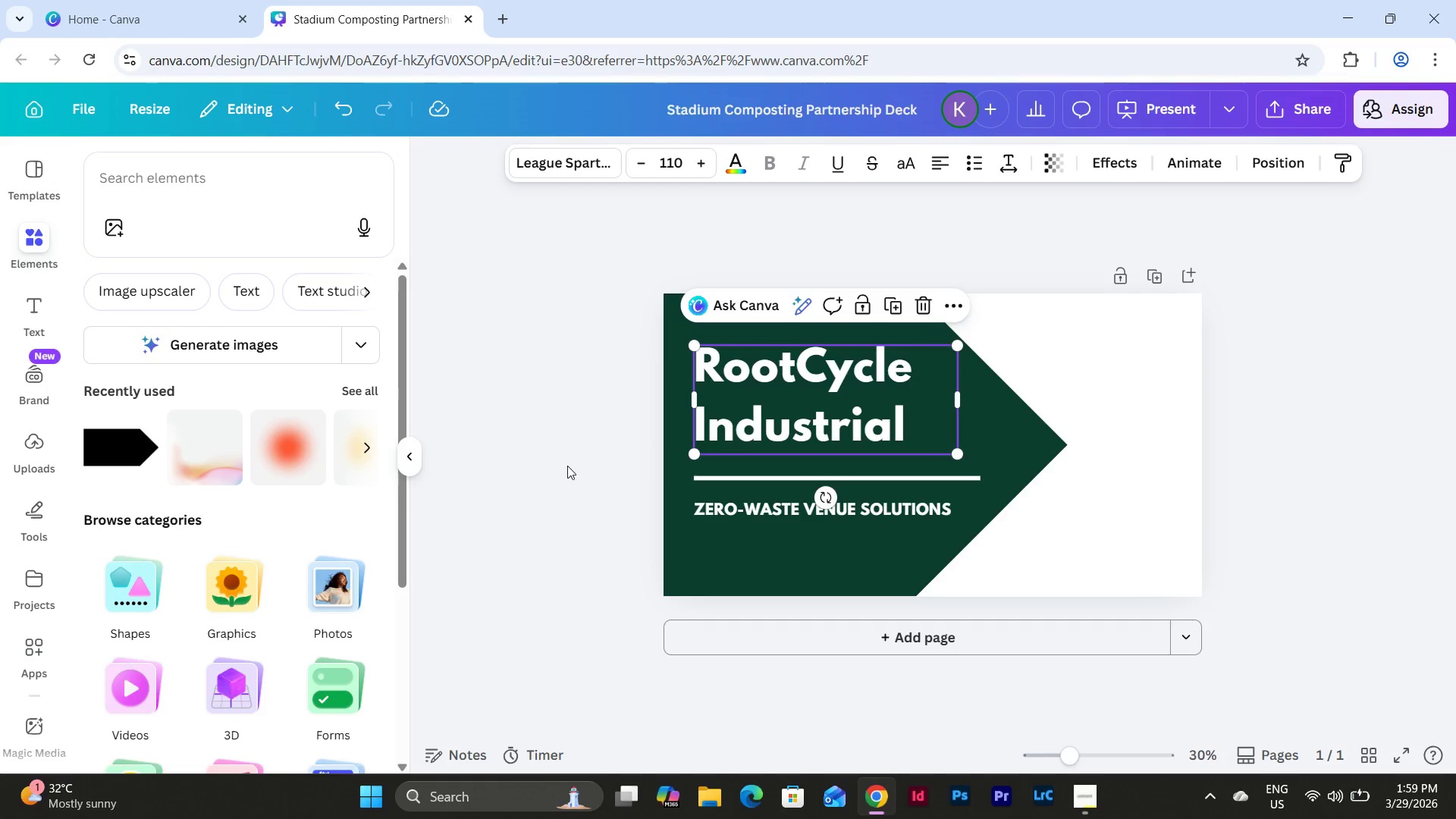 
left_click([567, 466])
 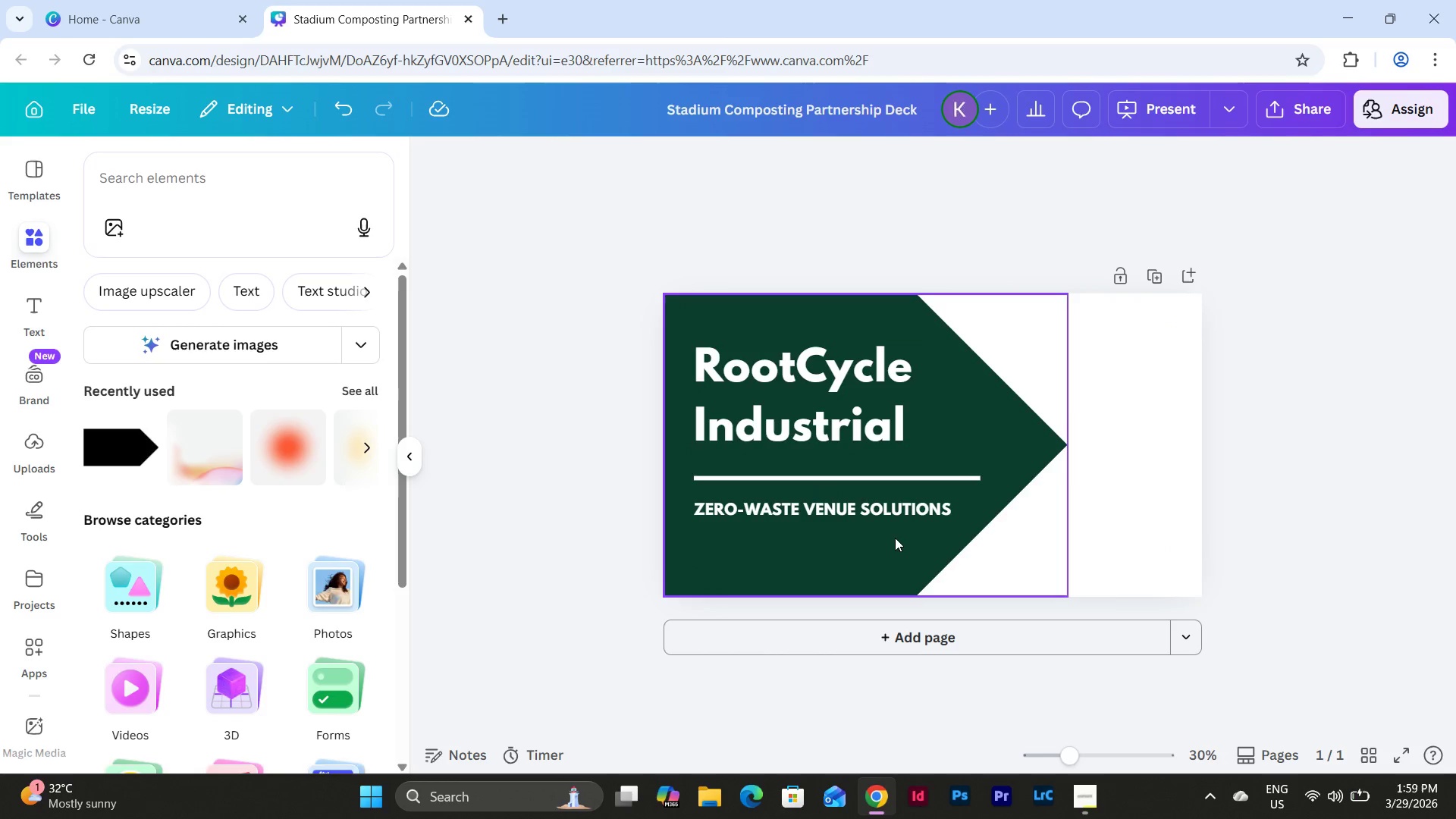 
scroll: coordinate [896, 538], scroll_direction: up, amount: 1.0
 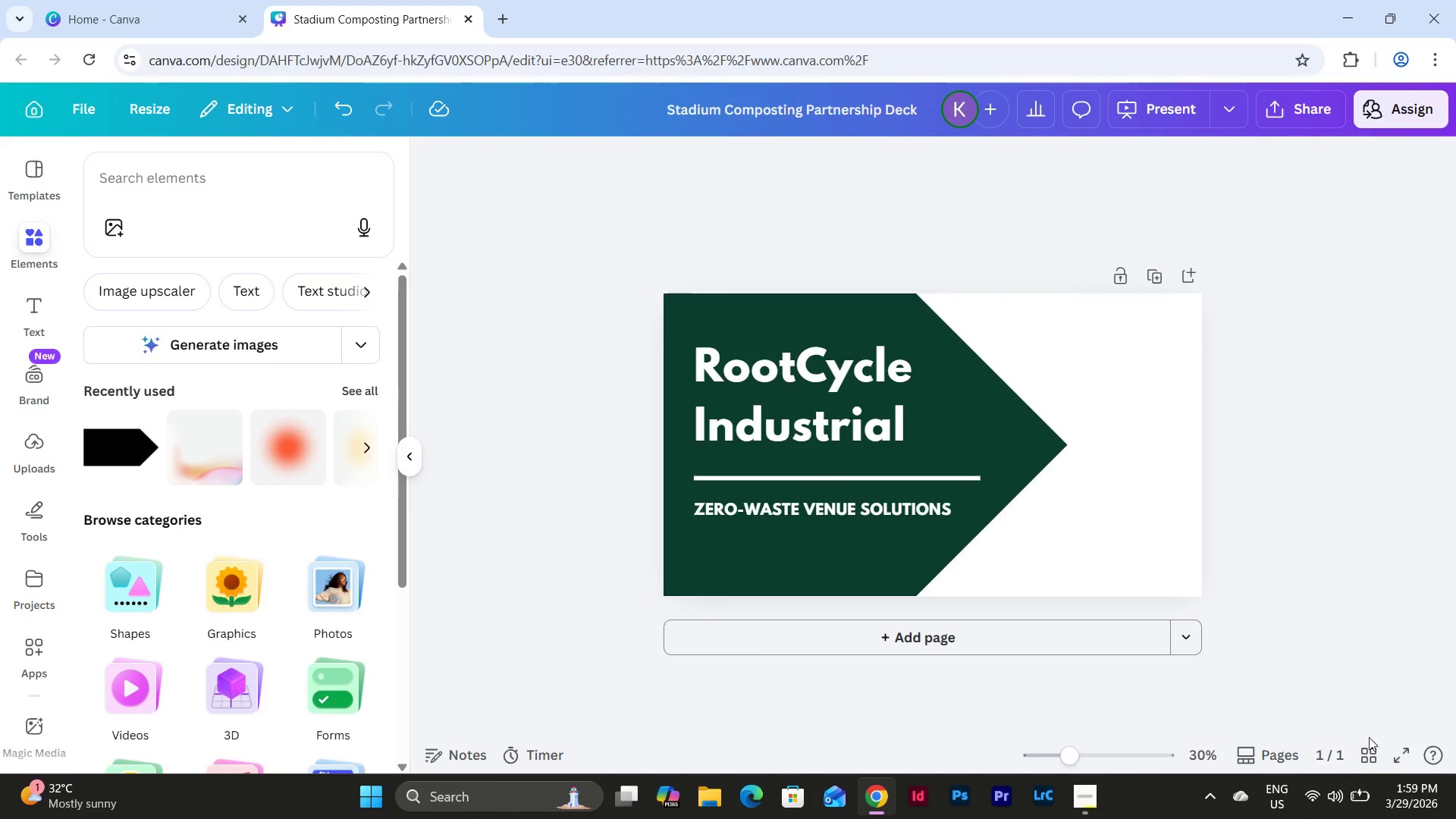 
left_click([1364, 753])
 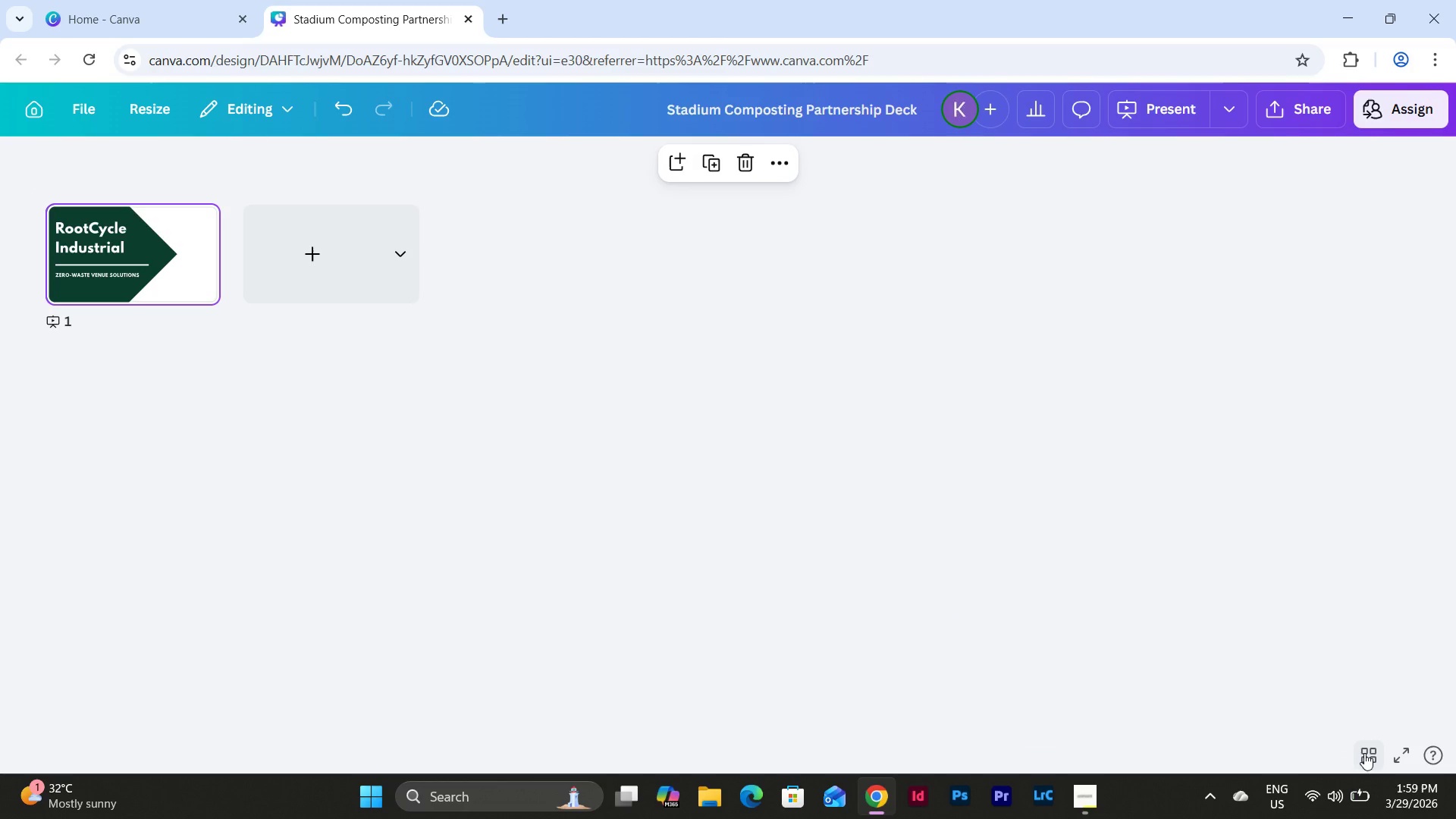 
left_click([1364, 753])
 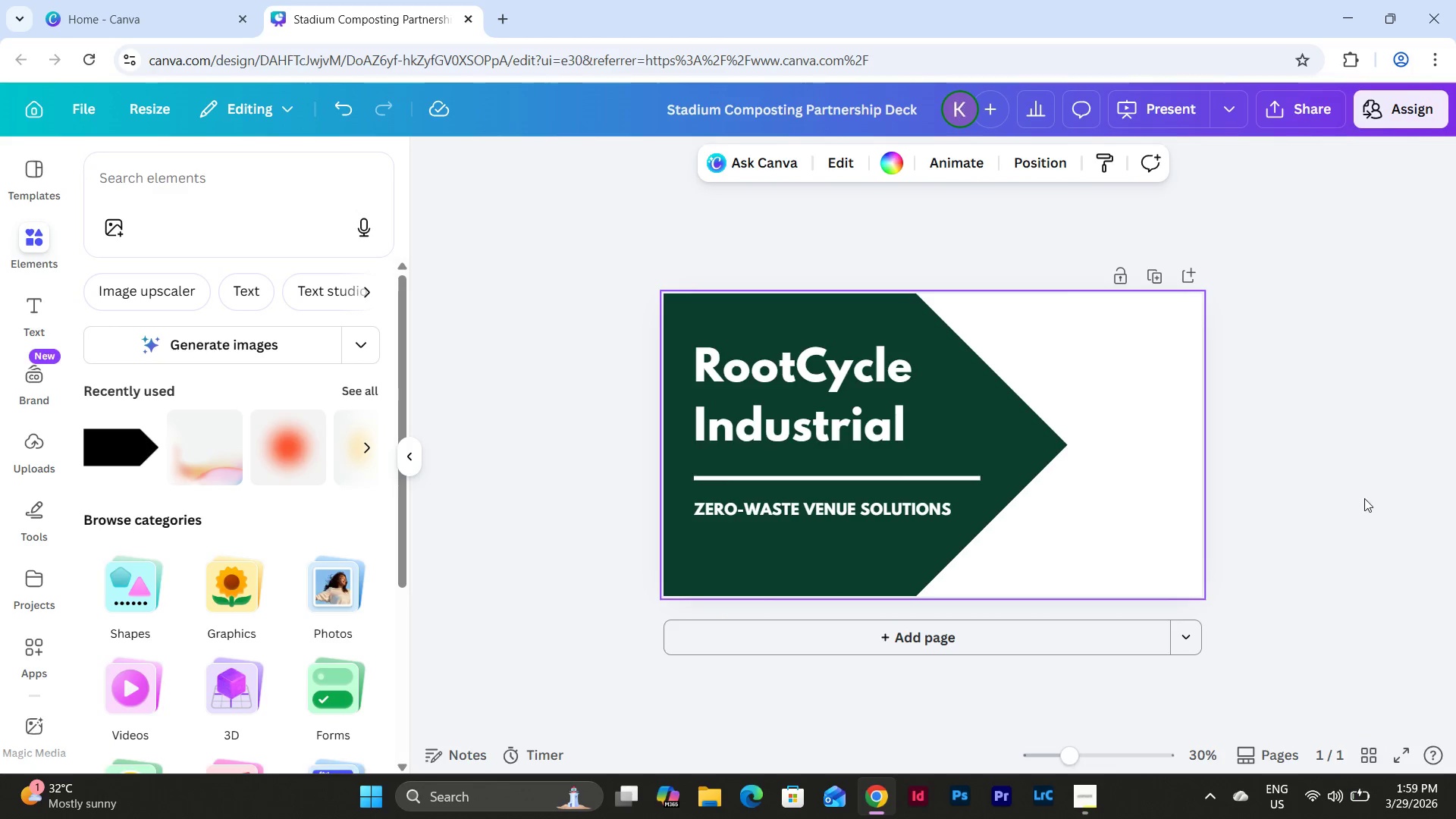 
left_click([1343, 490])
 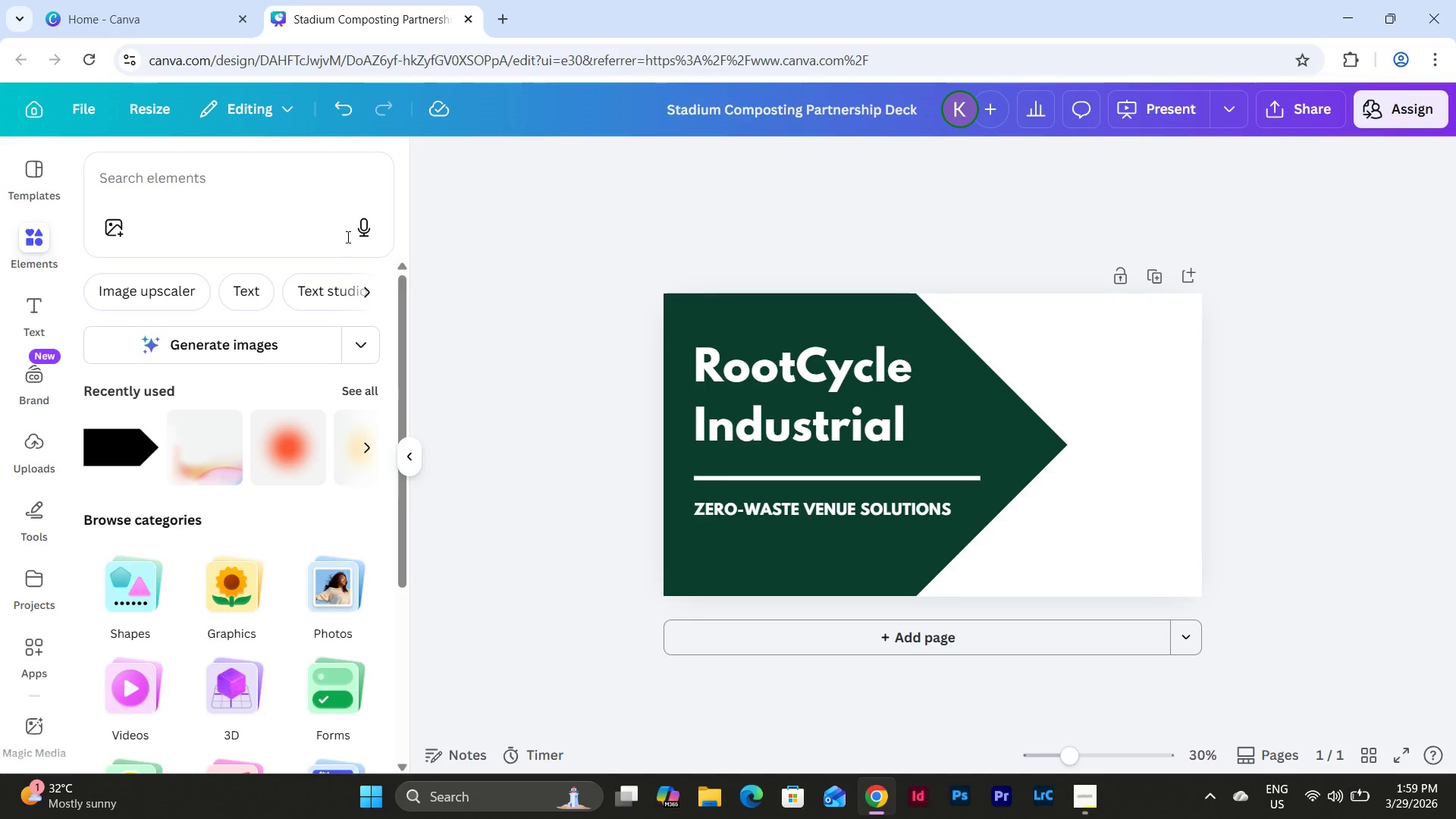 
left_click([214, 188])
 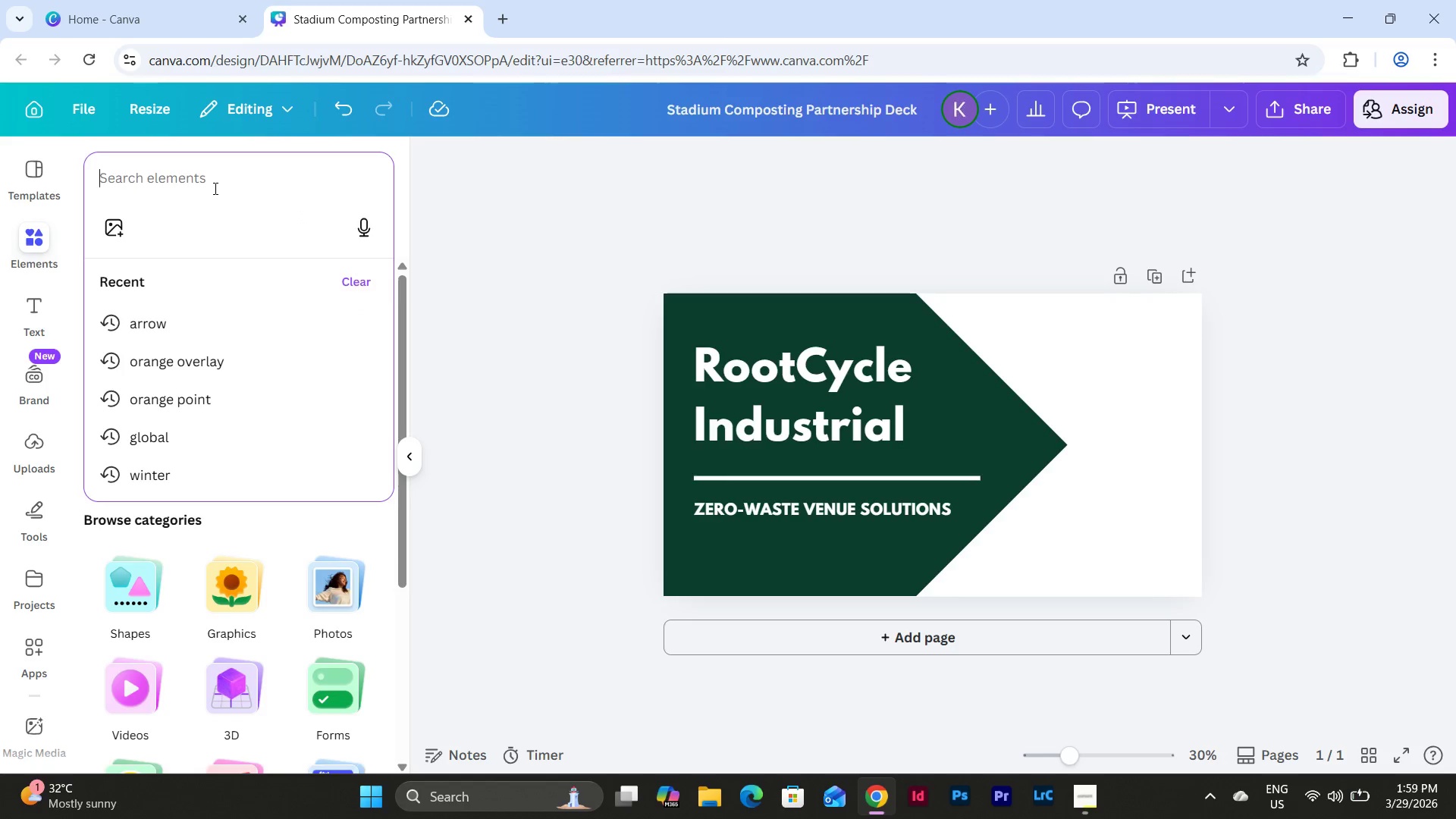 
type(stadiums)
 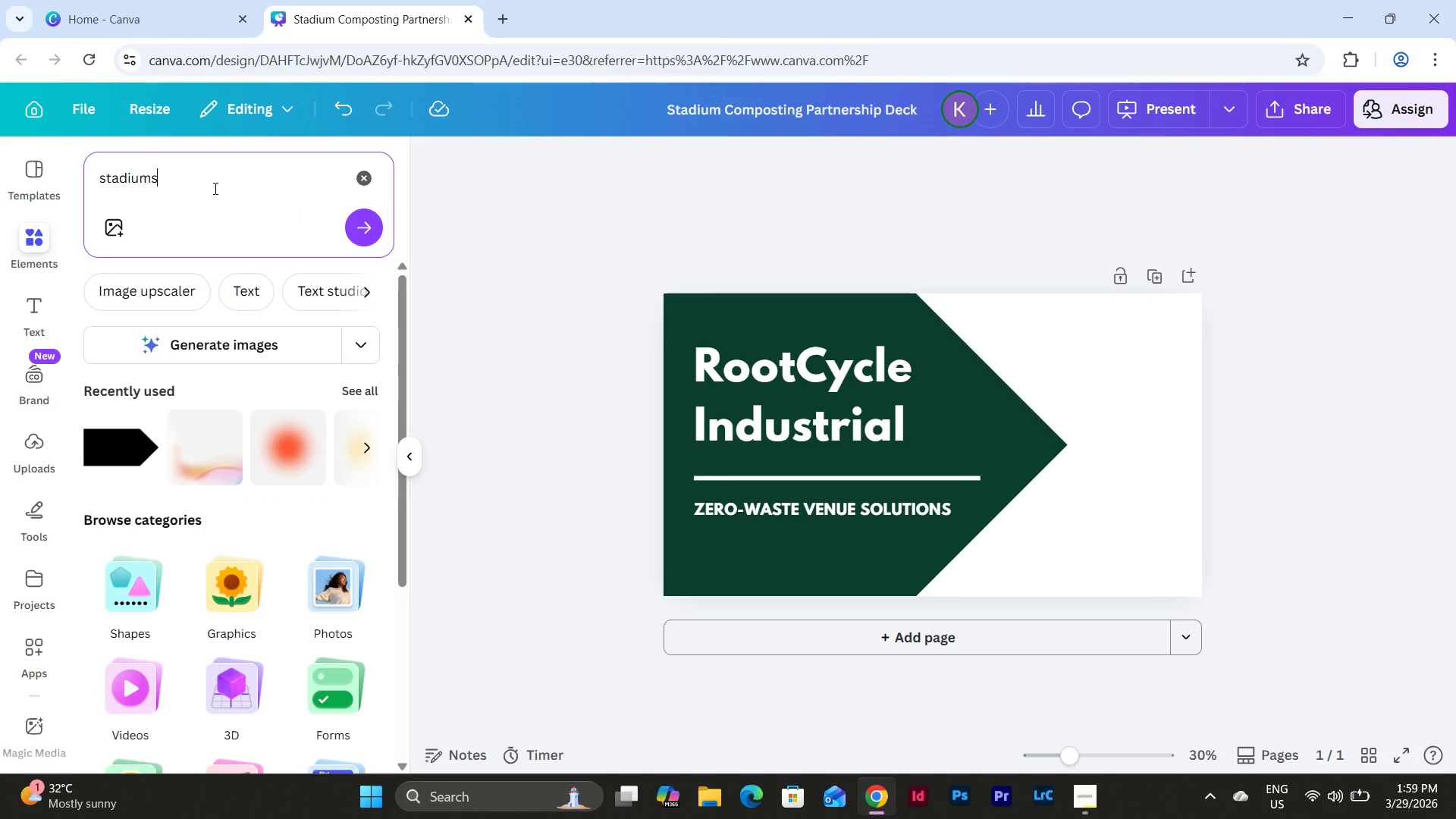 
key(Enter)
 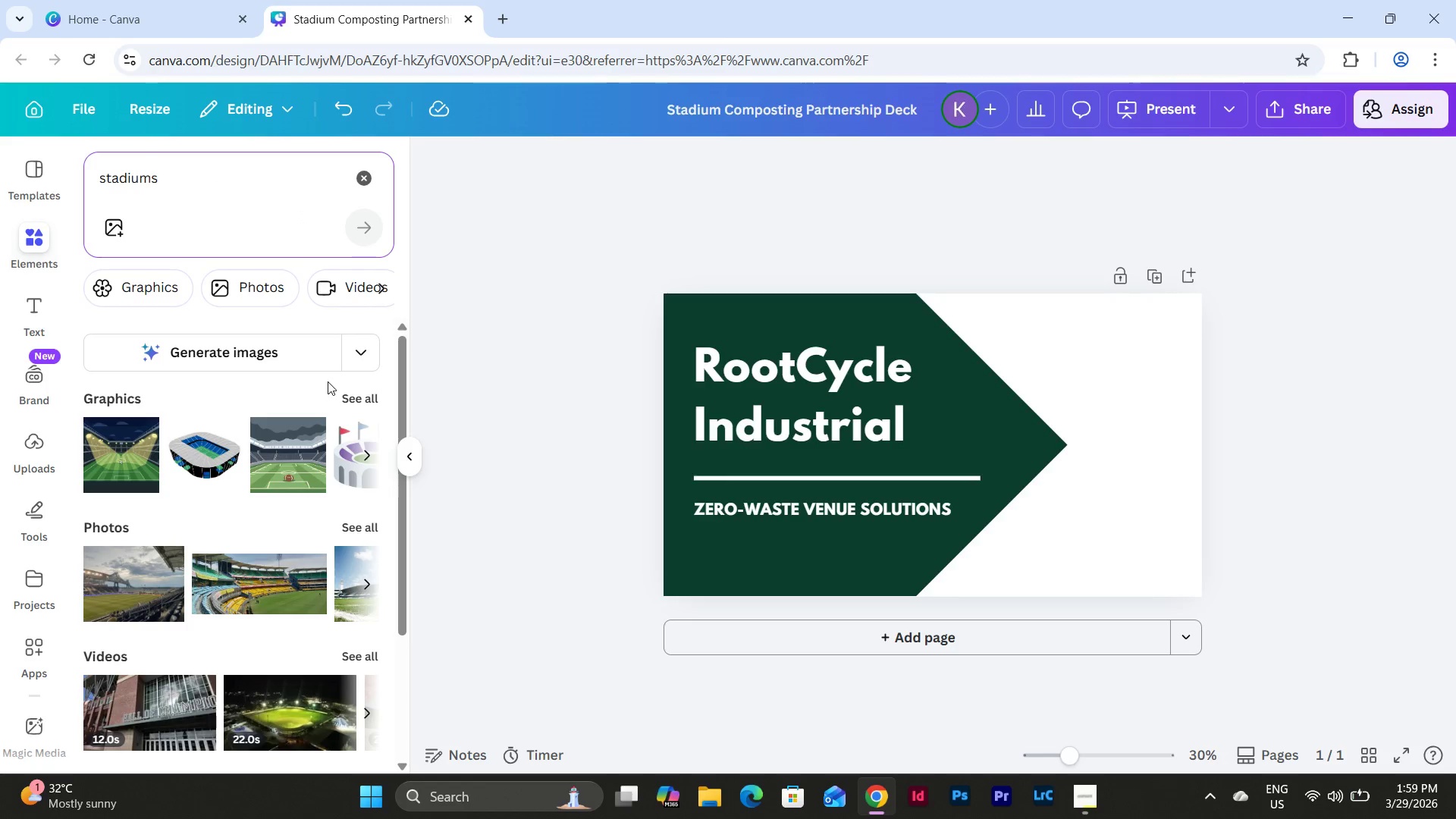 
left_click([365, 524])
 